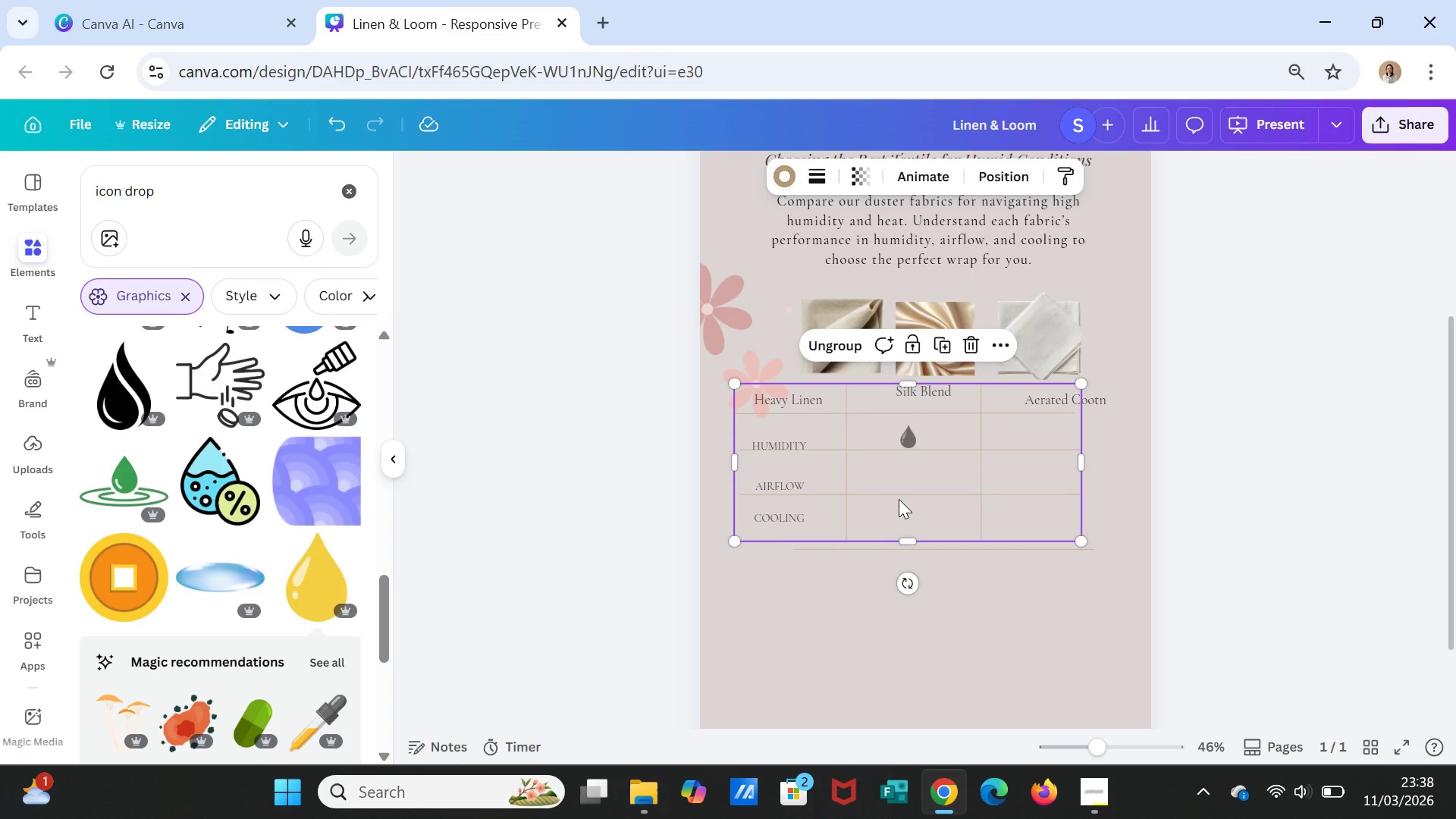 
left_click_drag(start_coordinate=[897, 498], to_coordinate=[896, 573])
 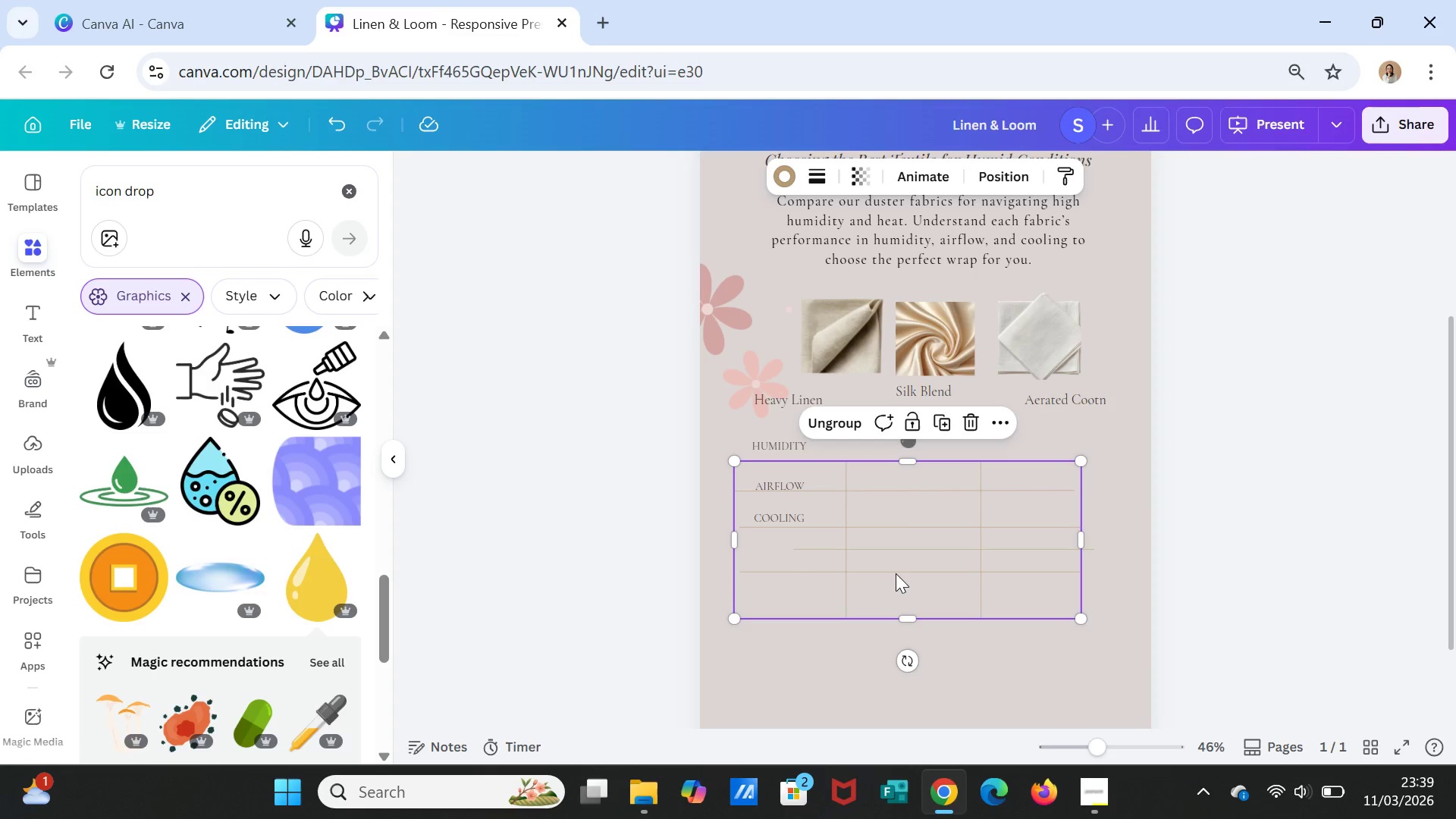 
left_click_drag(start_coordinate=[896, 573], to_coordinate=[899, 598])
 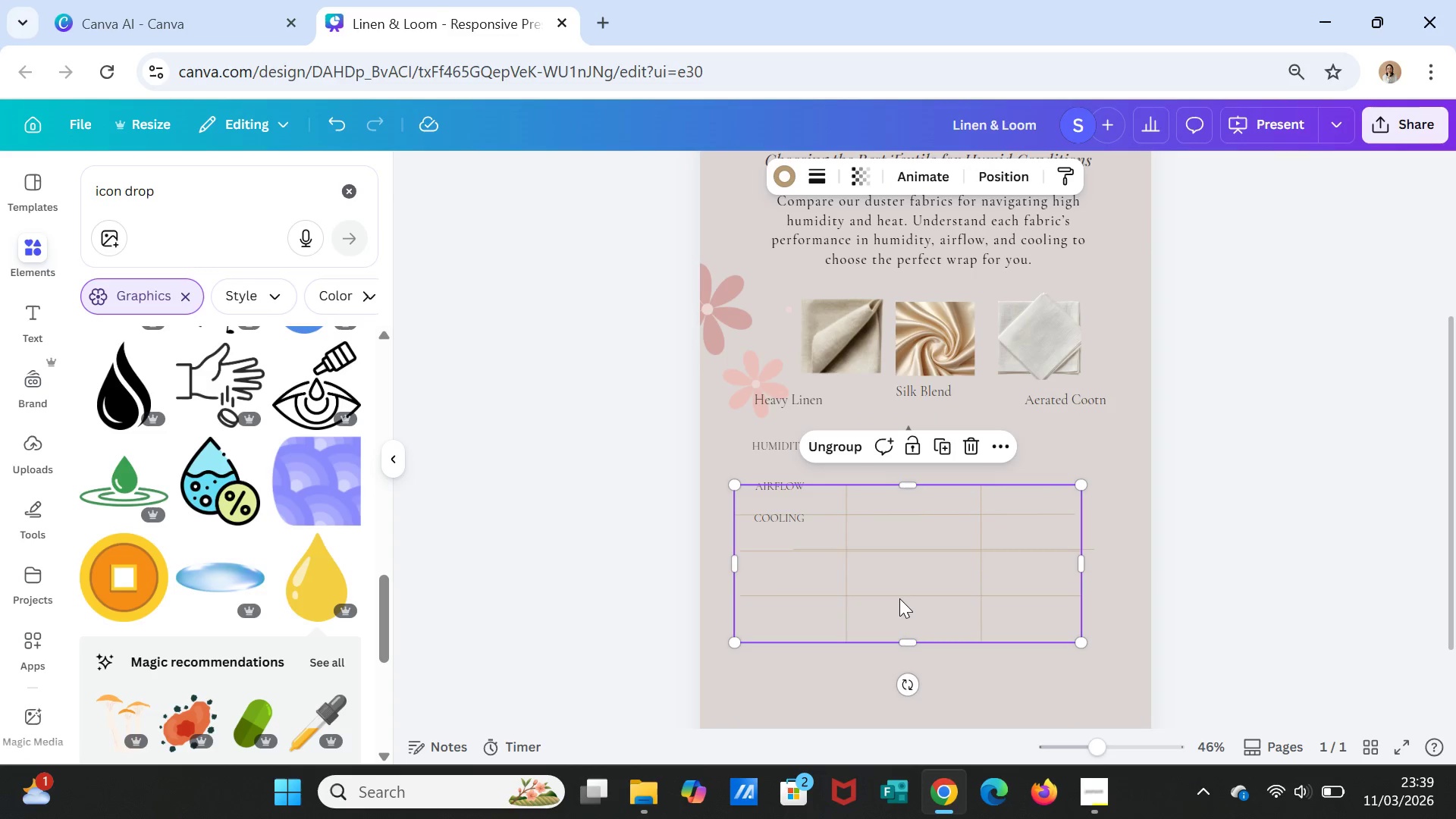 
left_click_drag(start_coordinate=[899, 598], to_coordinate=[913, 500])
 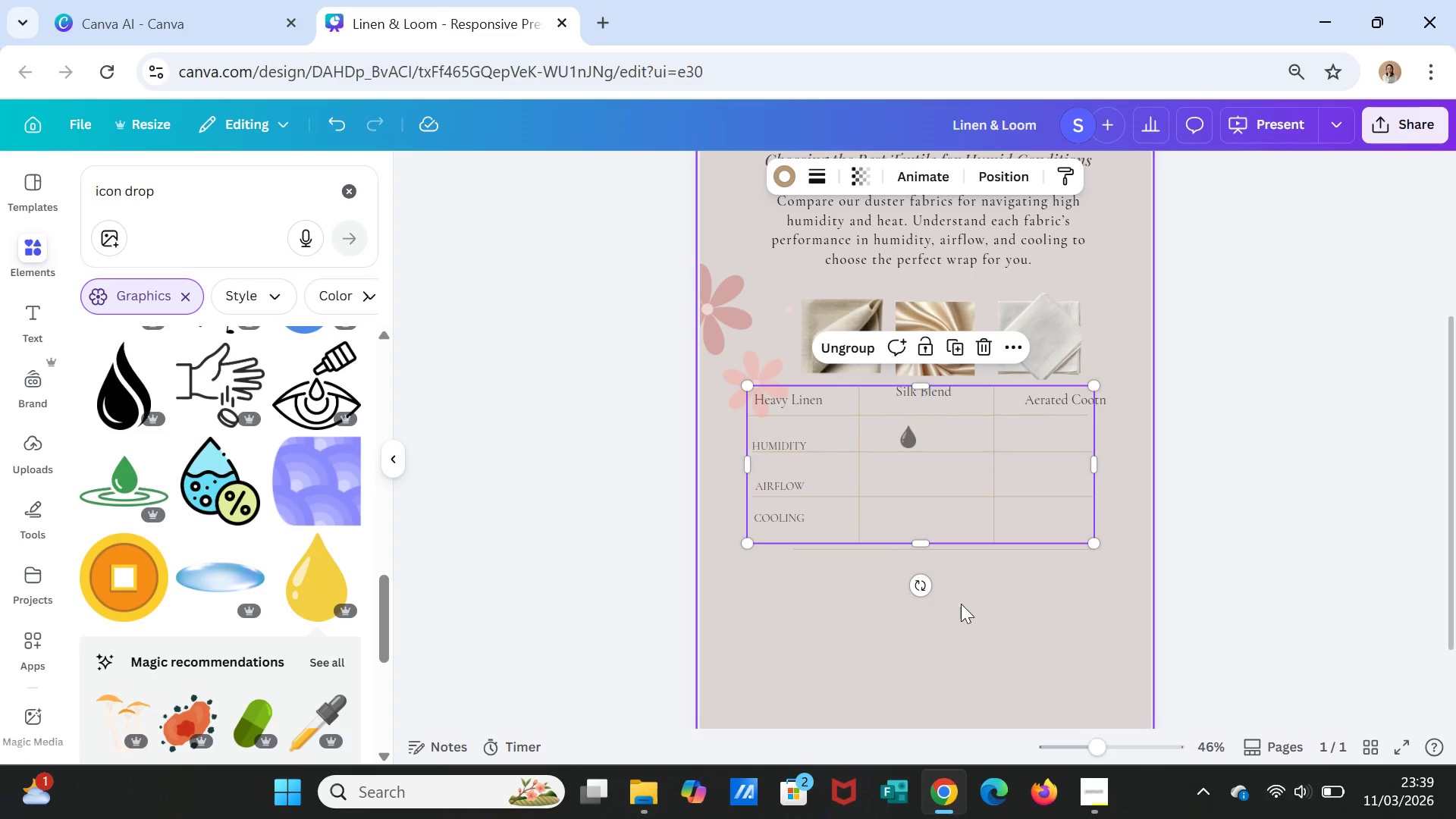 
left_click([978, 629])
 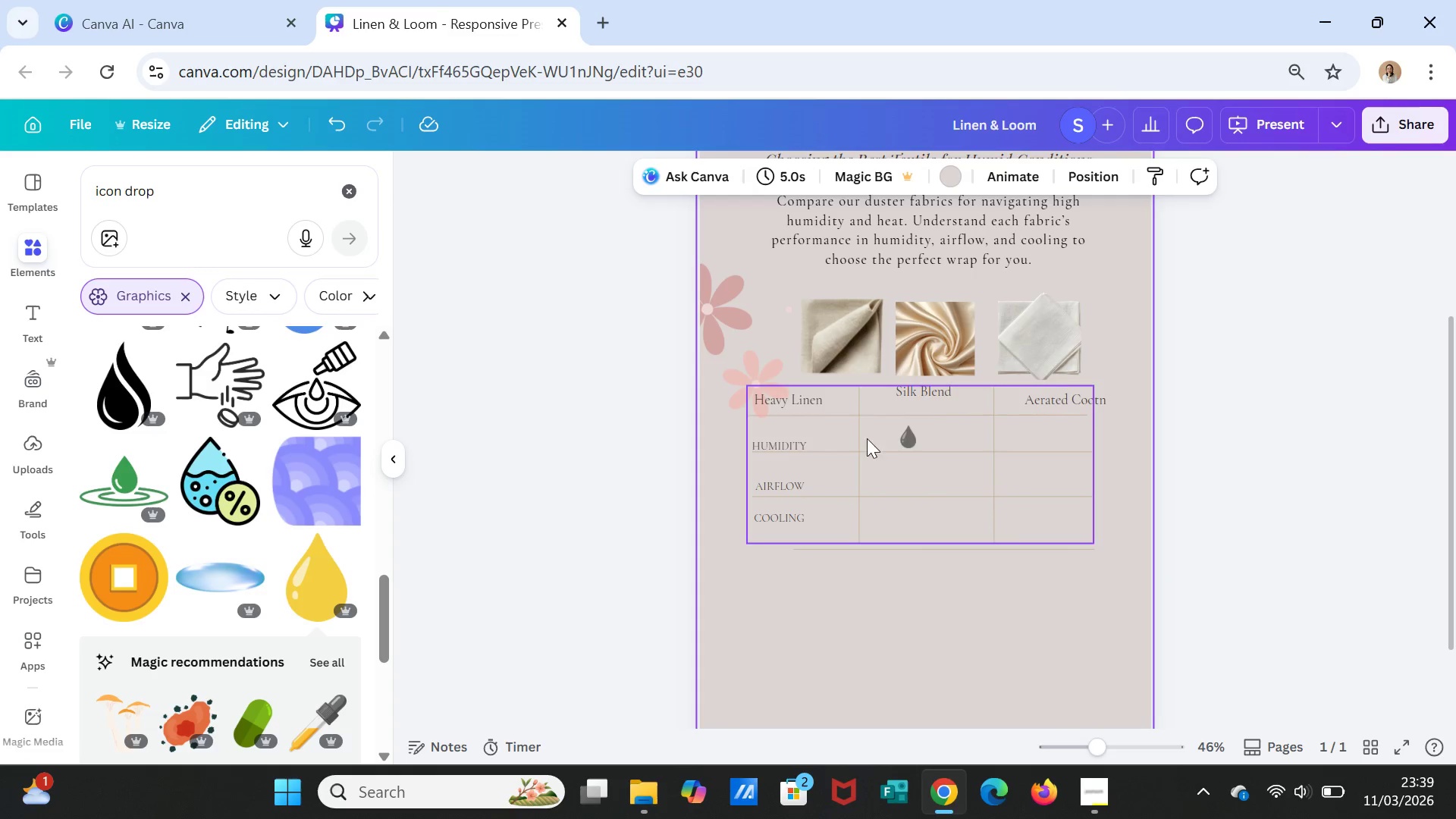 
wait(5.72)
 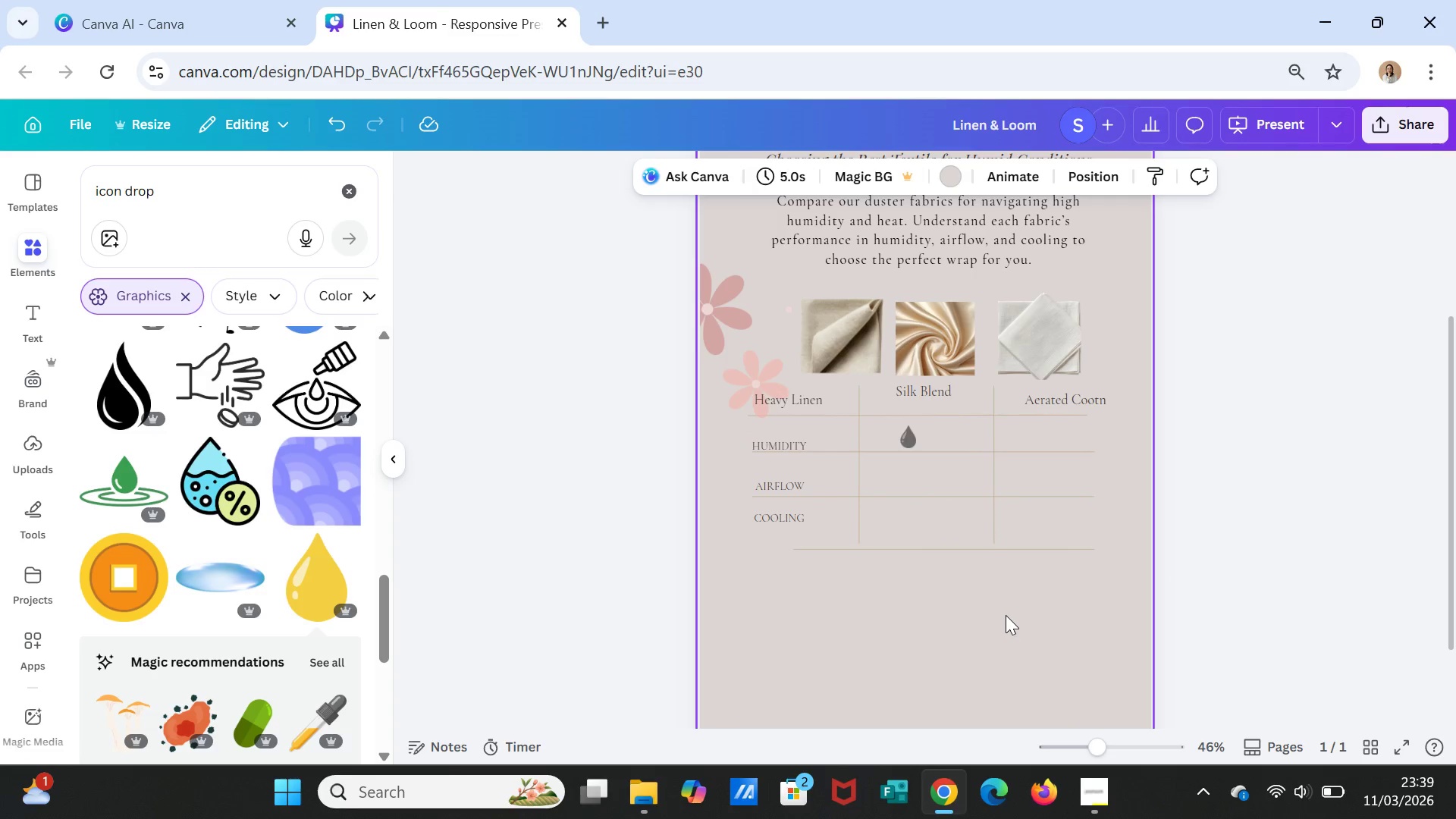 
left_click_drag(start_coordinate=[918, 419], to_coordinate=[904, 421])
 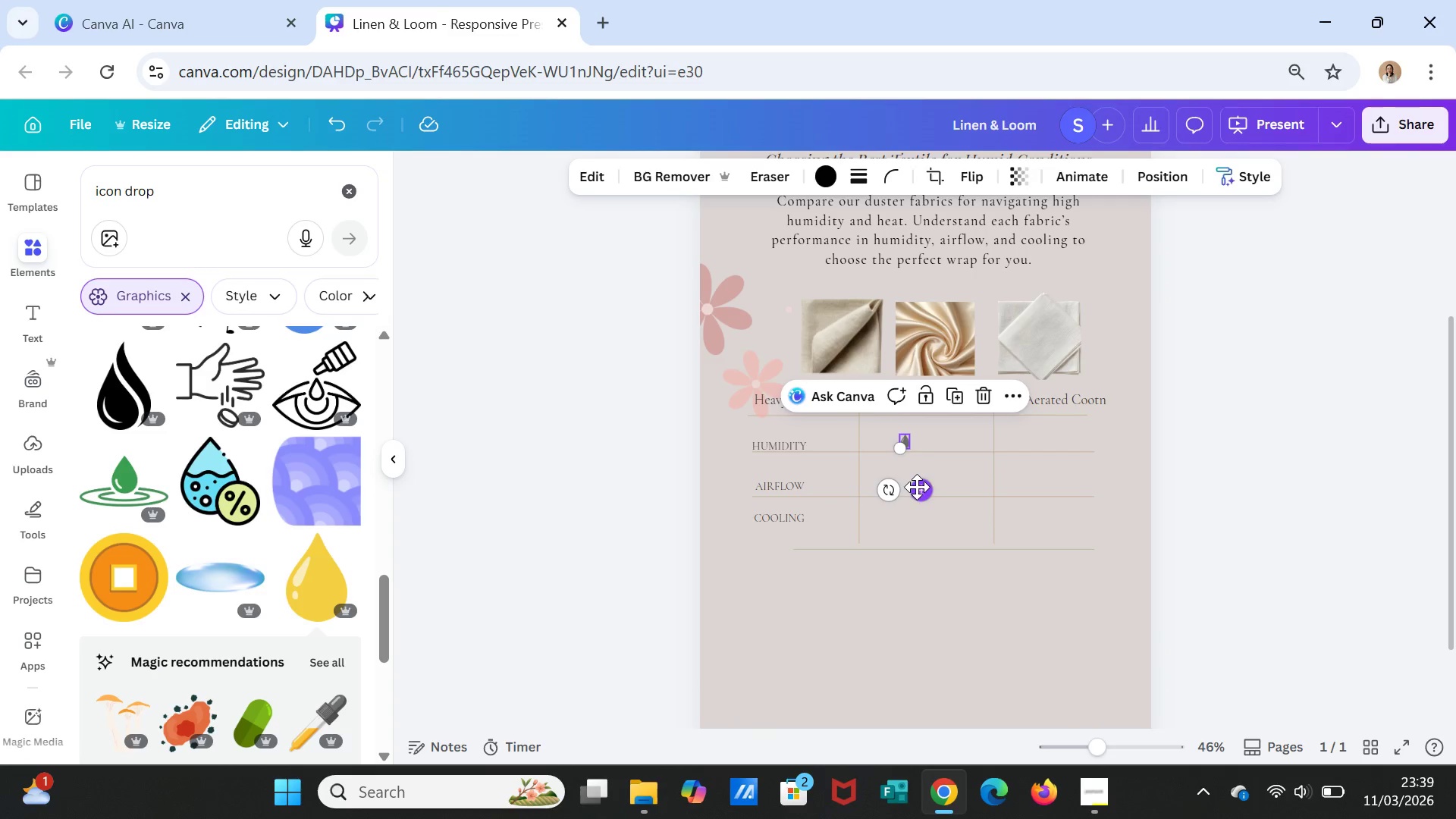 
left_click_drag(start_coordinate=[917, 487], to_coordinate=[909, 475])
 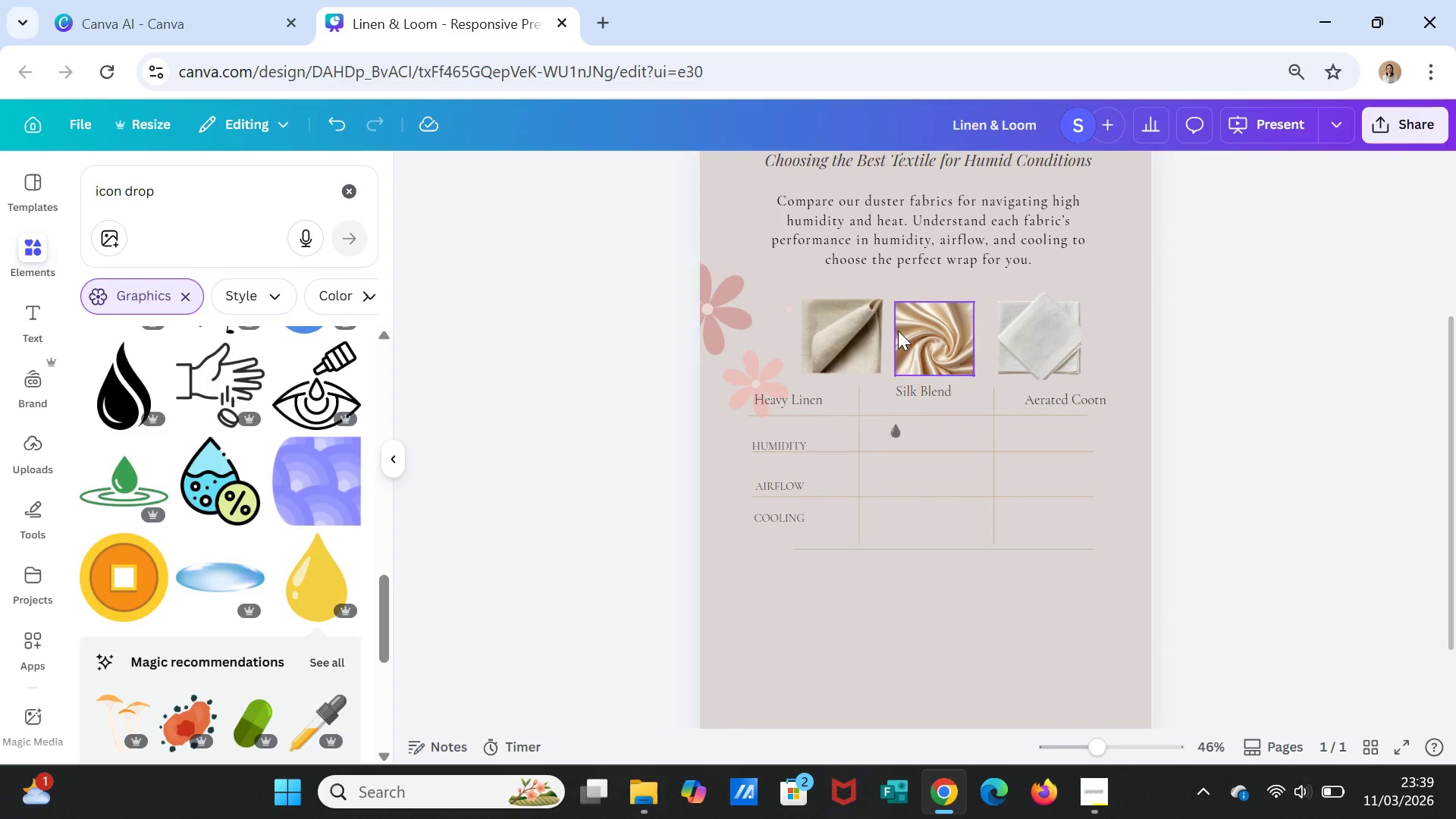 
wait(7.39)
 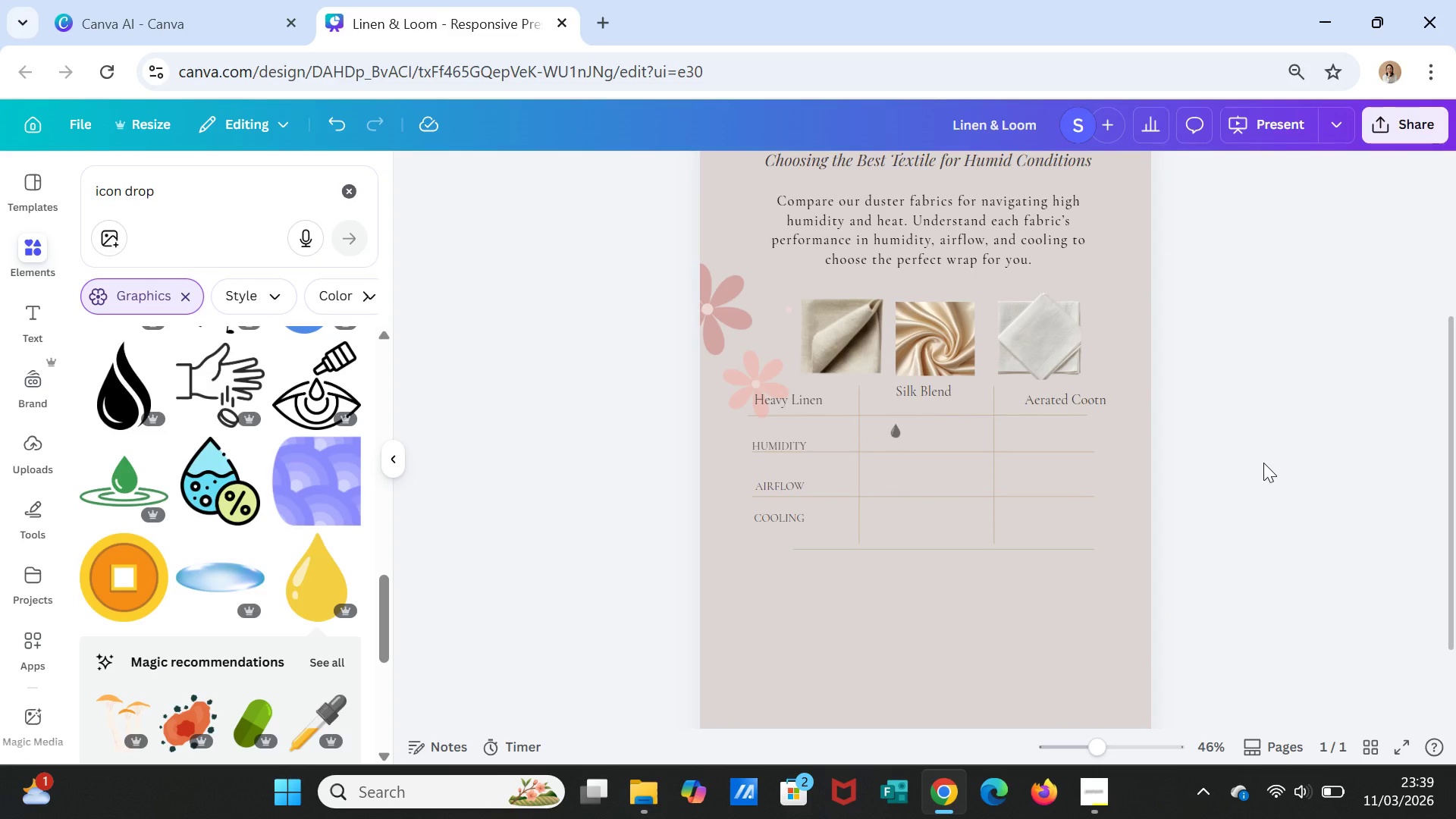 
left_click([855, 444])
 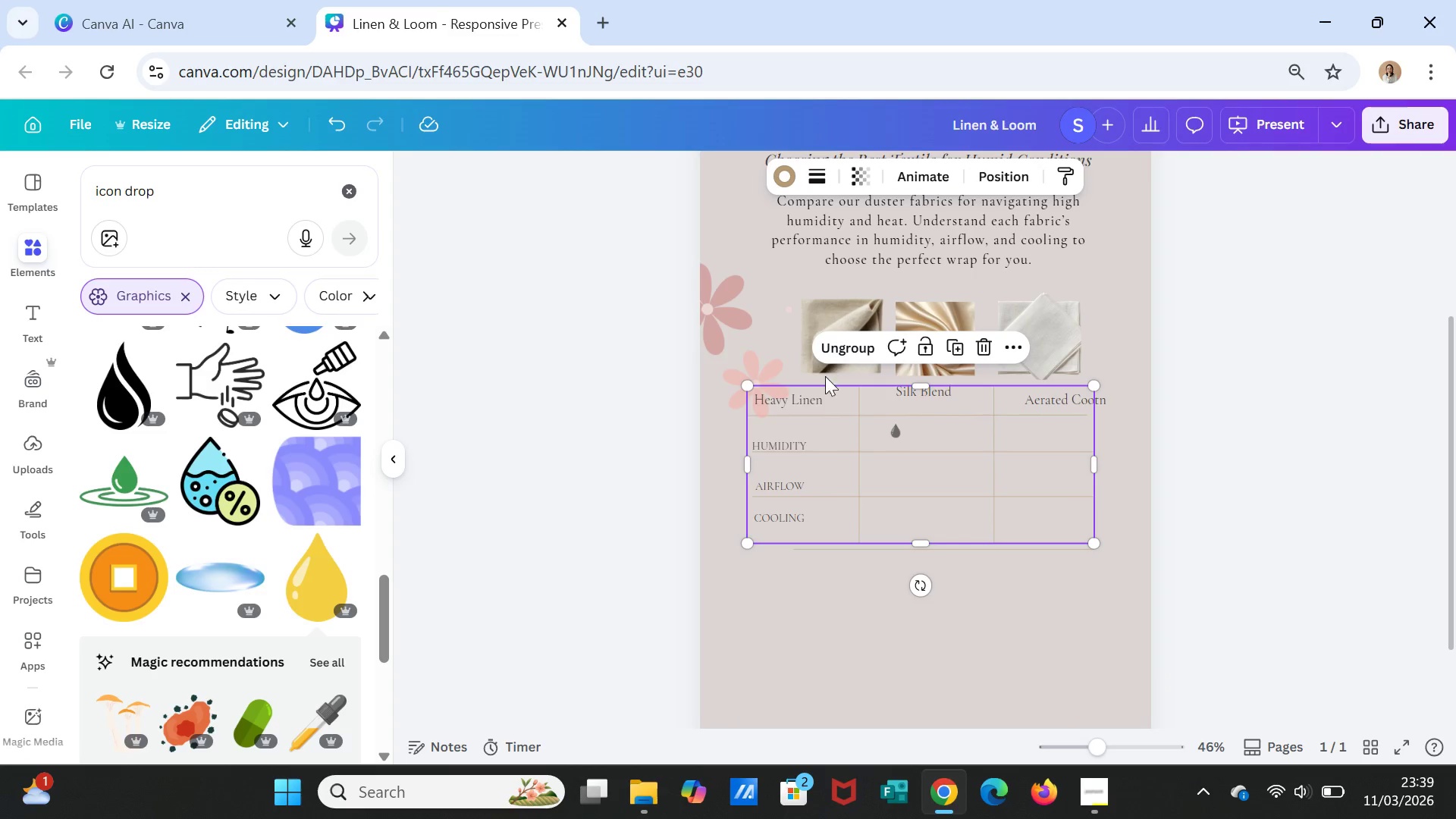 
left_click([827, 340])
 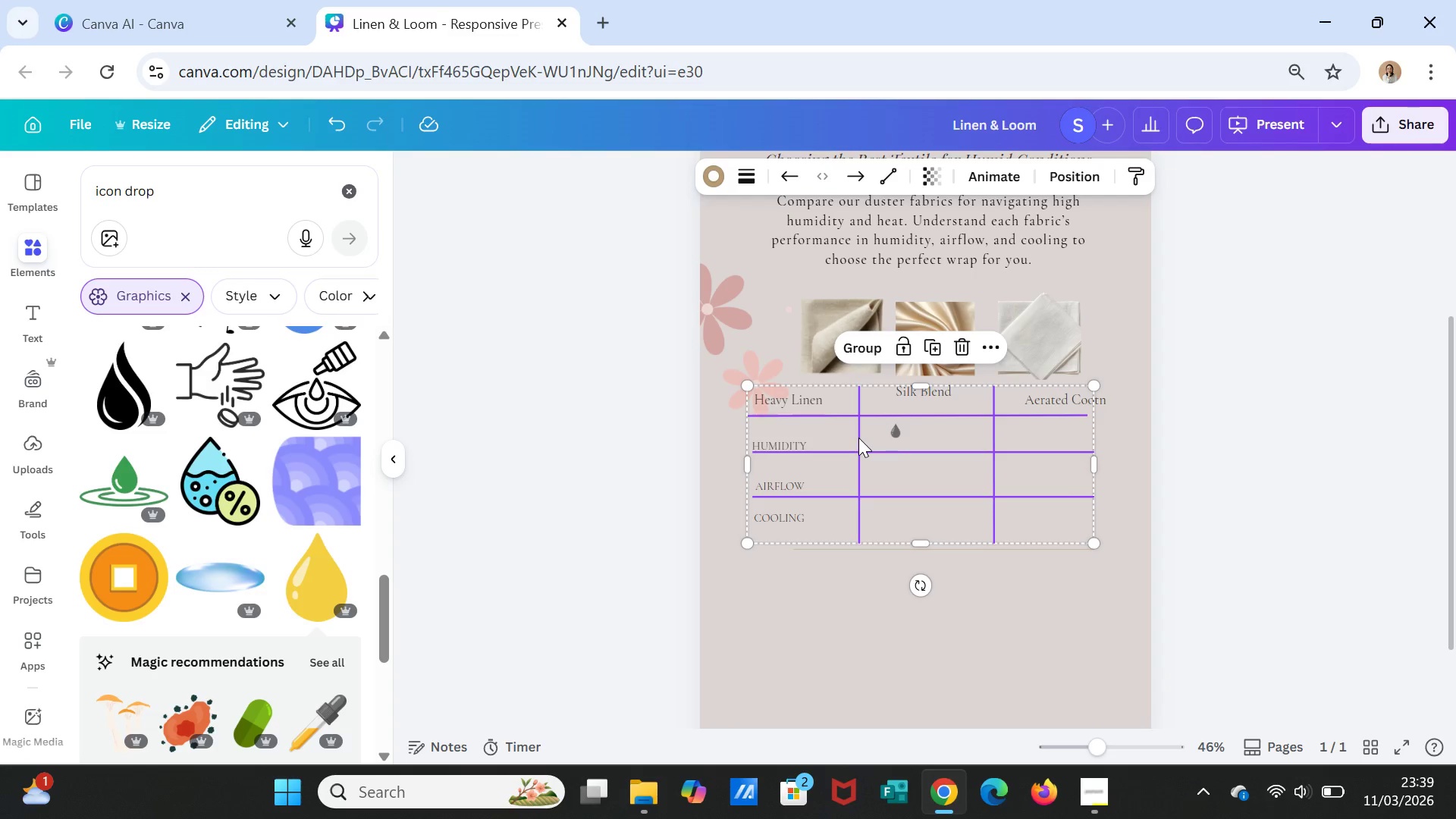 
left_click_drag(start_coordinate=[858, 438], to_coordinate=[828, 435])
 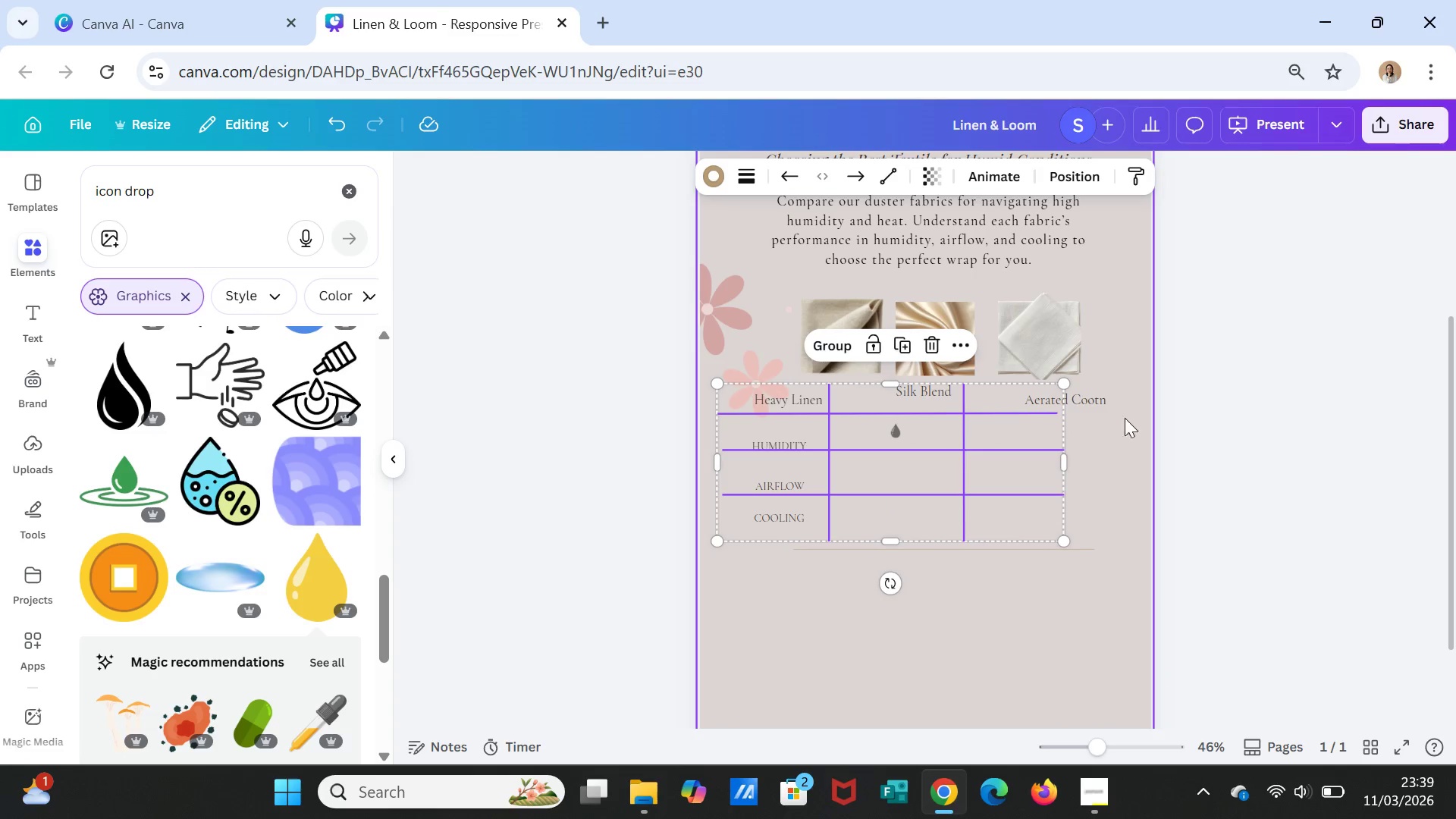 
left_click([1244, 472])
 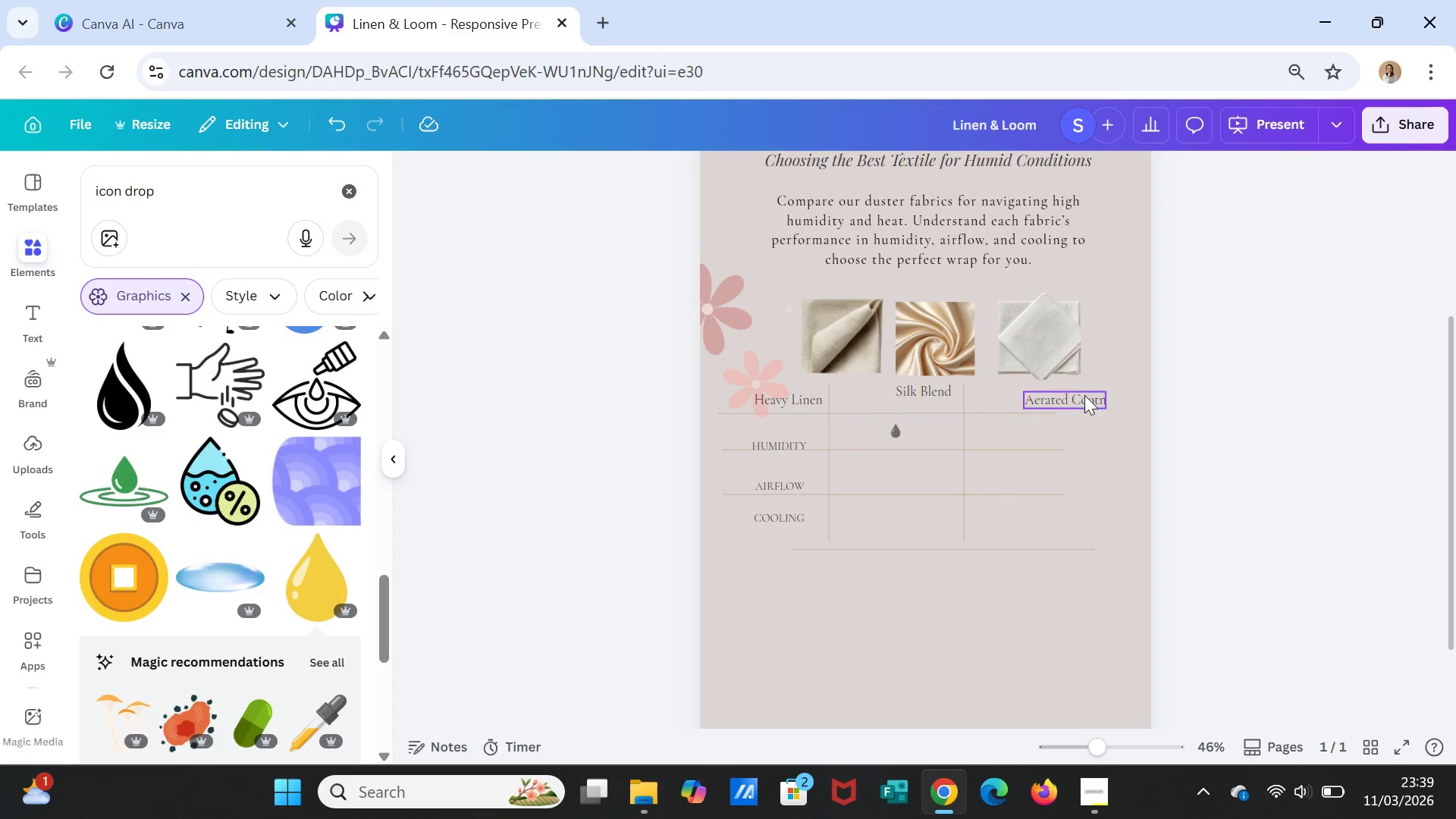 
left_click_drag(start_coordinate=[1045, 365], to_coordinate=[1056, 369])
 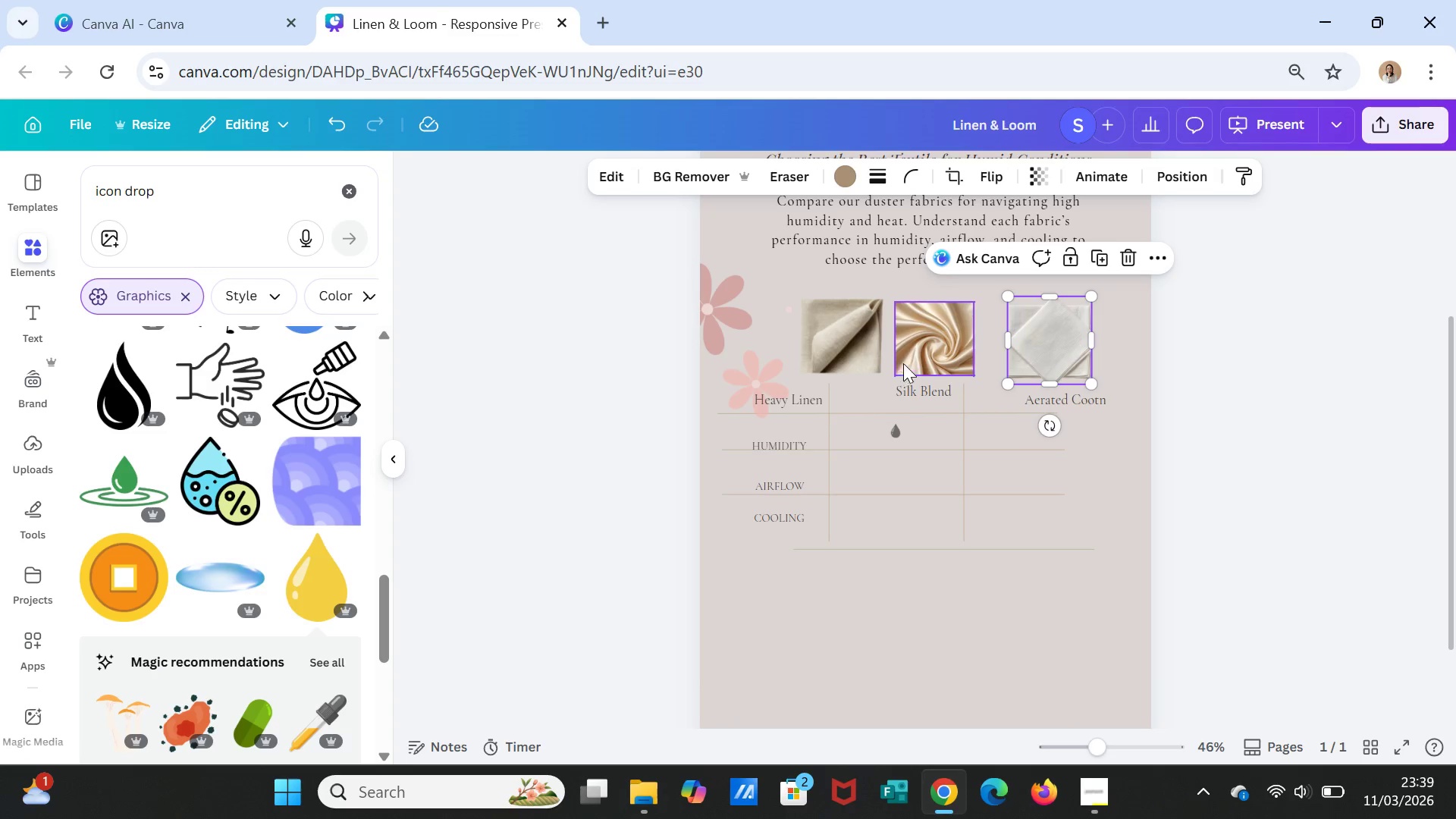 
left_click_drag(start_coordinate=[917, 357], to_coordinate=[929, 359])
 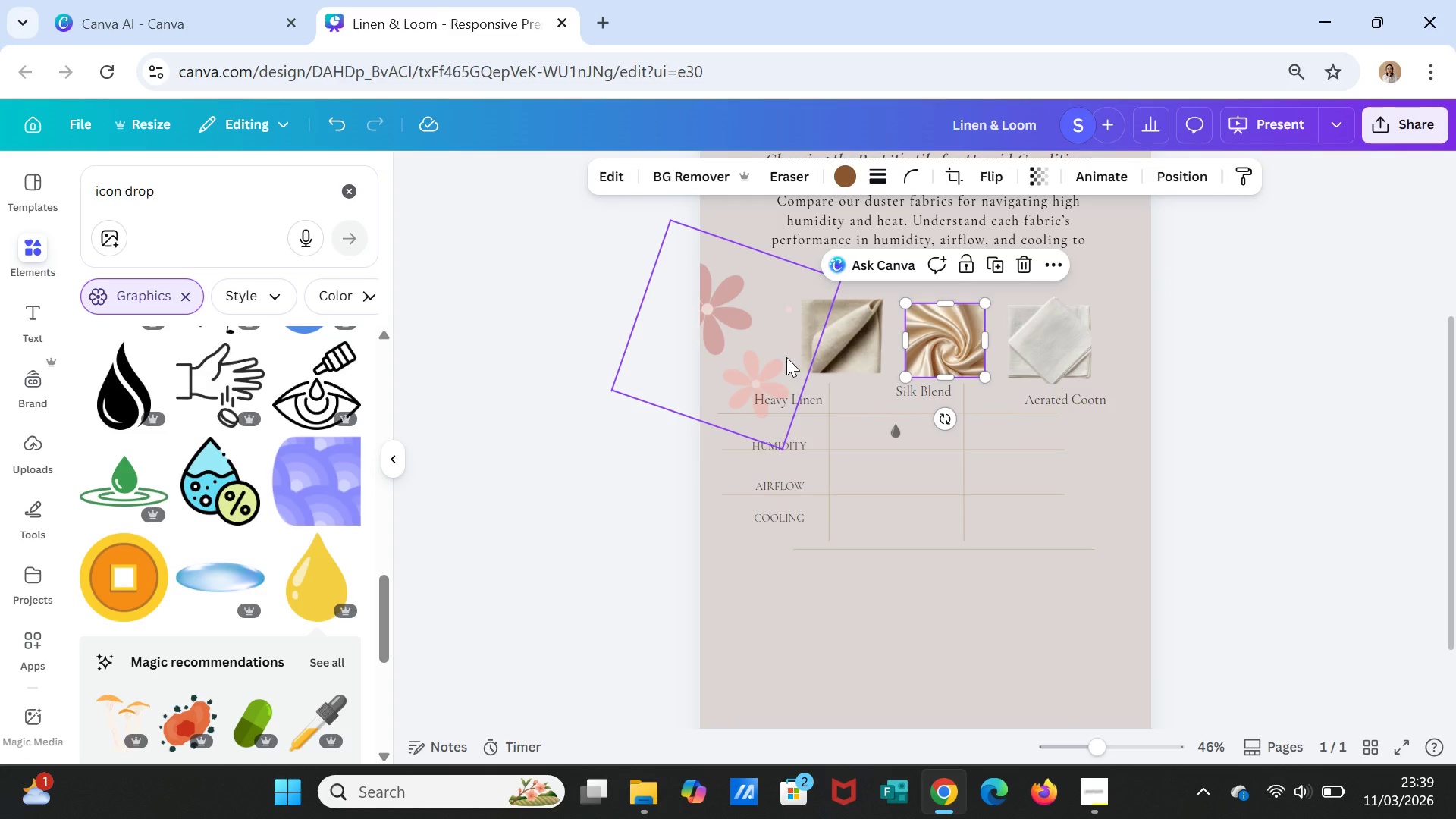 
left_click([786, 357])
 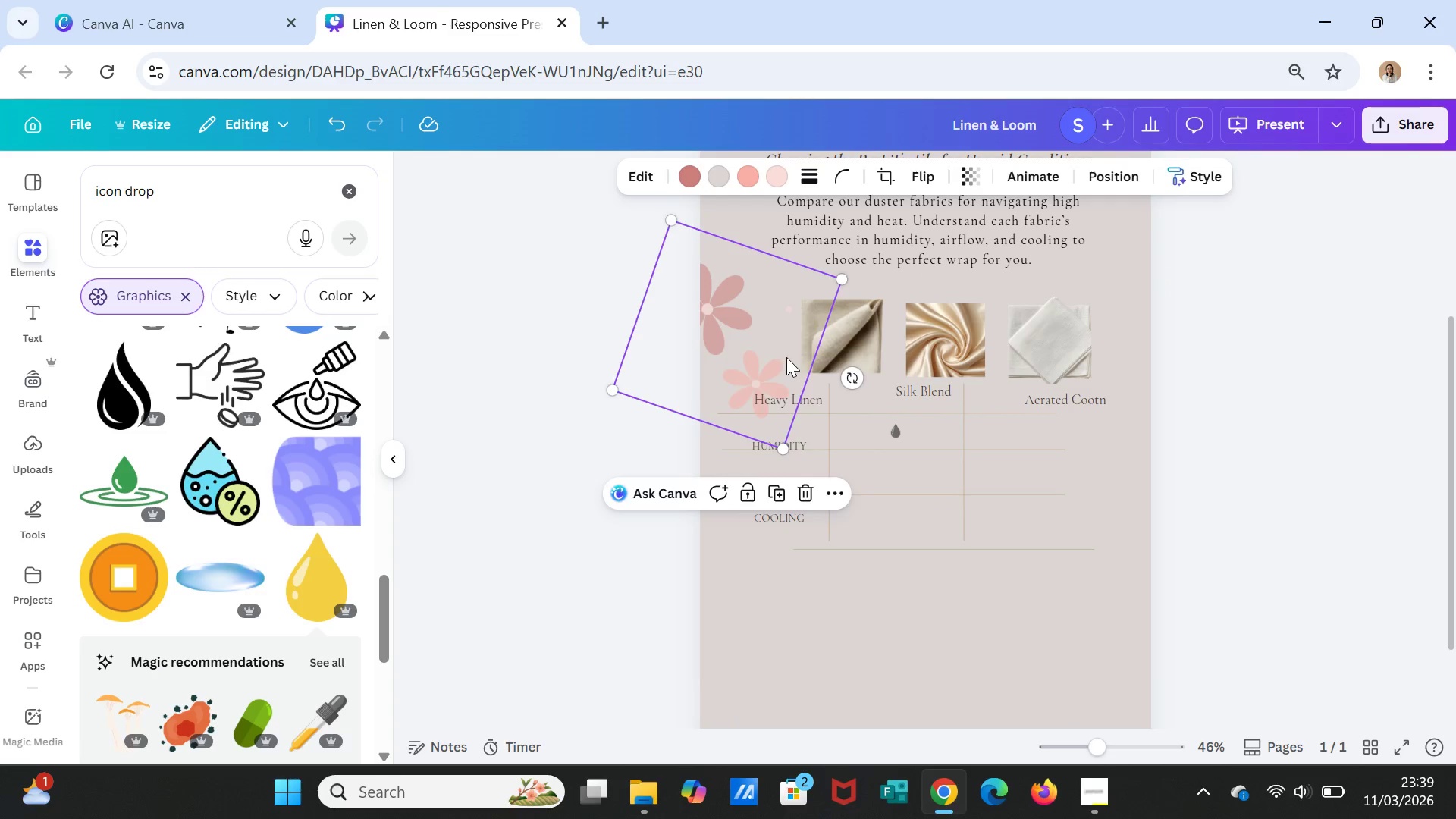 
left_click_drag(start_coordinate=[786, 357], to_coordinate=[835, 372])
 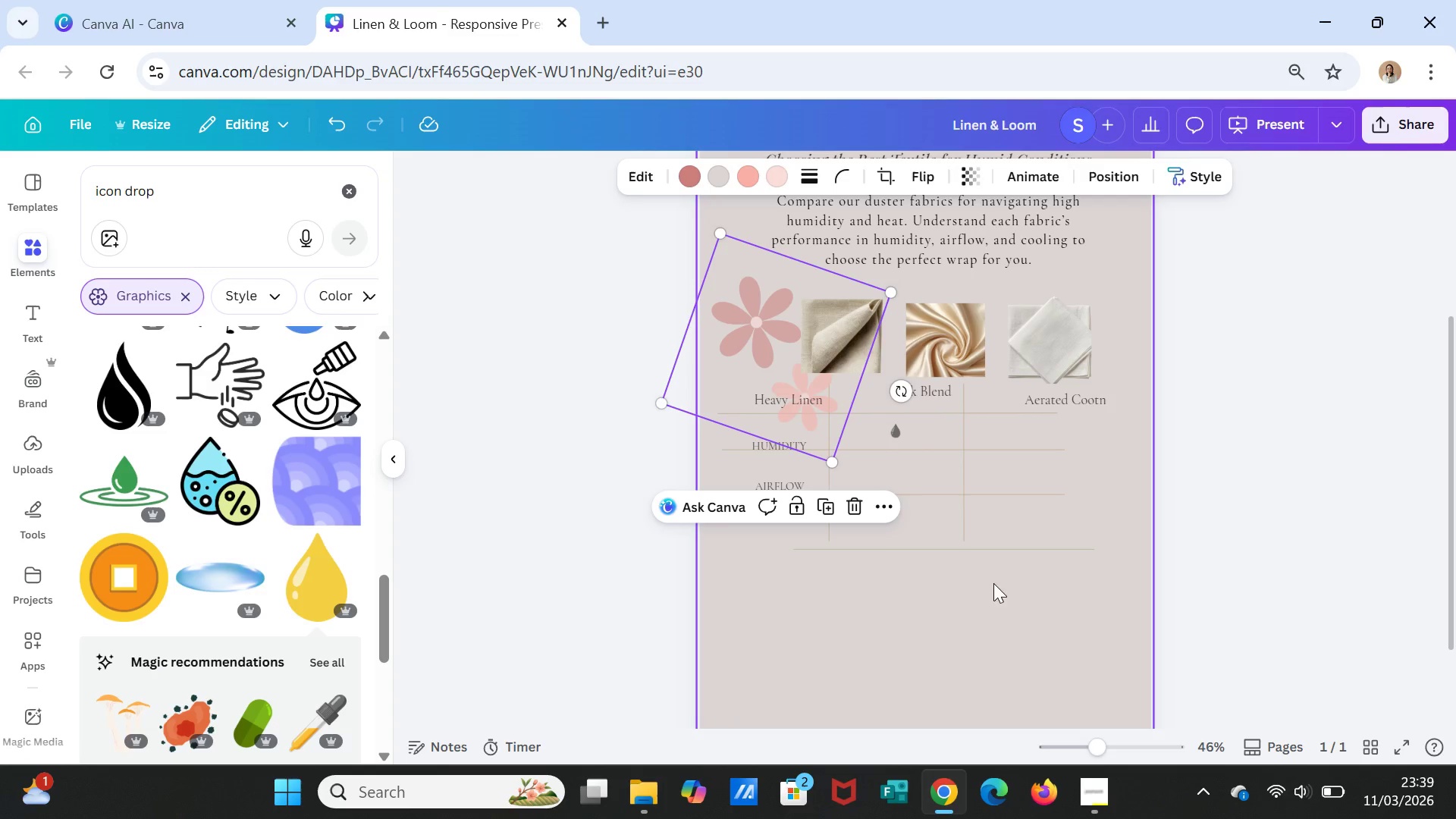 
left_click([1004, 588])
 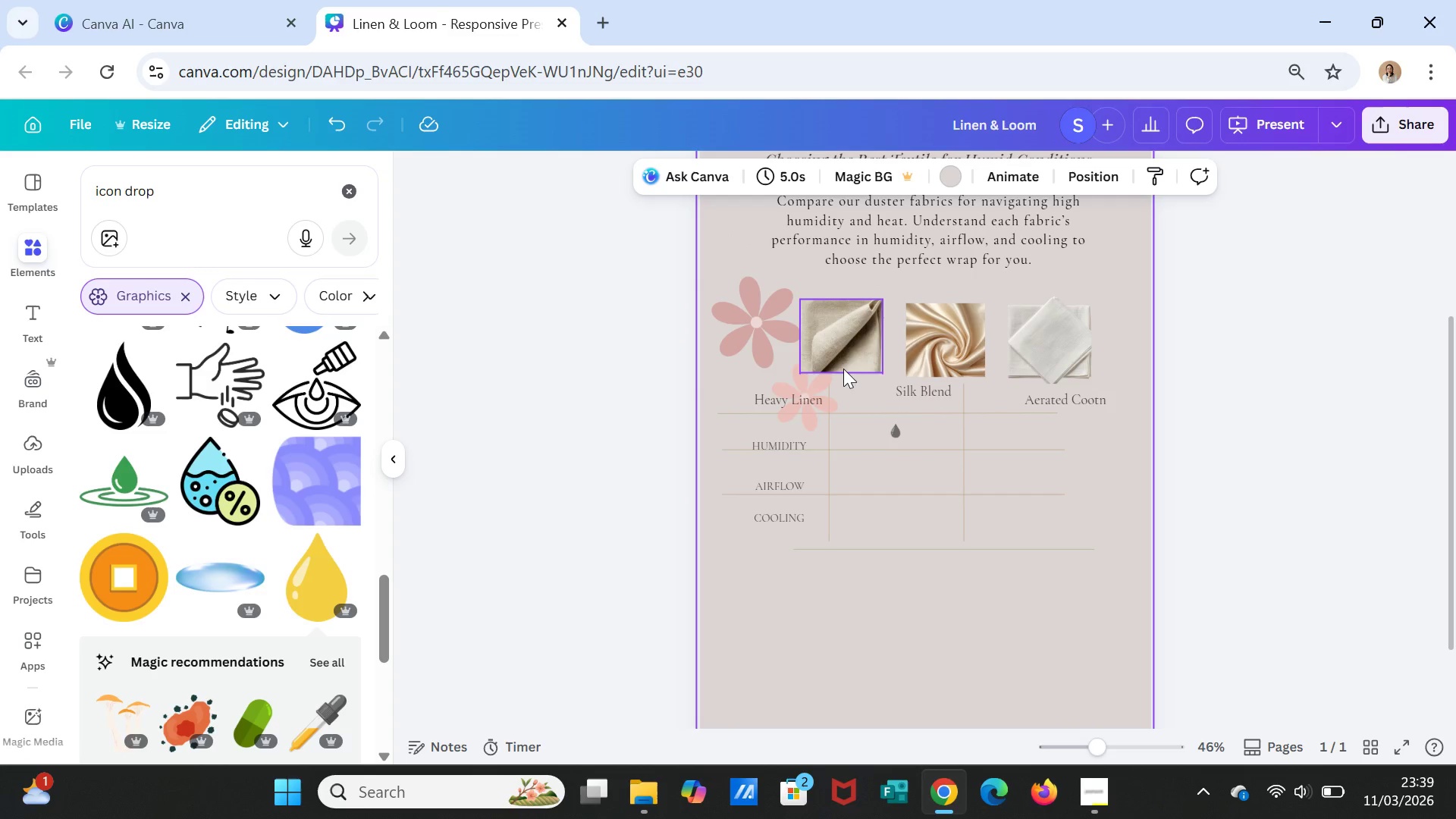 
wait(6.72)
 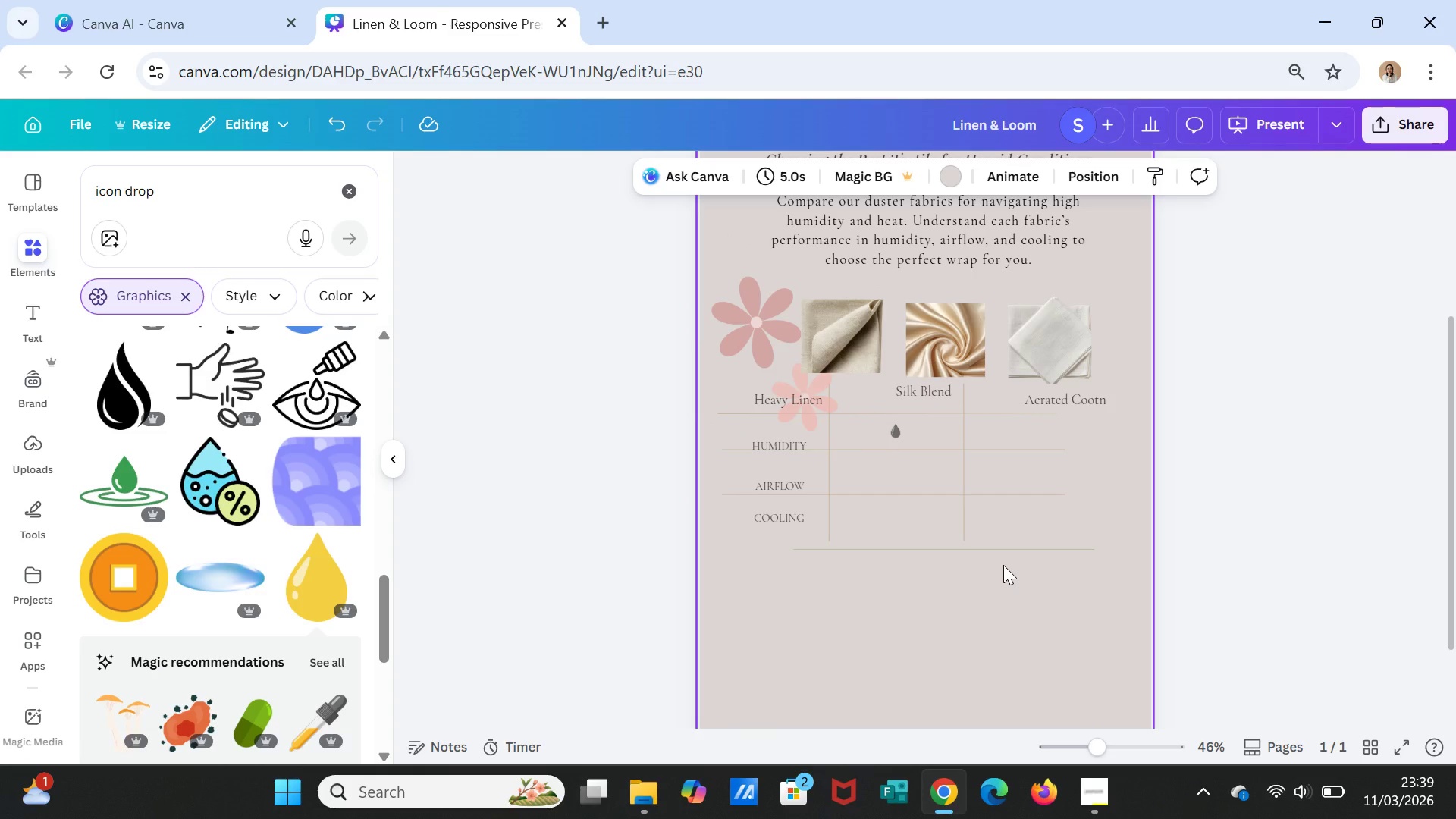 
left_click_drag(start_coordinate=[942, 340], to_coordinate=[958, 340])
 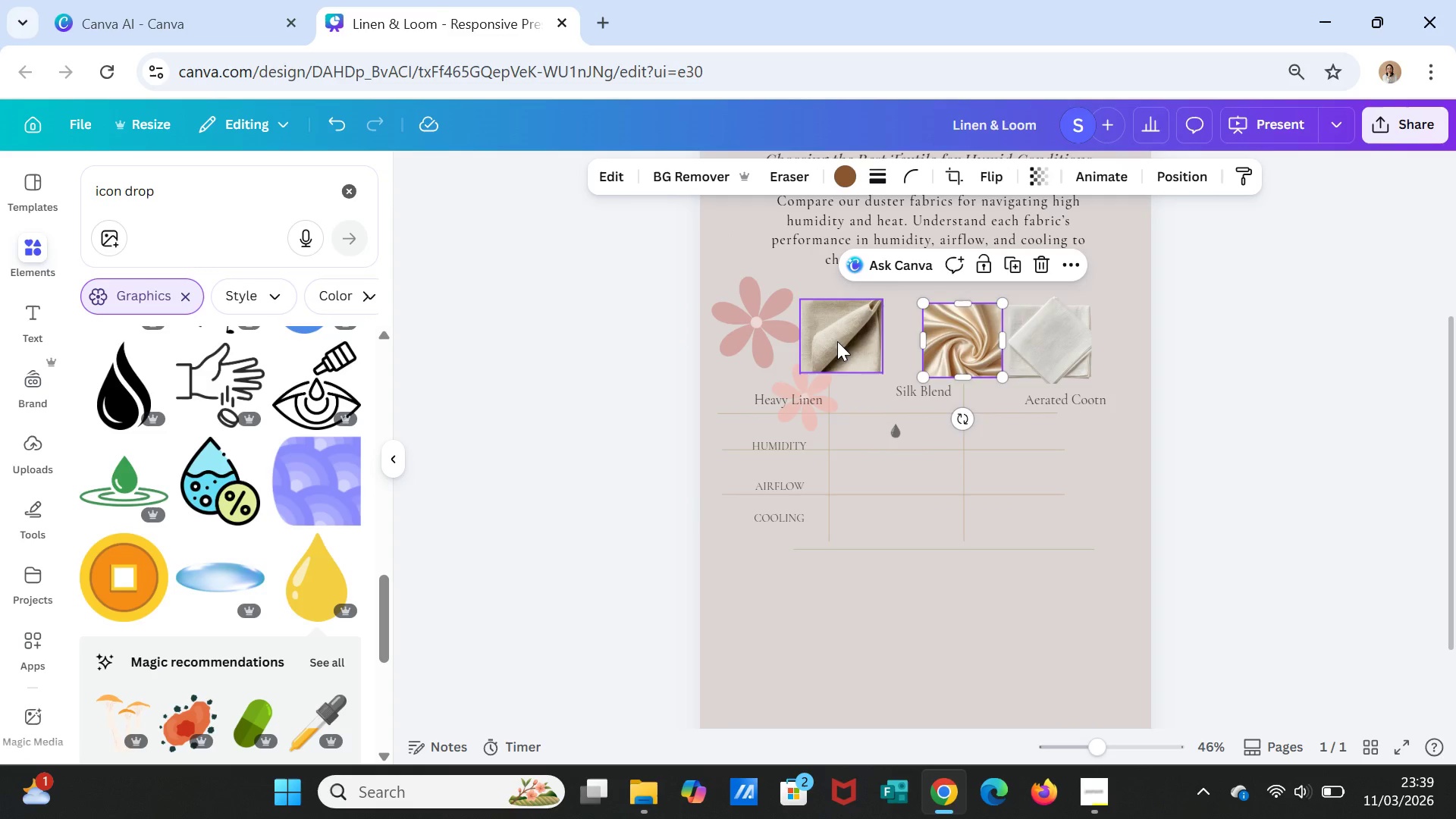 
left_click_drag(start_coordinate=[837, 341], to_coordinate=[866, 347])
 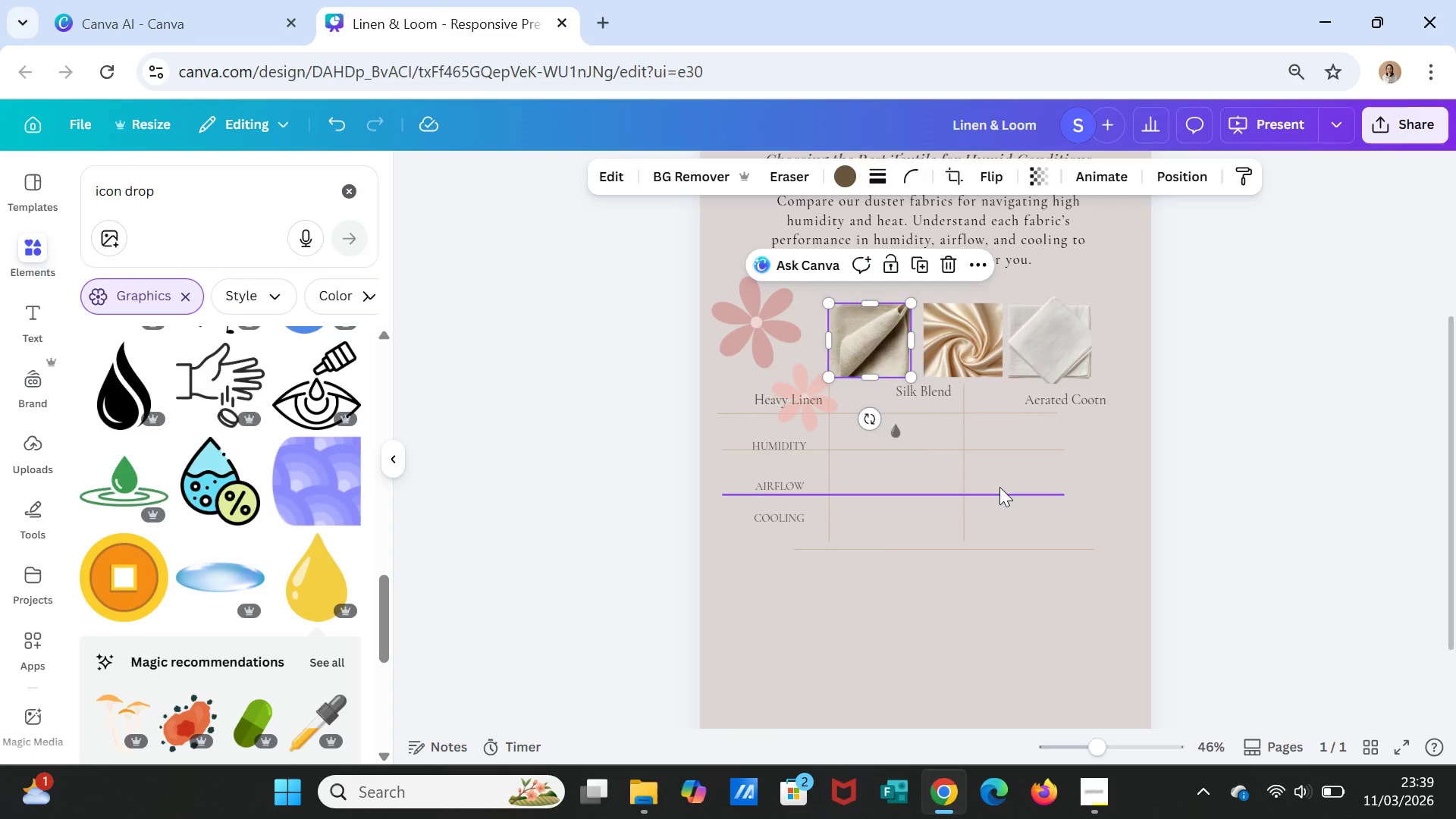 
left_click([999, 487])
 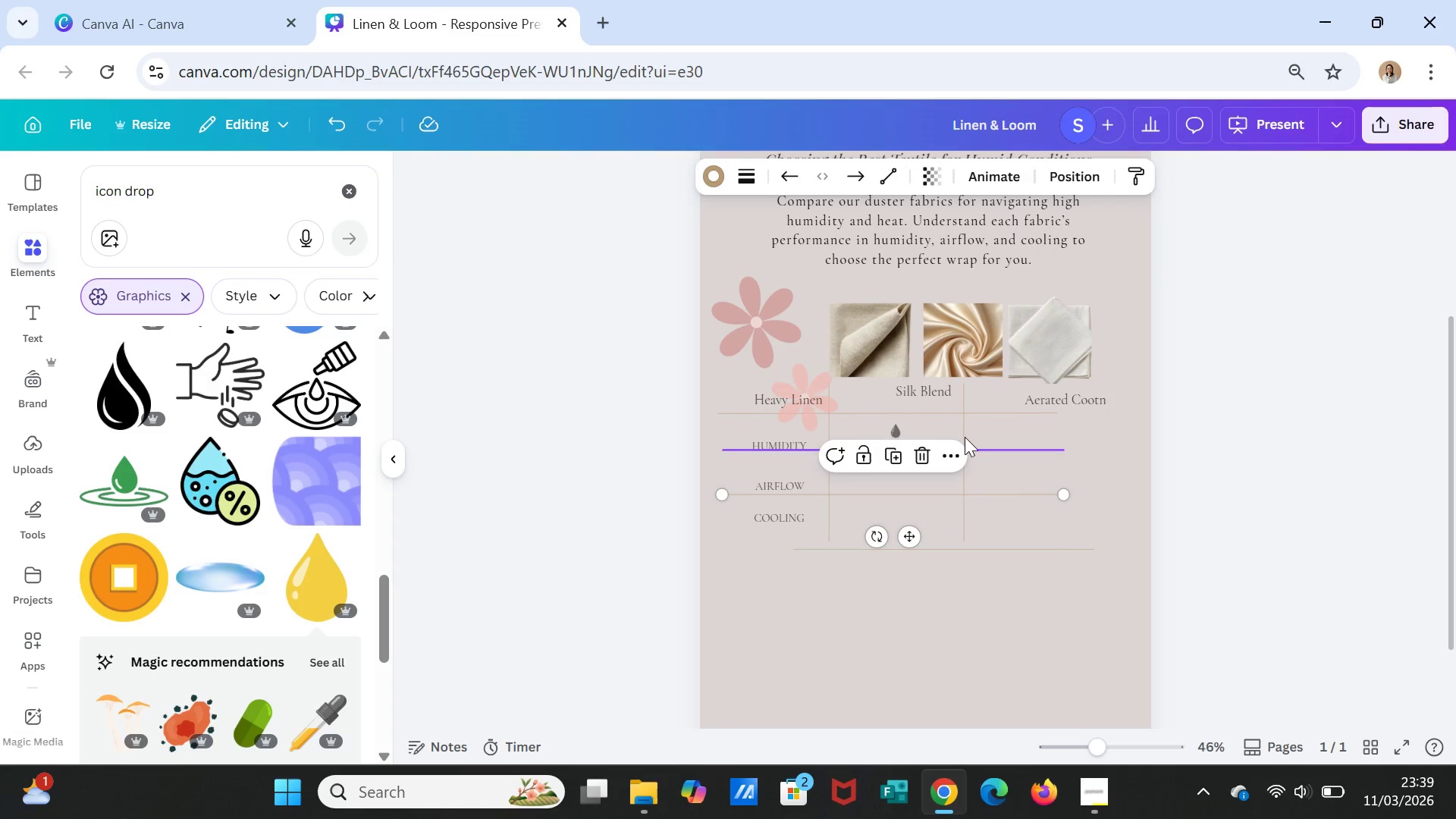 
left_click([961, 423])
 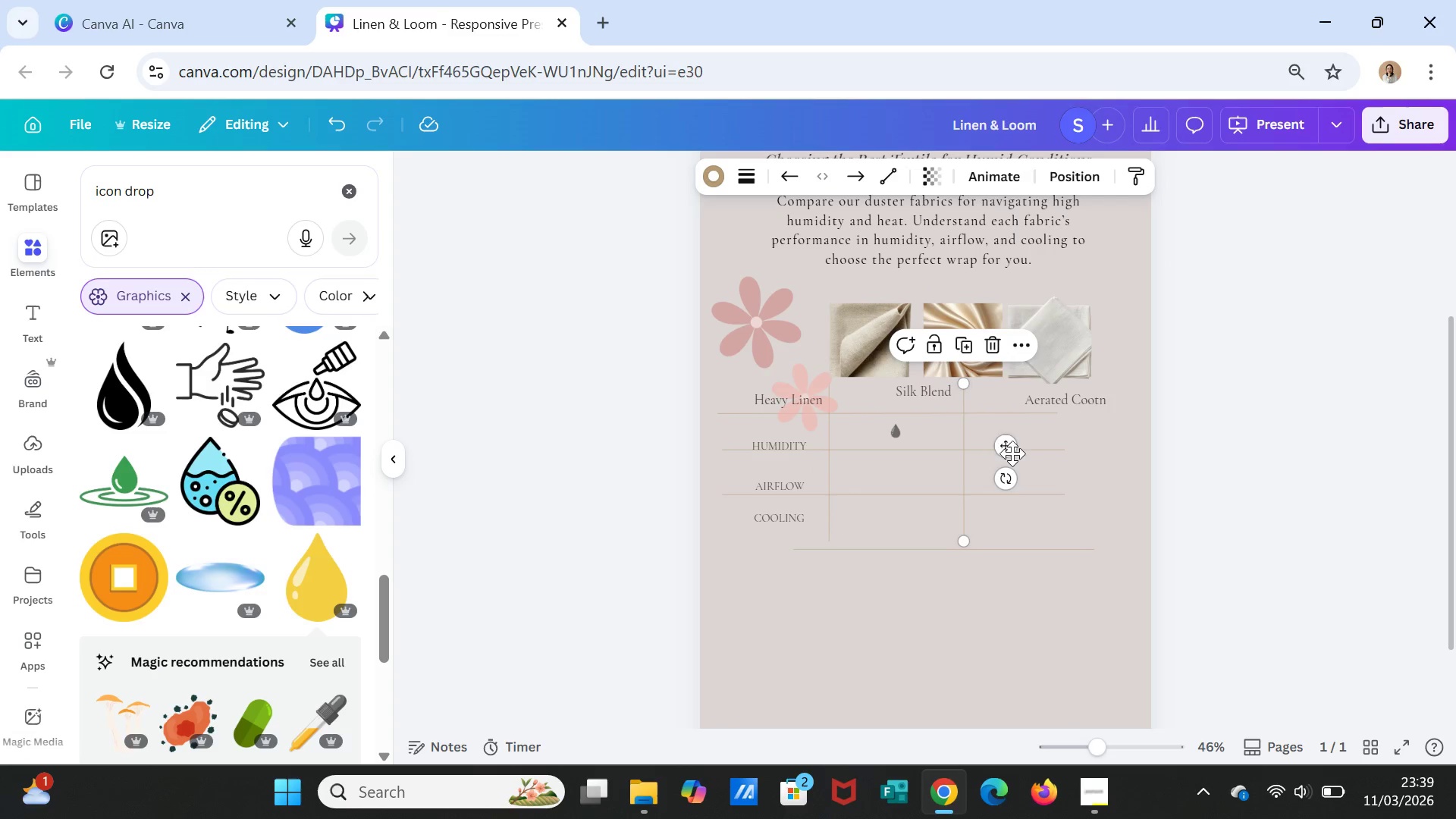 
left_click_drag(start_coordinate=[1003, 443], to_coordinate=[928, 450])
 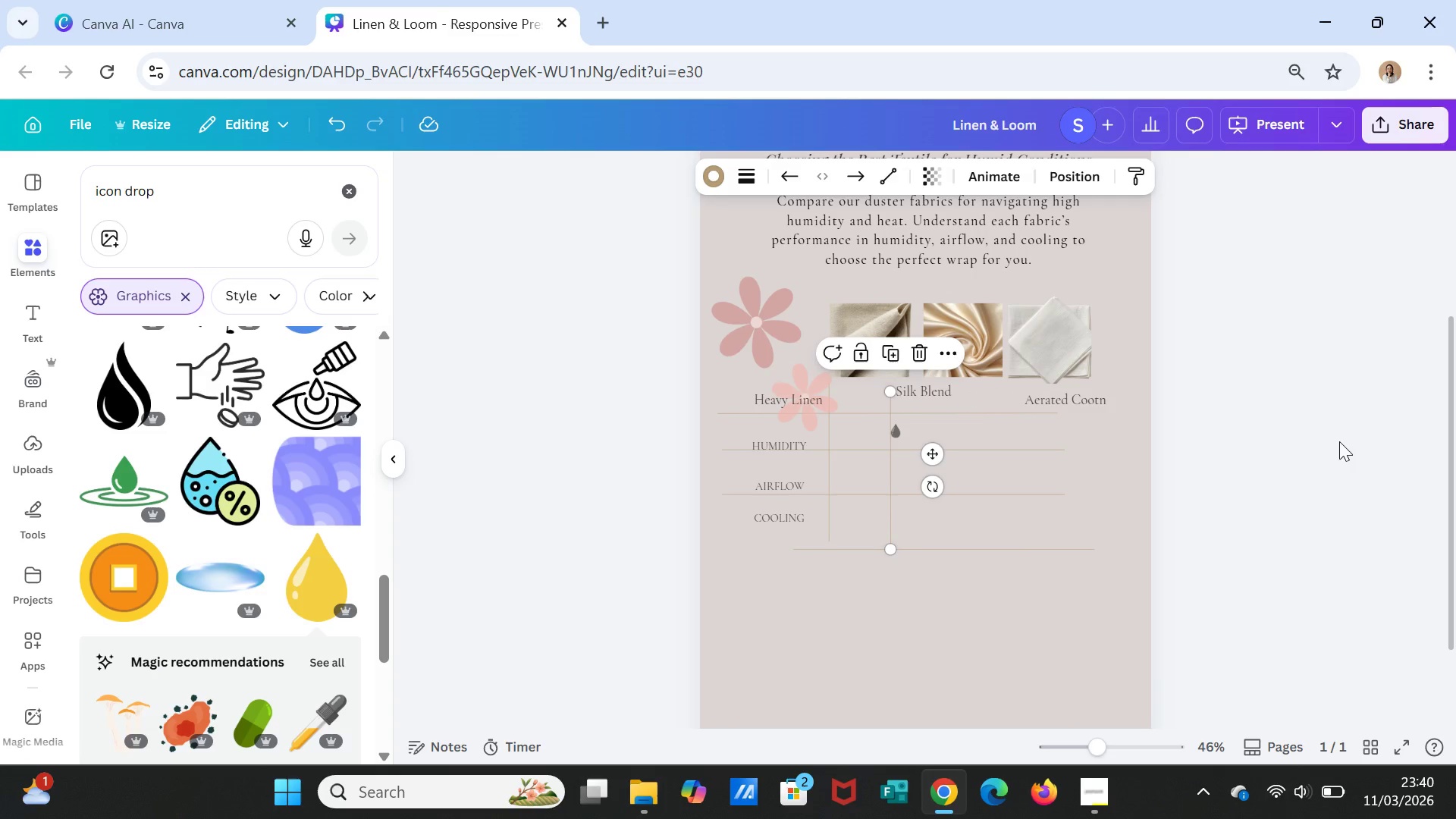 
left_click([1327, 466])
 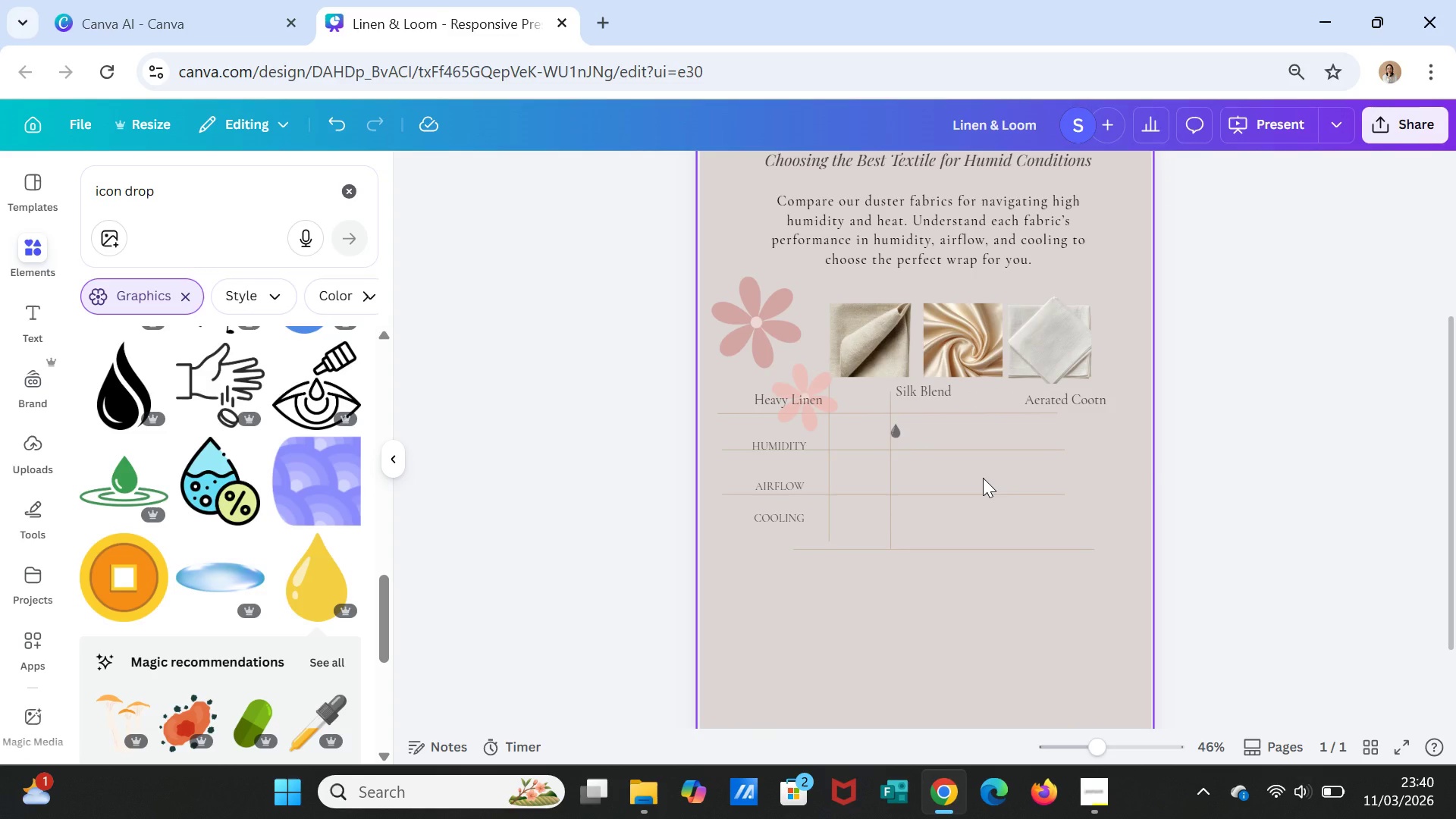 
wait(8.88)
 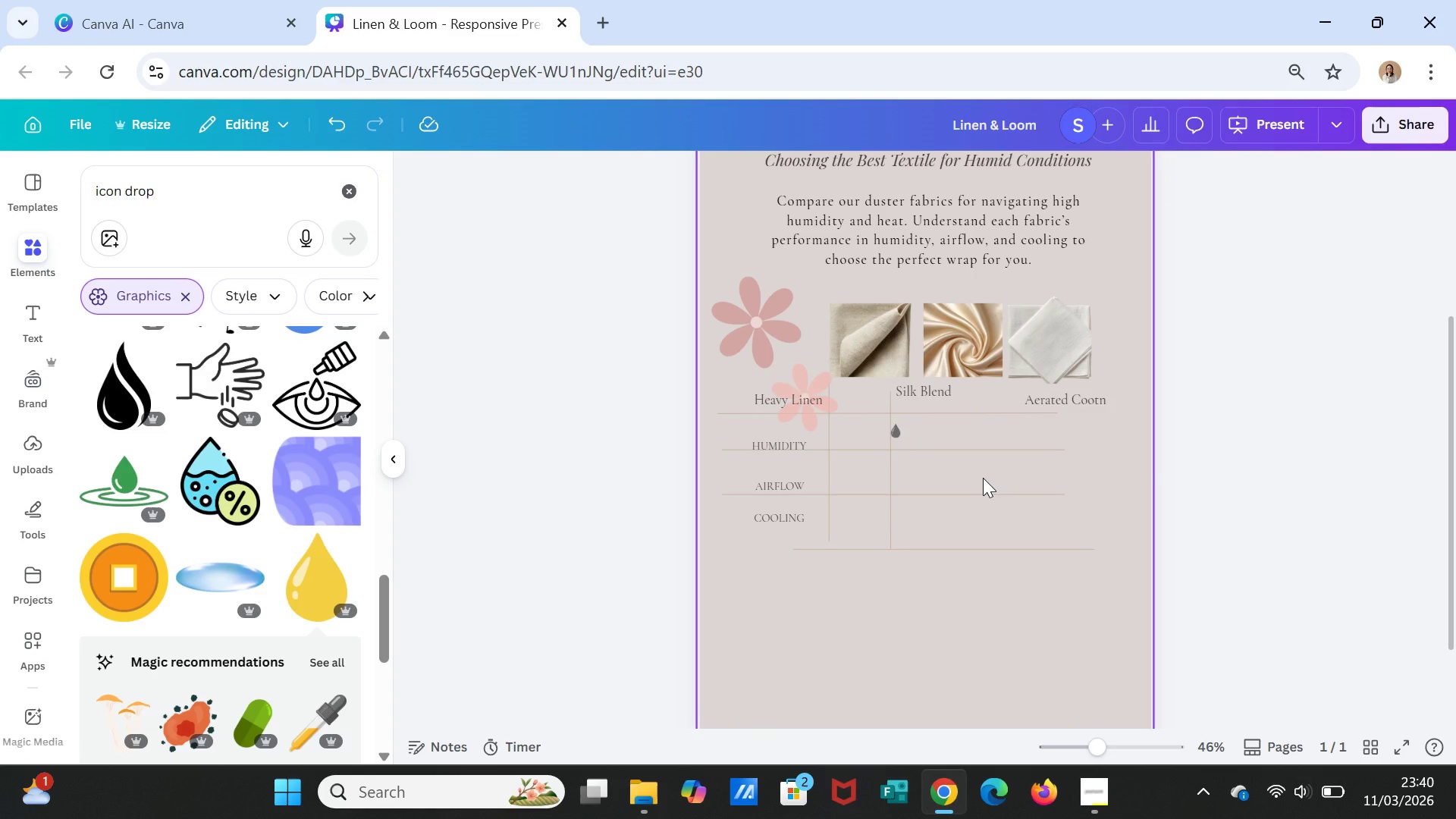 
left_click_drag(start_coordinate=[802, 403], to_coordinate=[880, 408])
 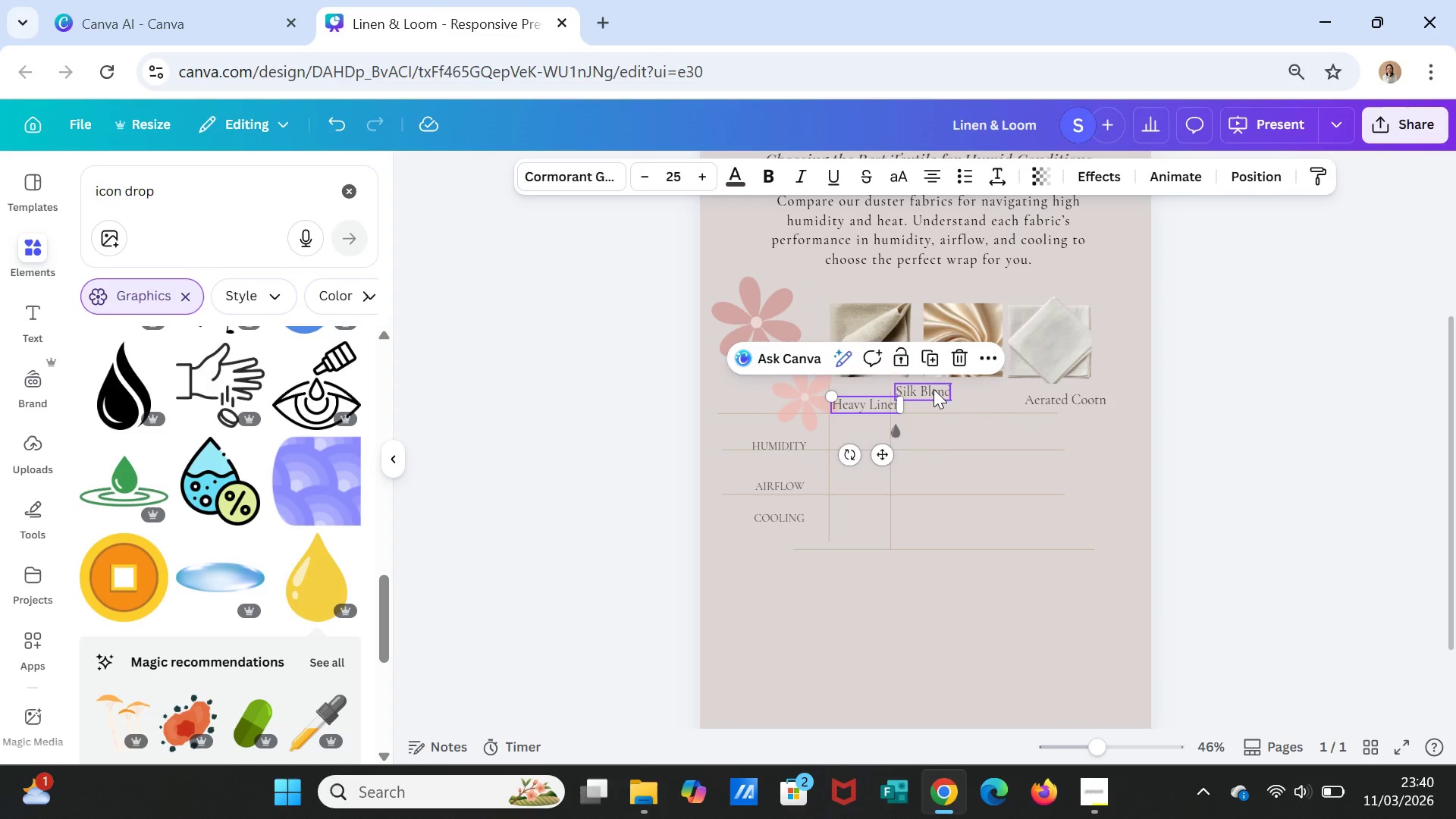 
left_click([934, 389])
 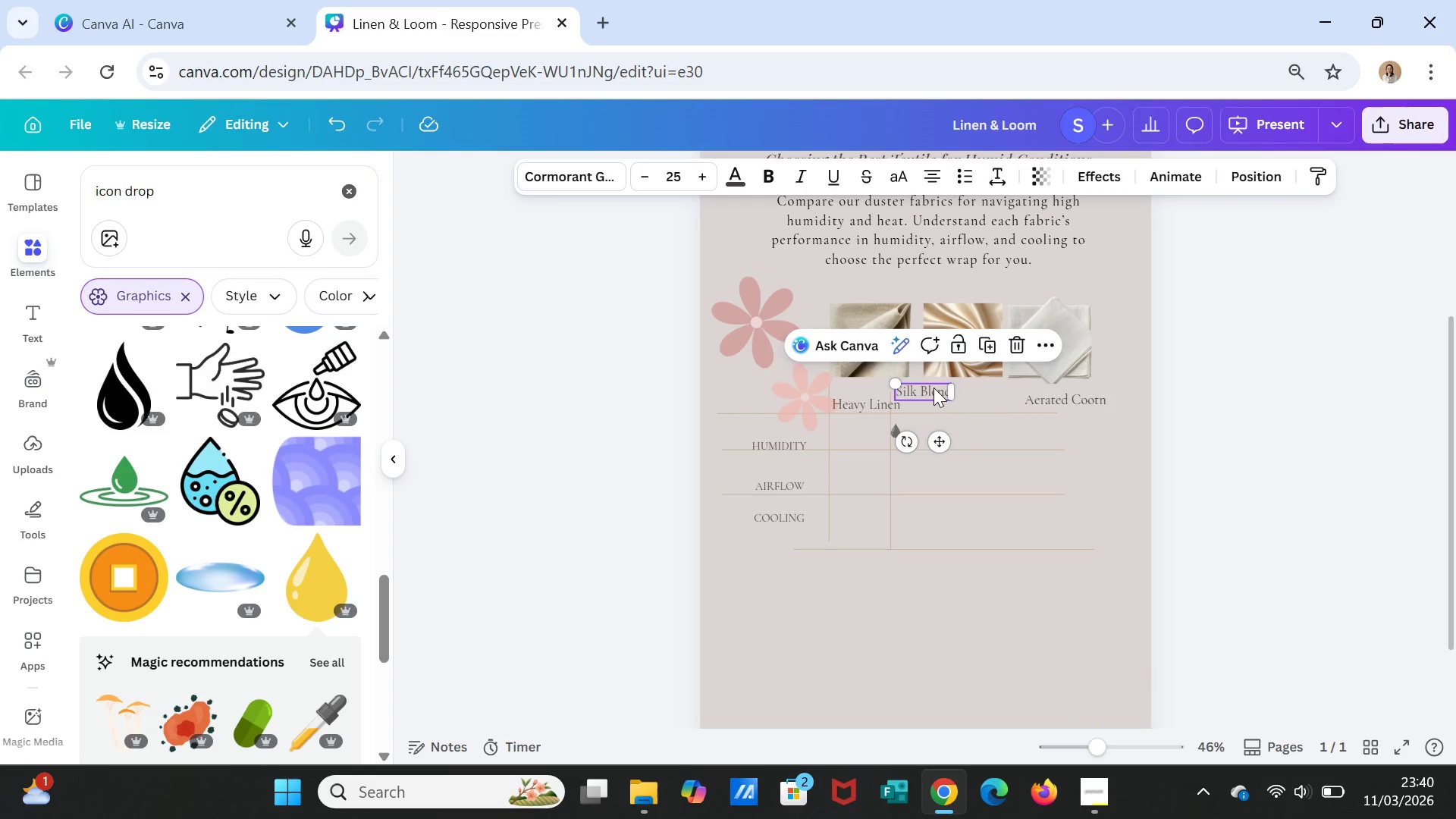 
left_click_drag(start_coordinate=[934, 388], to_coordinate=[979, 397])
 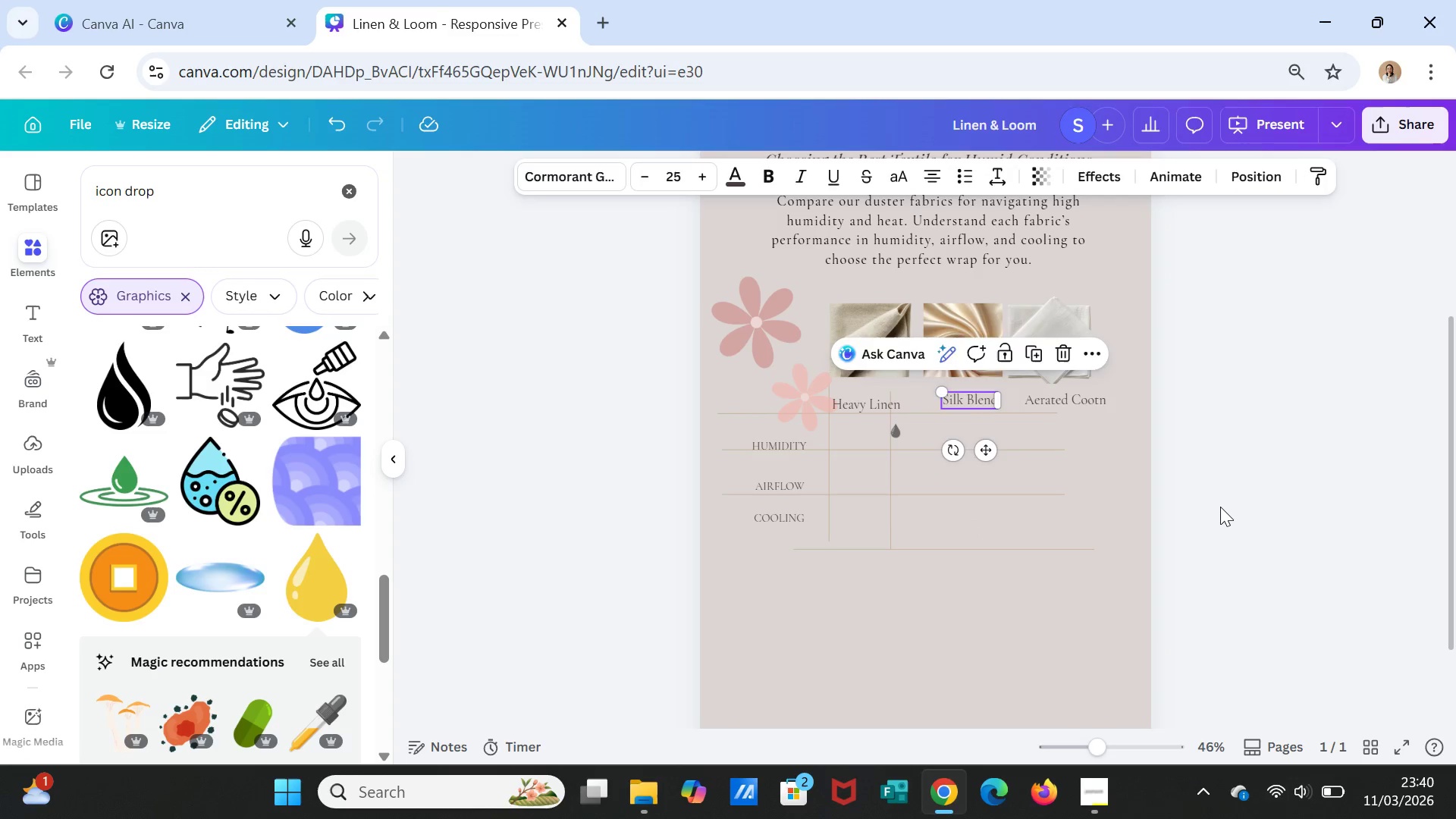 
left_click([1220, 507])
 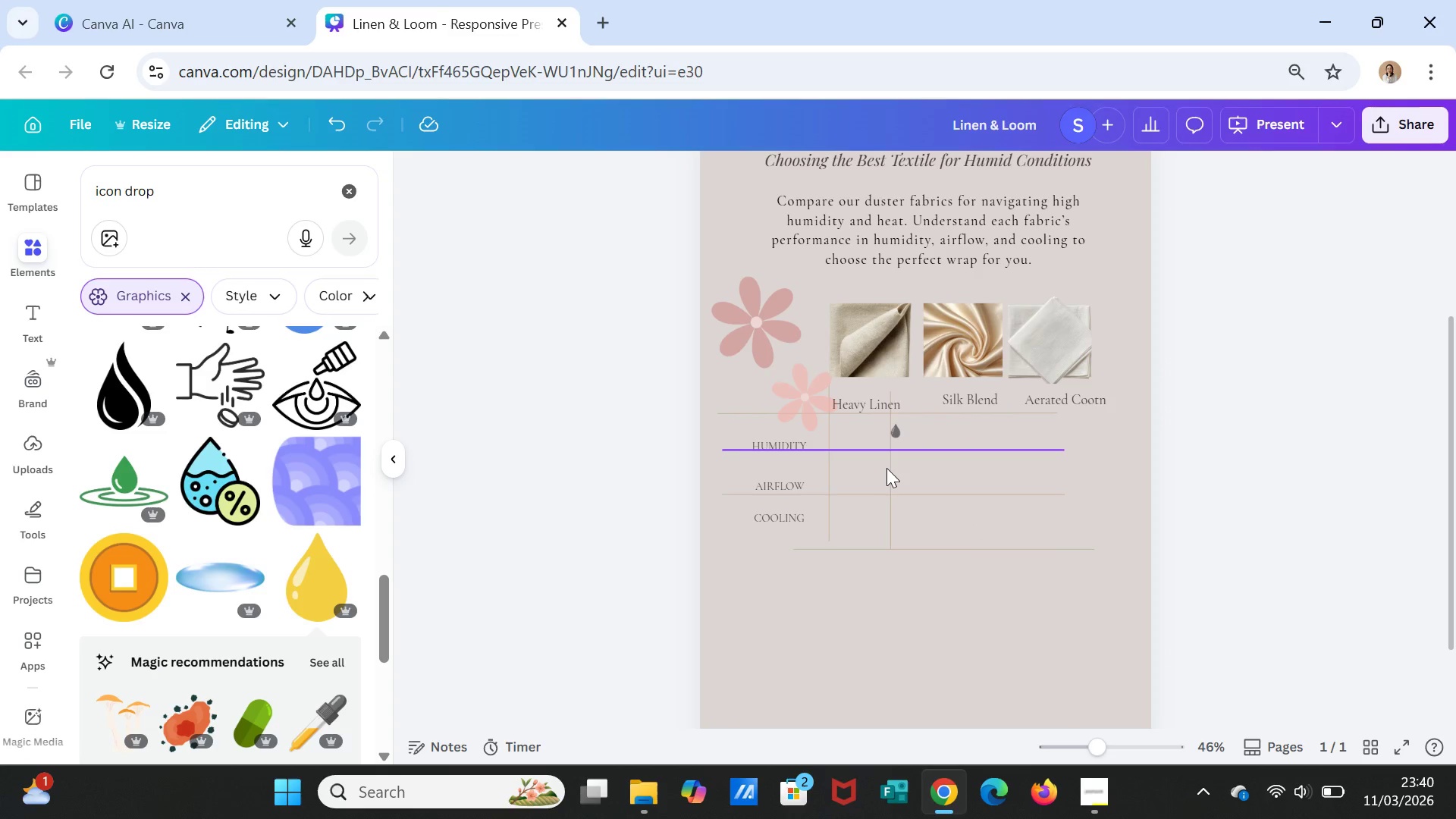 
left_click_drag(start_coordinate=[887, 472], to_coordinate=[916, 472])
 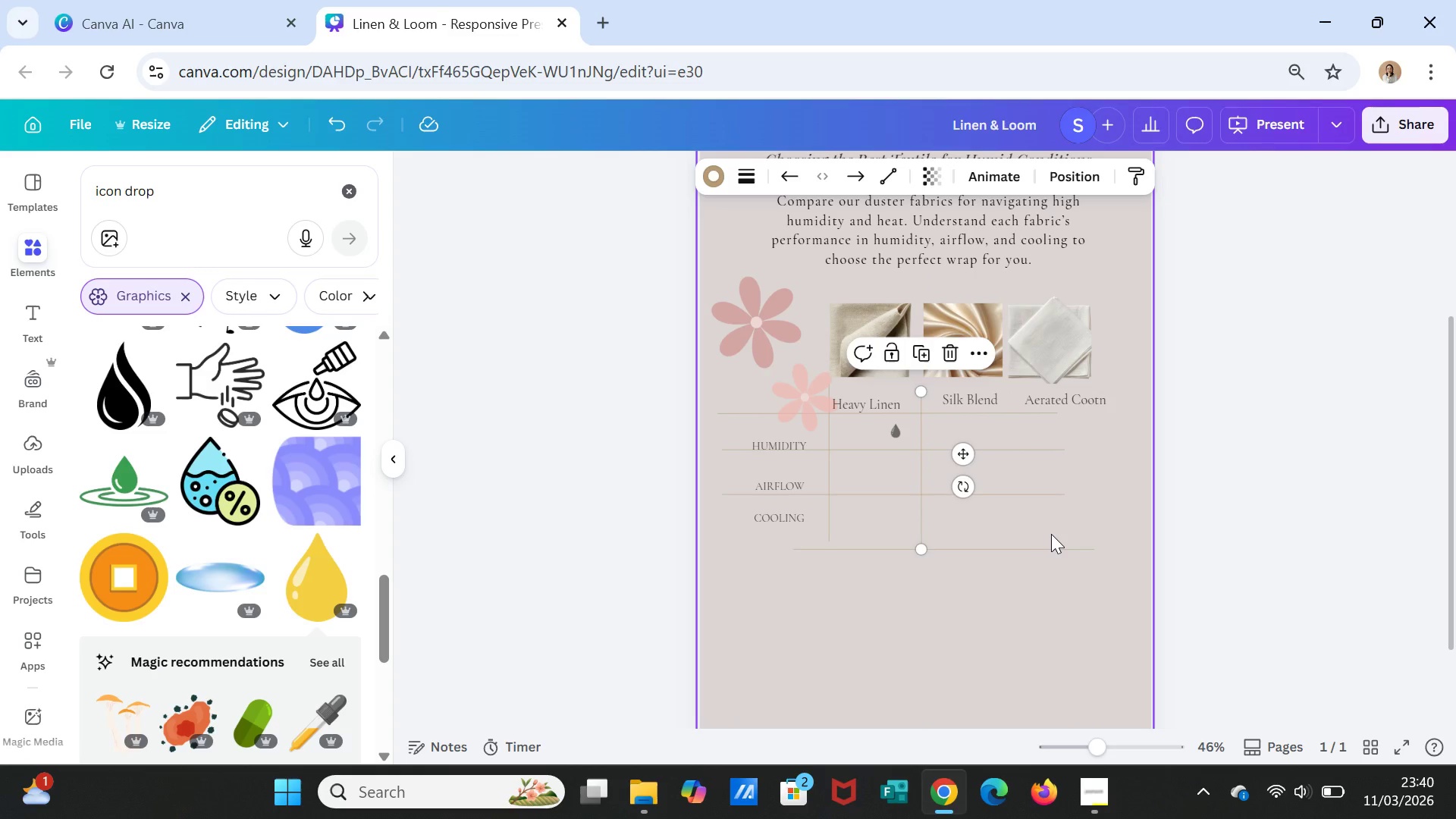 
left_click([1051, 534])
 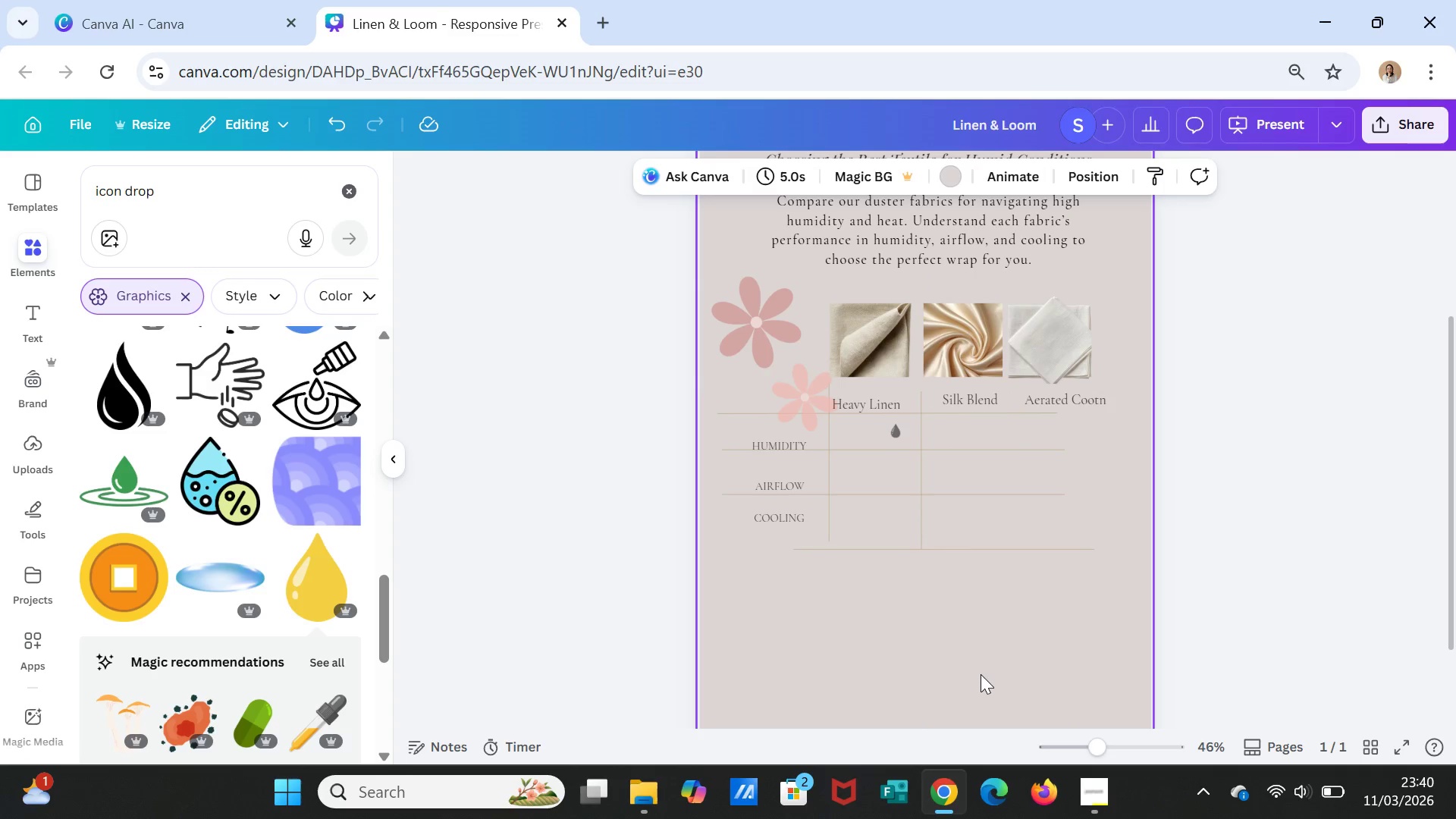 
left_click([651, 485])
 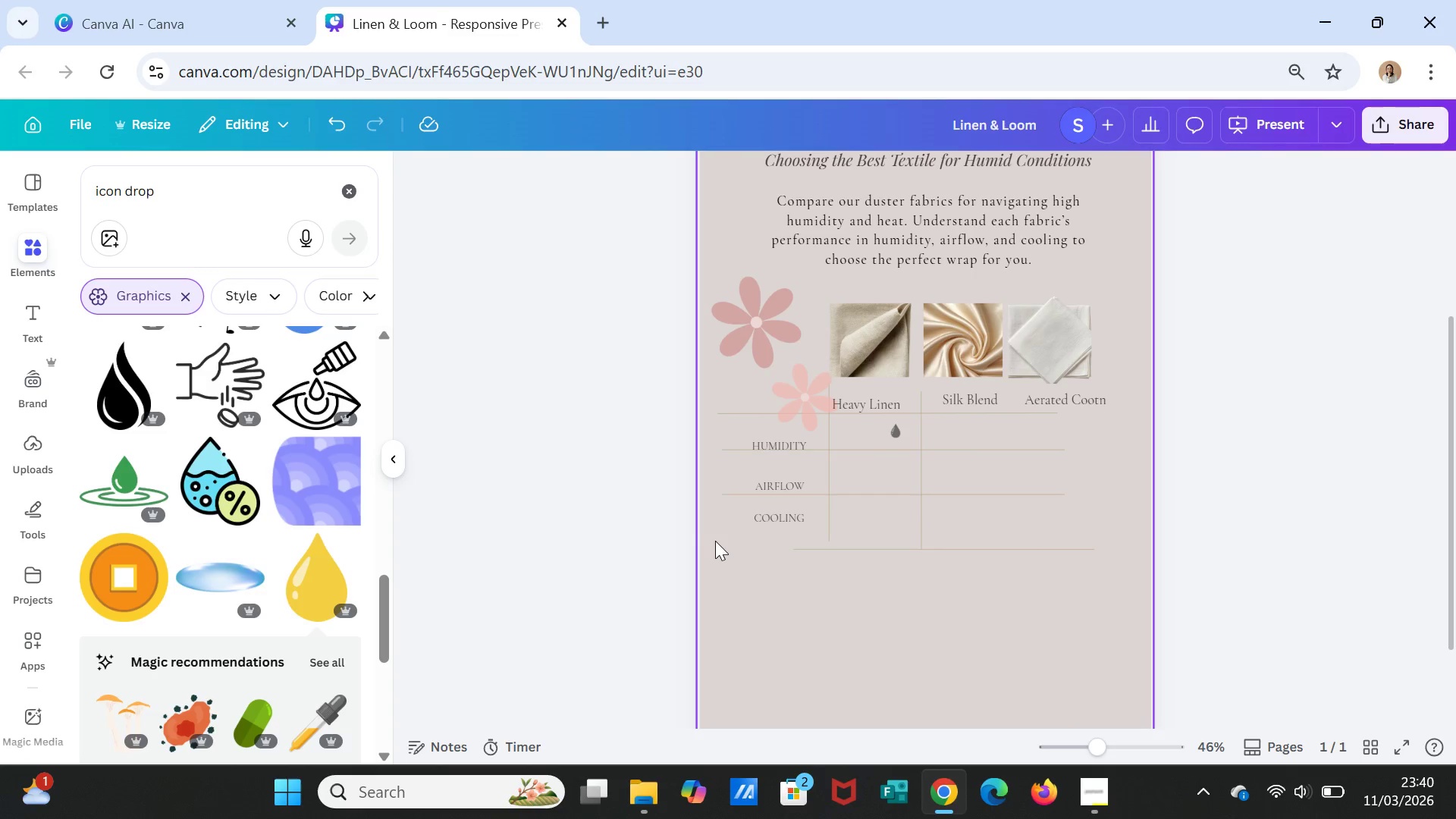 
wait(11.91)
 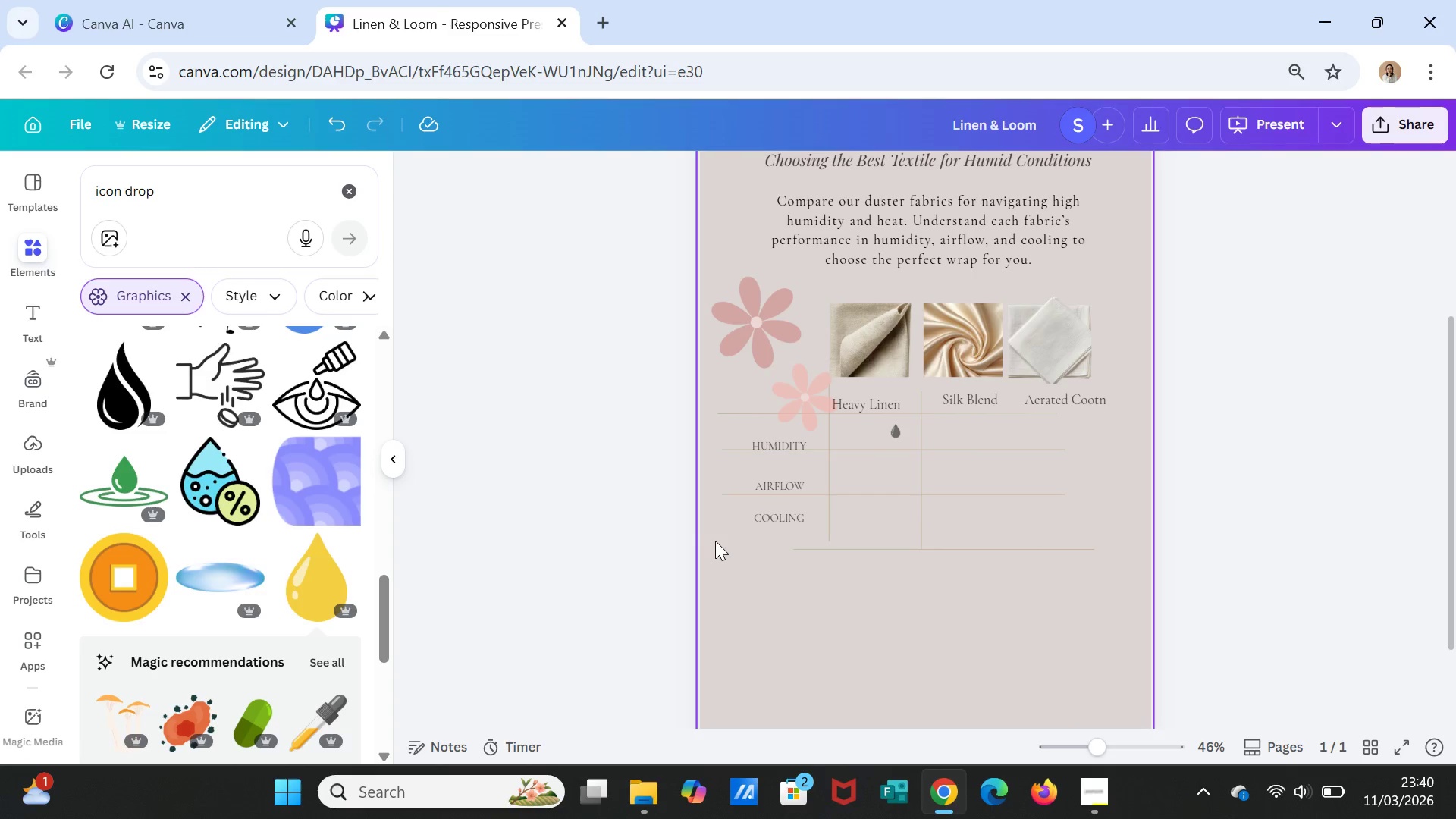 
left_click([894, 431])
 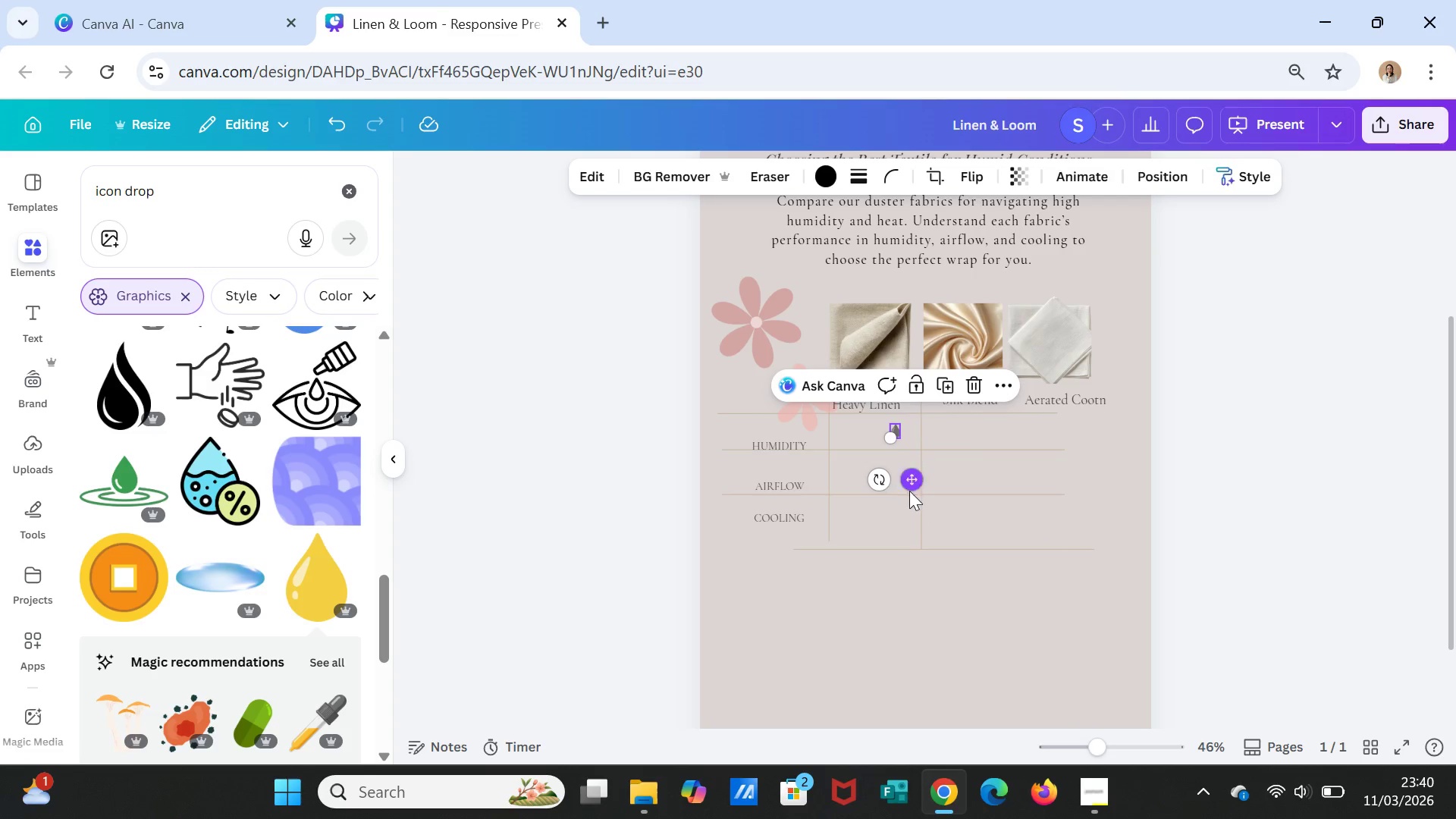 
left_click_drag(start_coordinate=[912, 491], to_coordinate=[871, 484])
 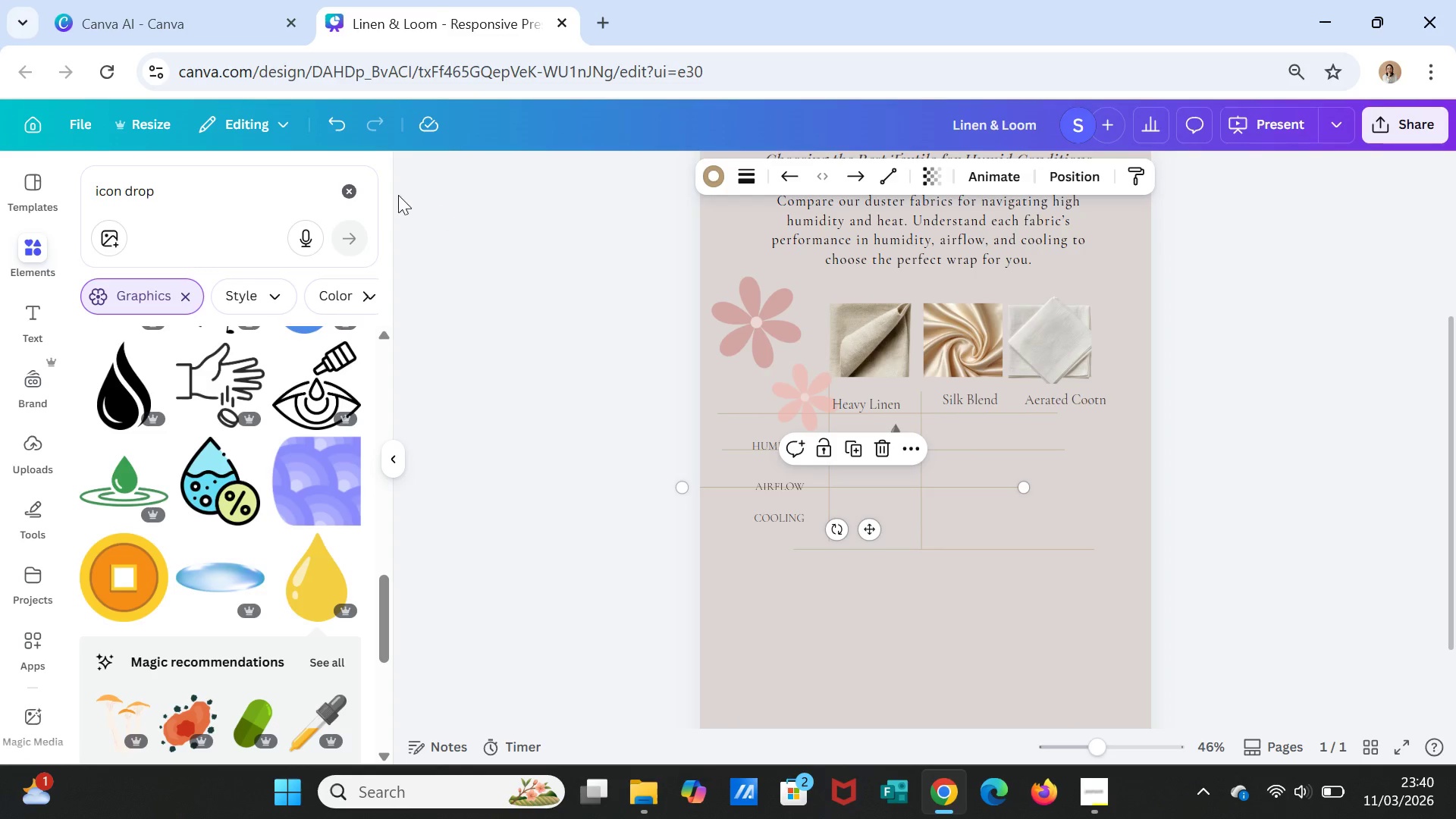 
left_click([336, 124])
 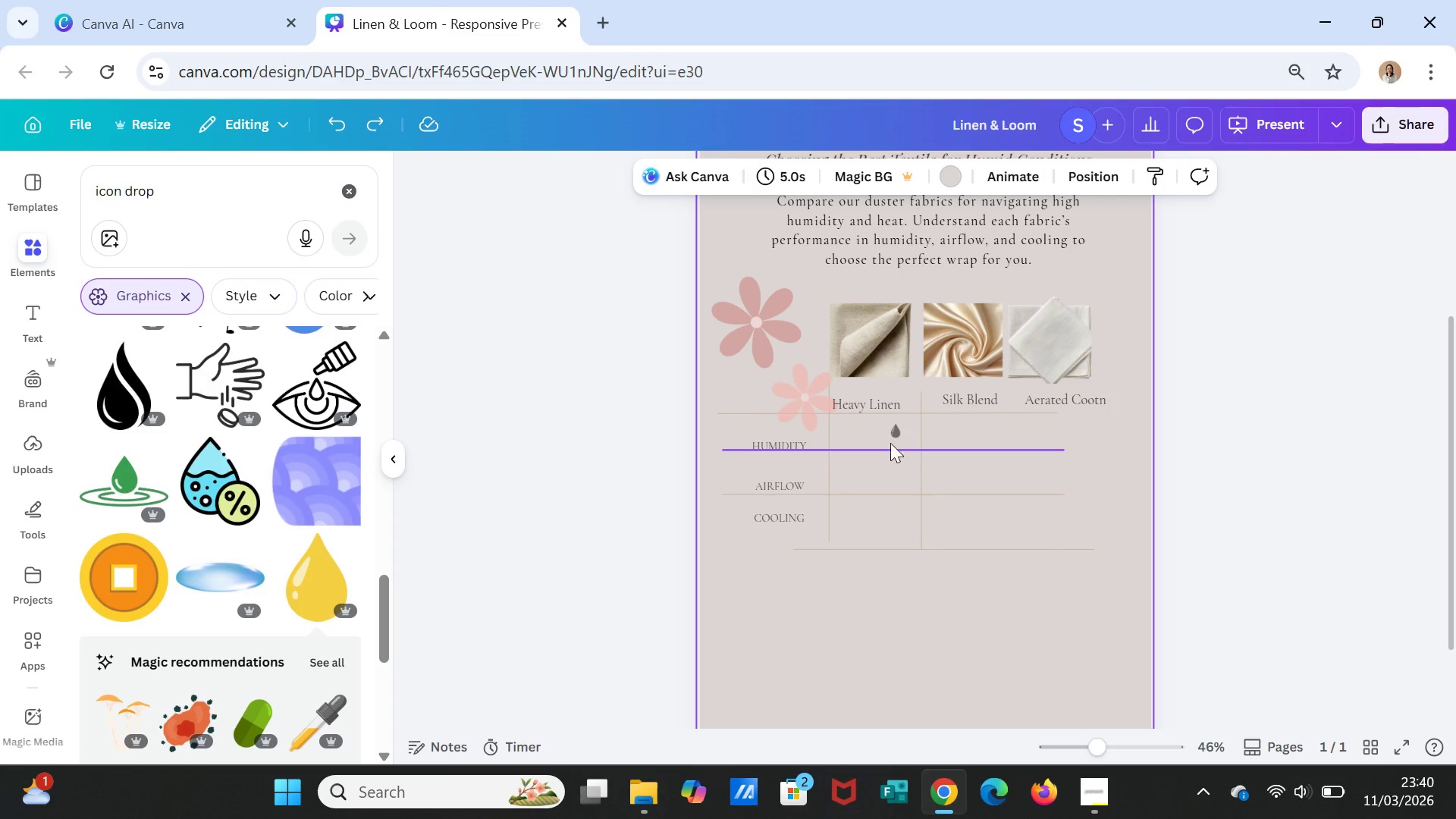 
left_click([893, 431])
 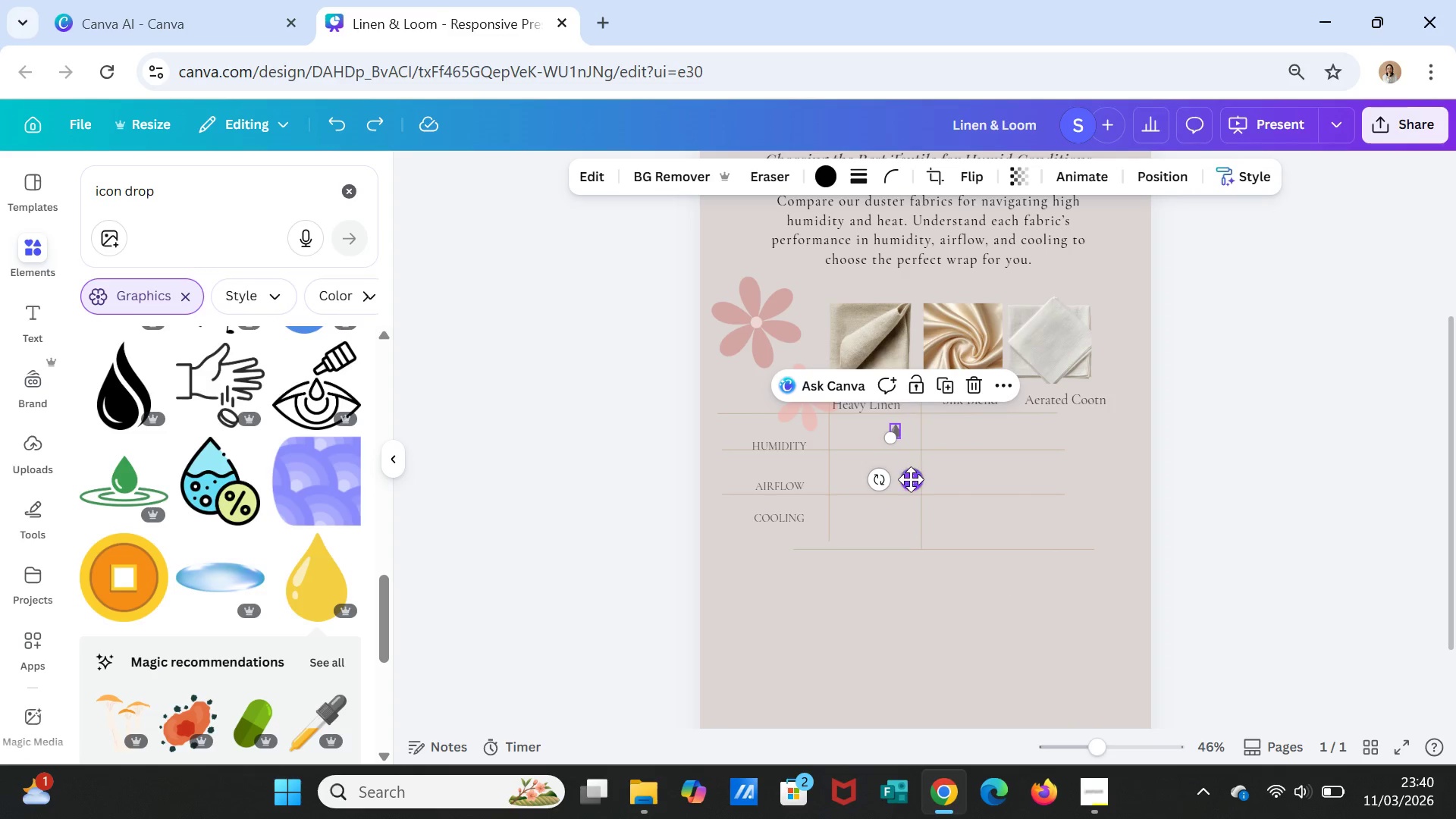 
left_click_drag(start_coordinate=[911, 482], to_coordinate=[865, 481])
 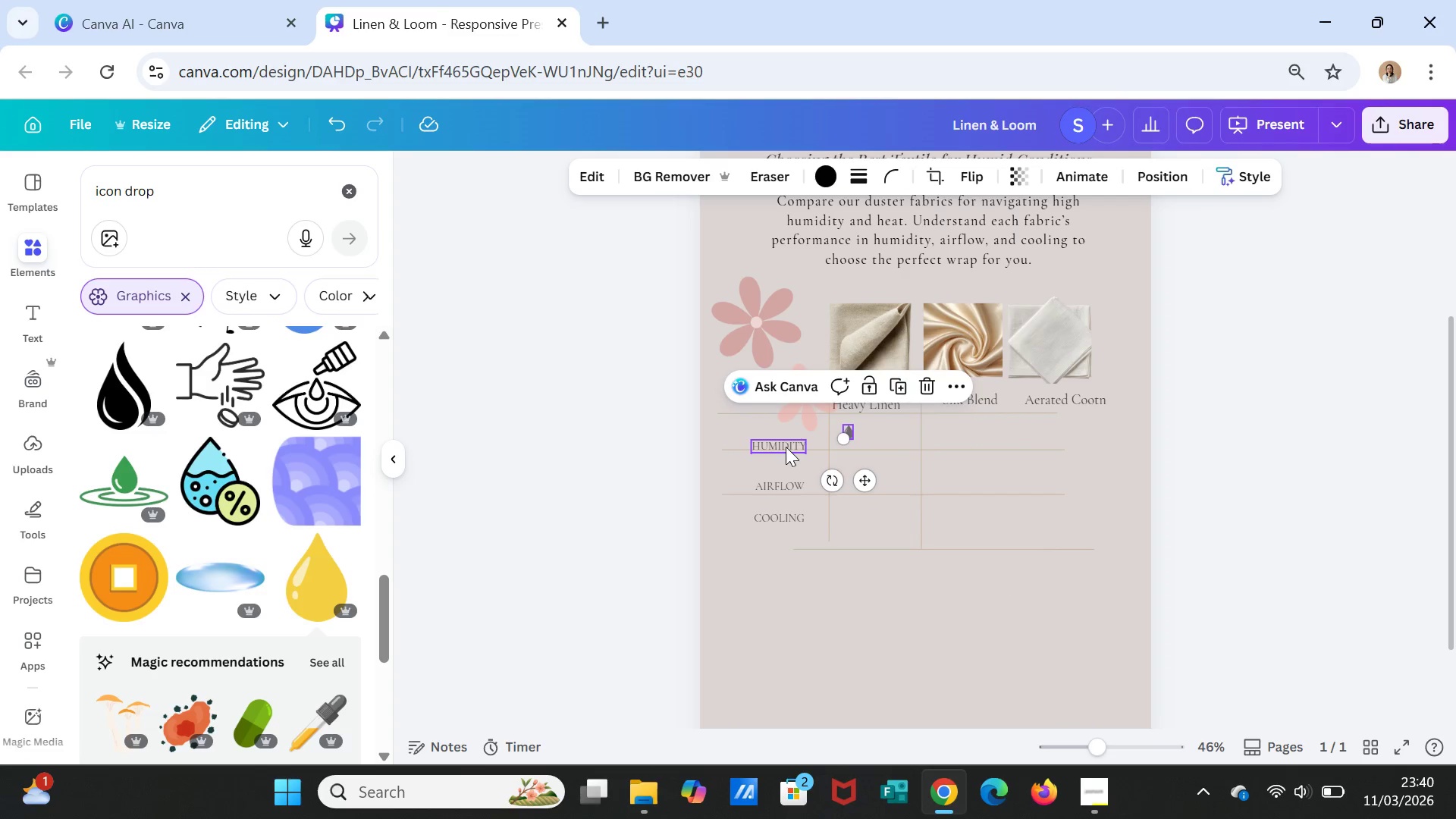 
left_click([786, 447])
 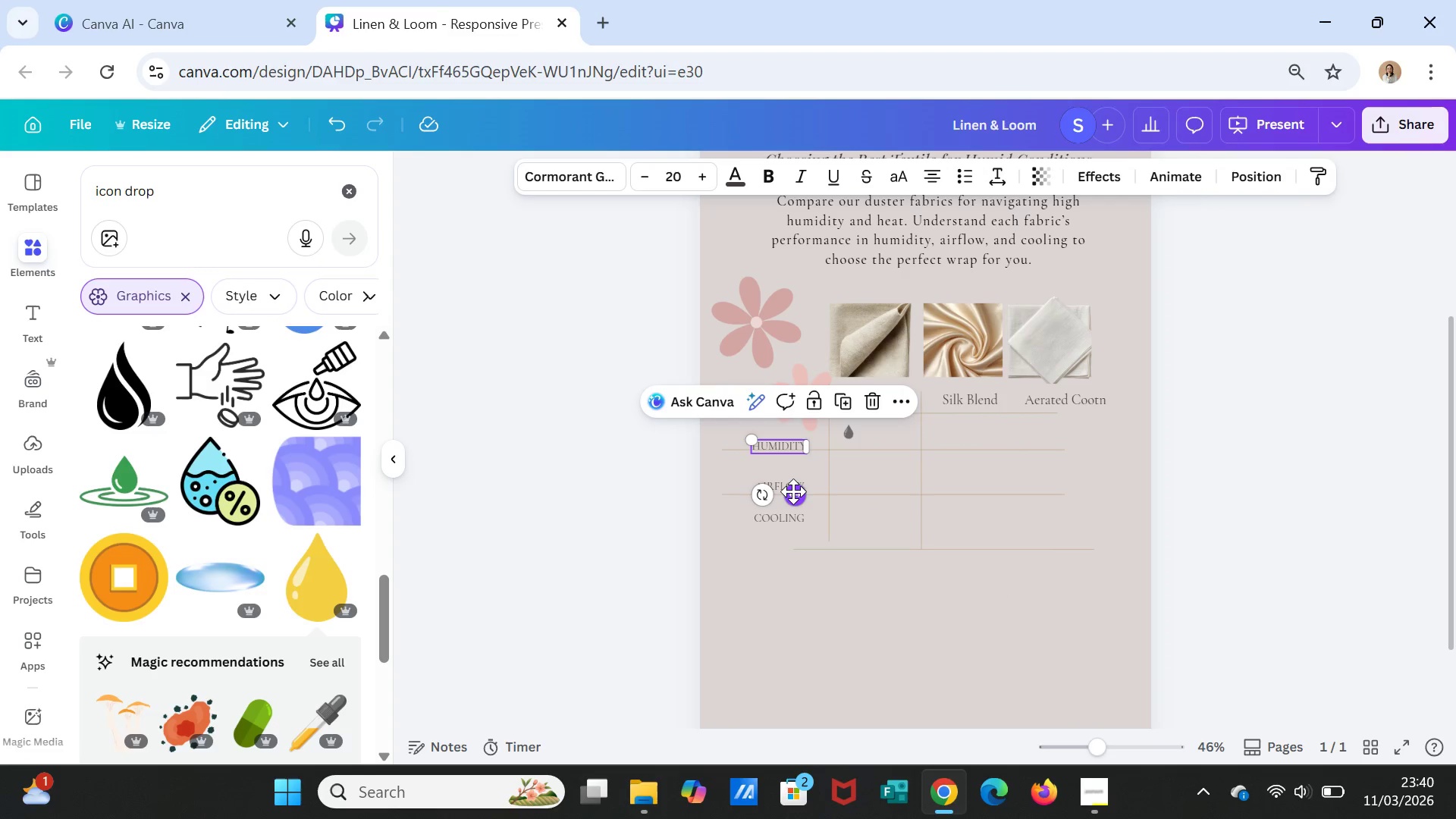 
left_click_drag(start_coordinate=[793, 491], to_coordinate=[799, 476])
 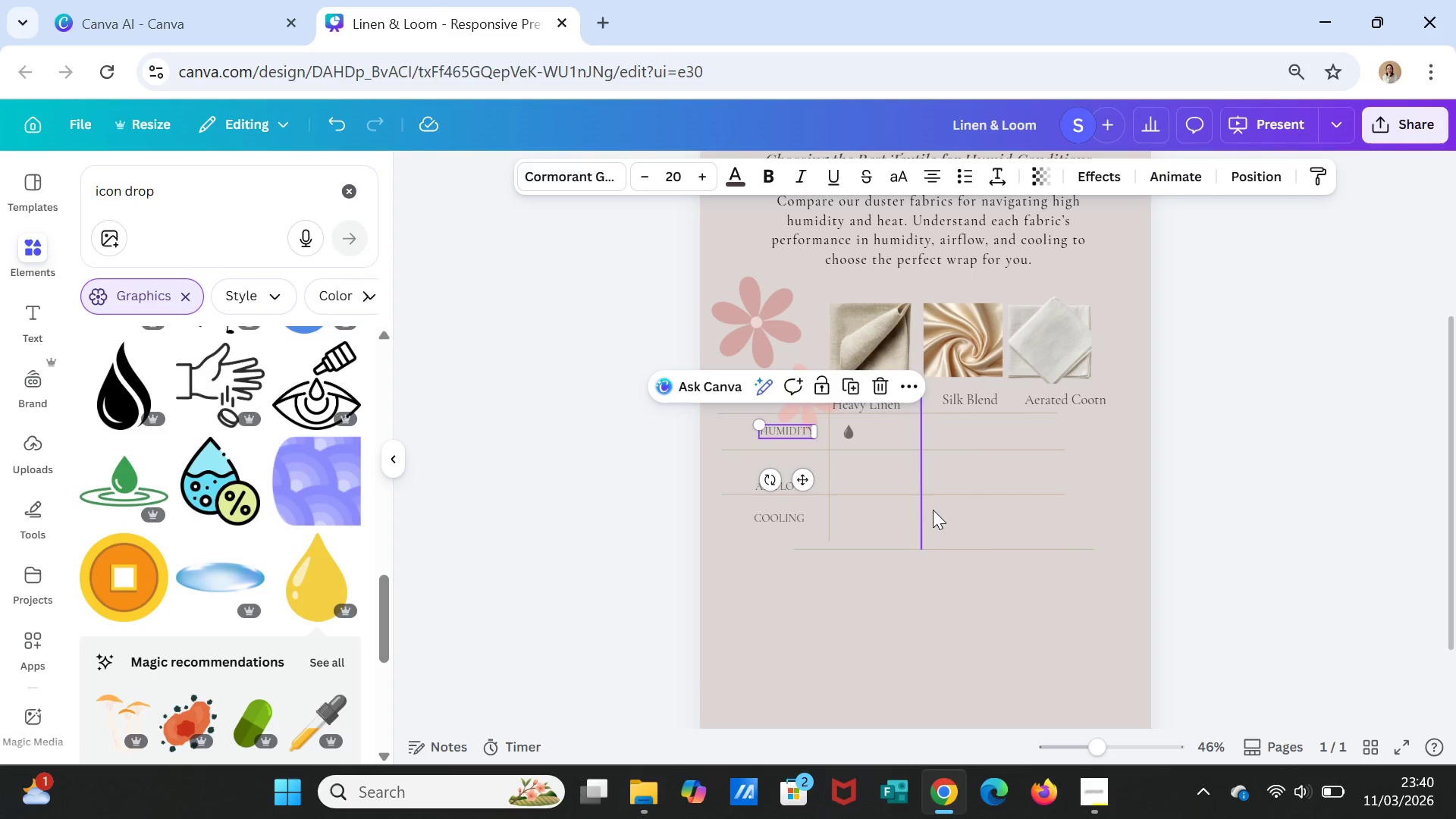 
left_click([933, 510])
 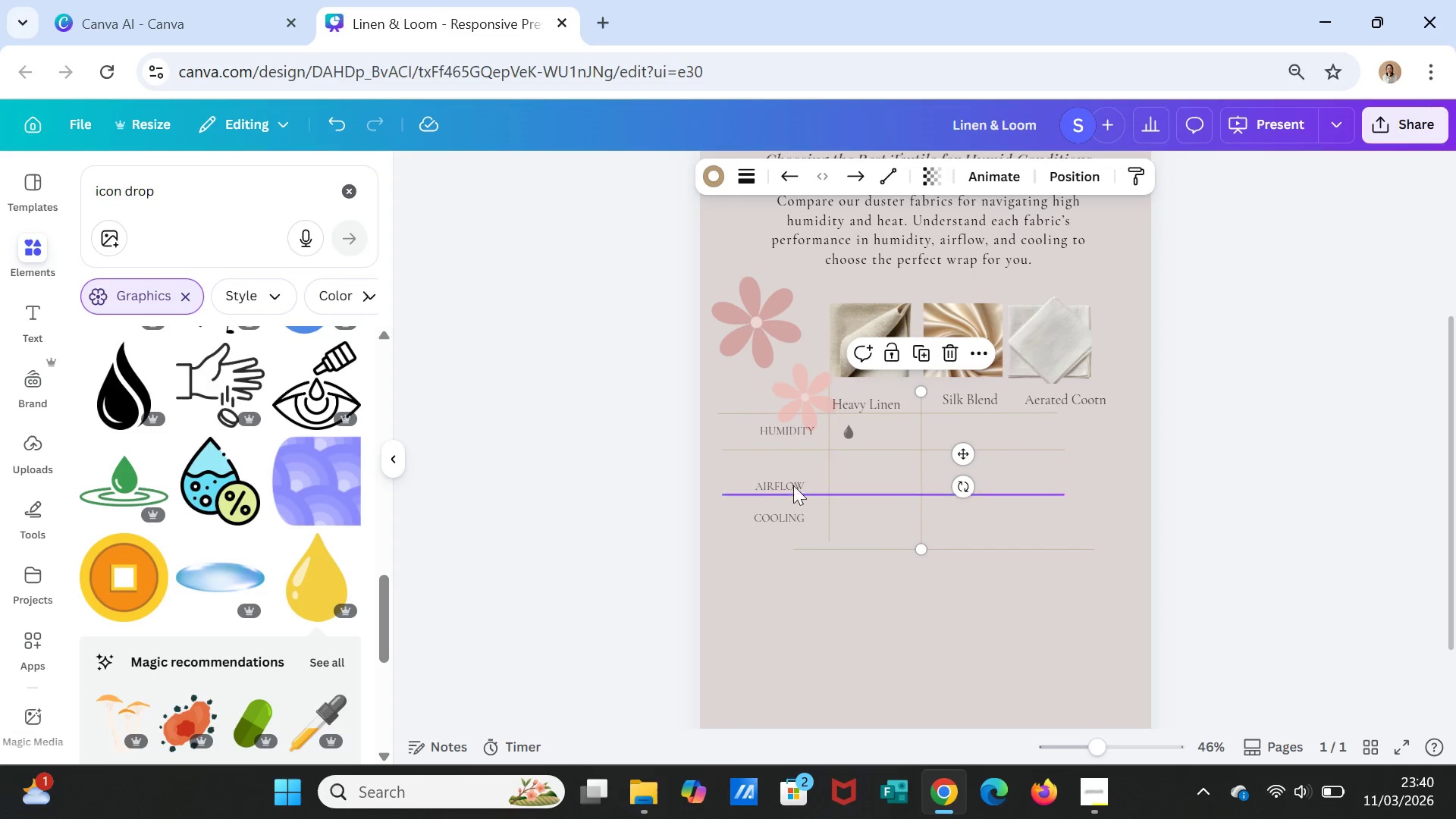 
left_click([783, 491])
 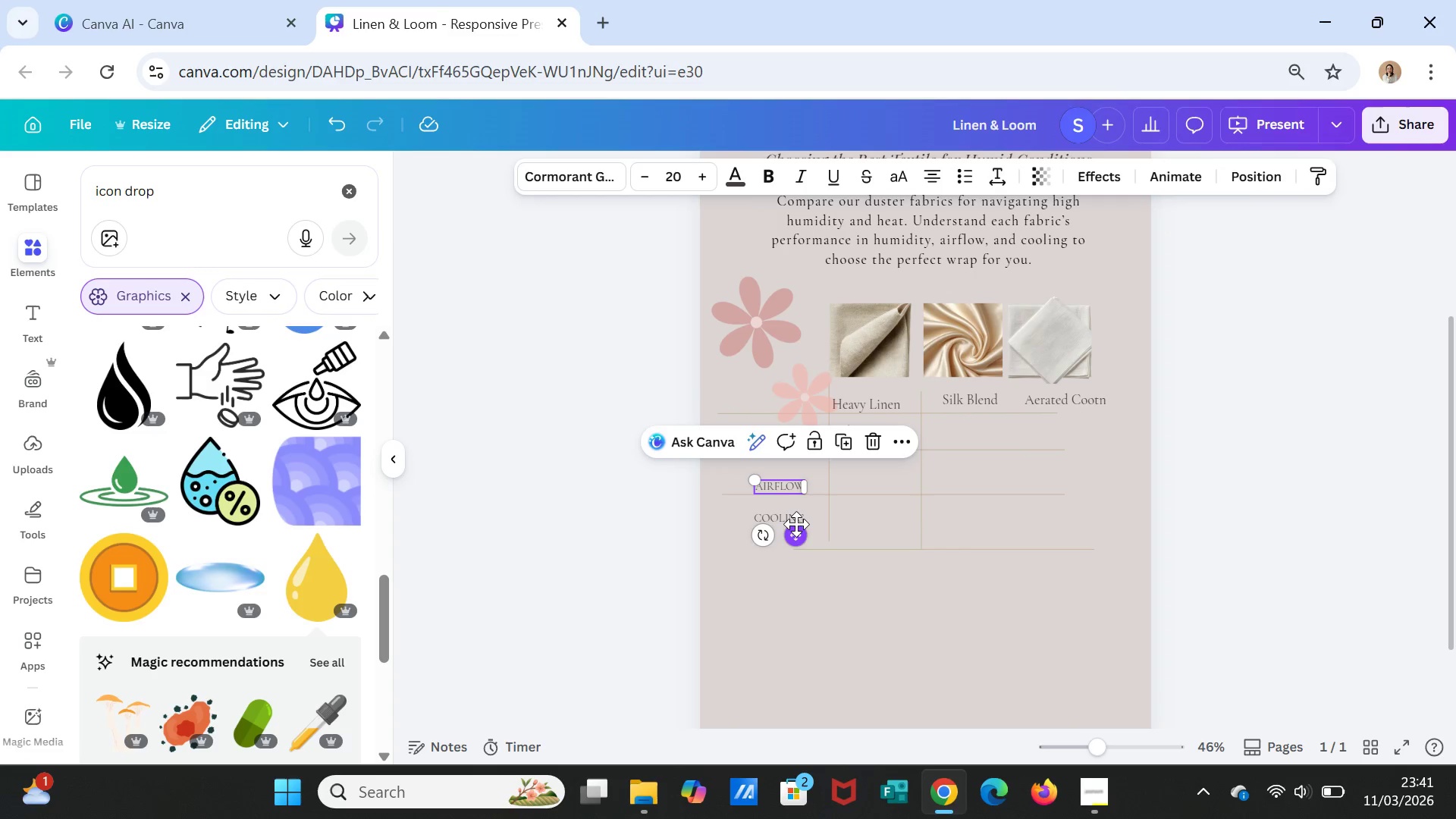 
left_click_drag(start_coordinate=[798, 526], to_coordinate=[804, 513])
 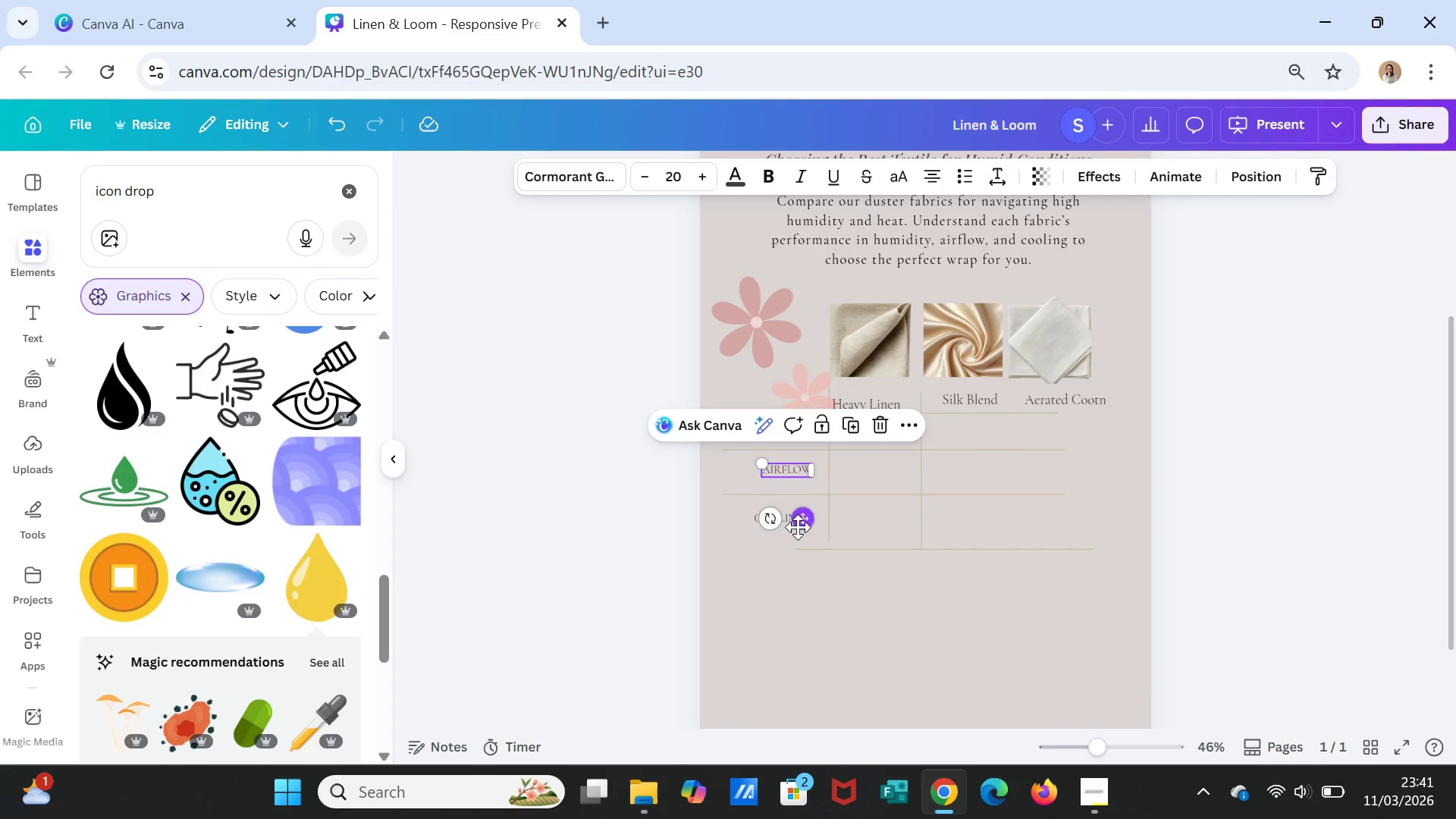 
left_click([818, 555])
 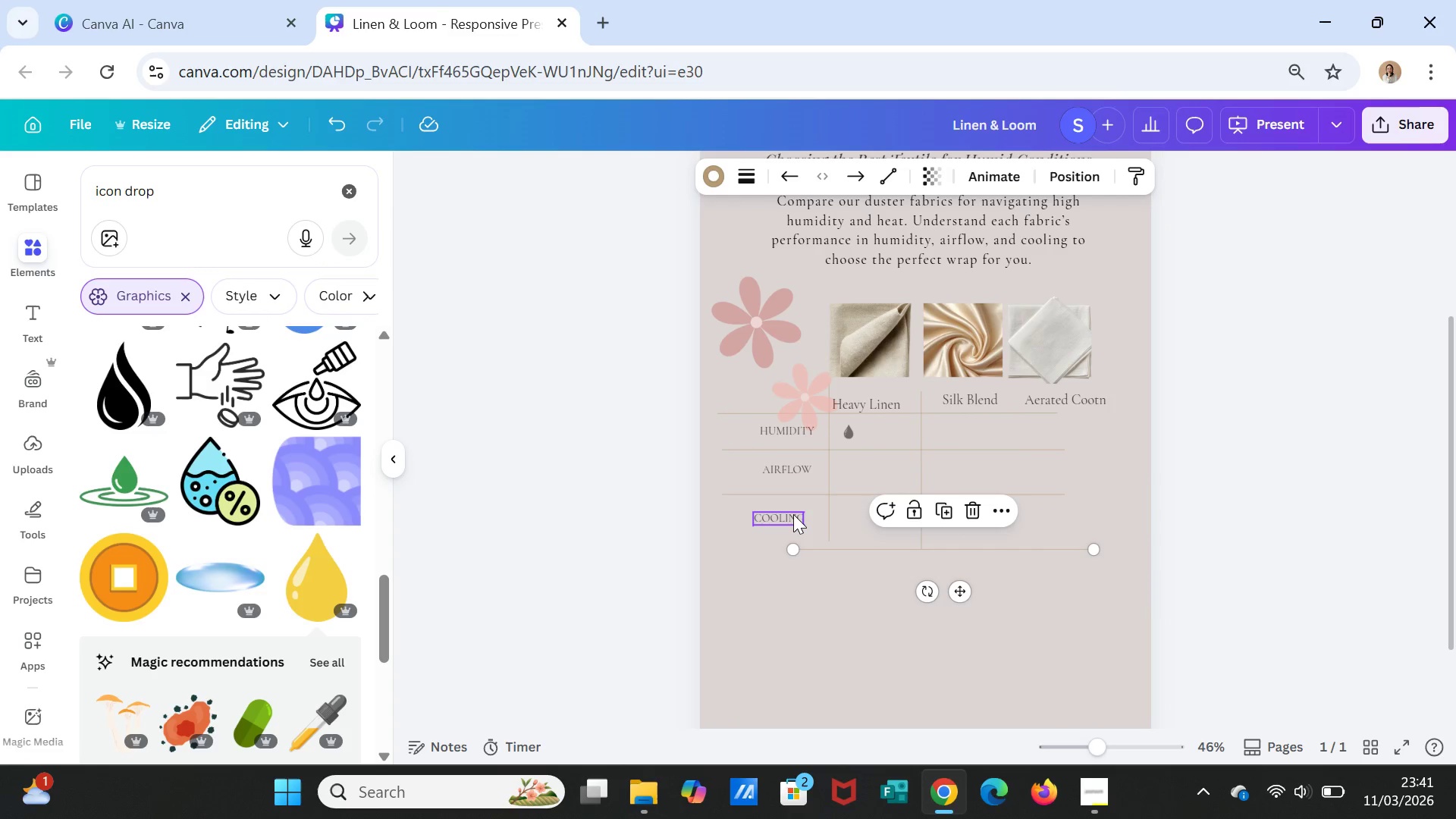 
left_click([792, 515])
 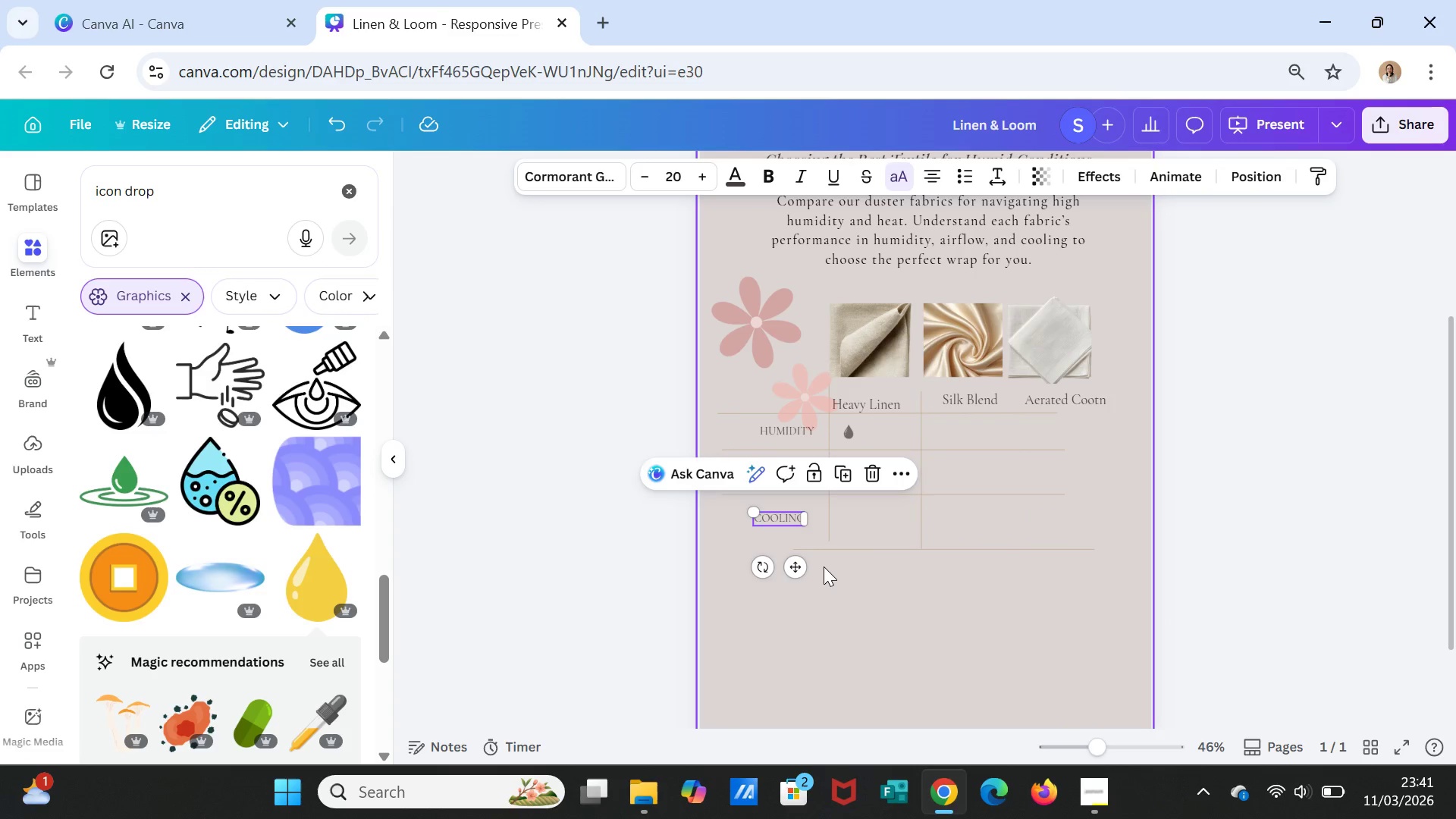 
left_click([824, 566])
 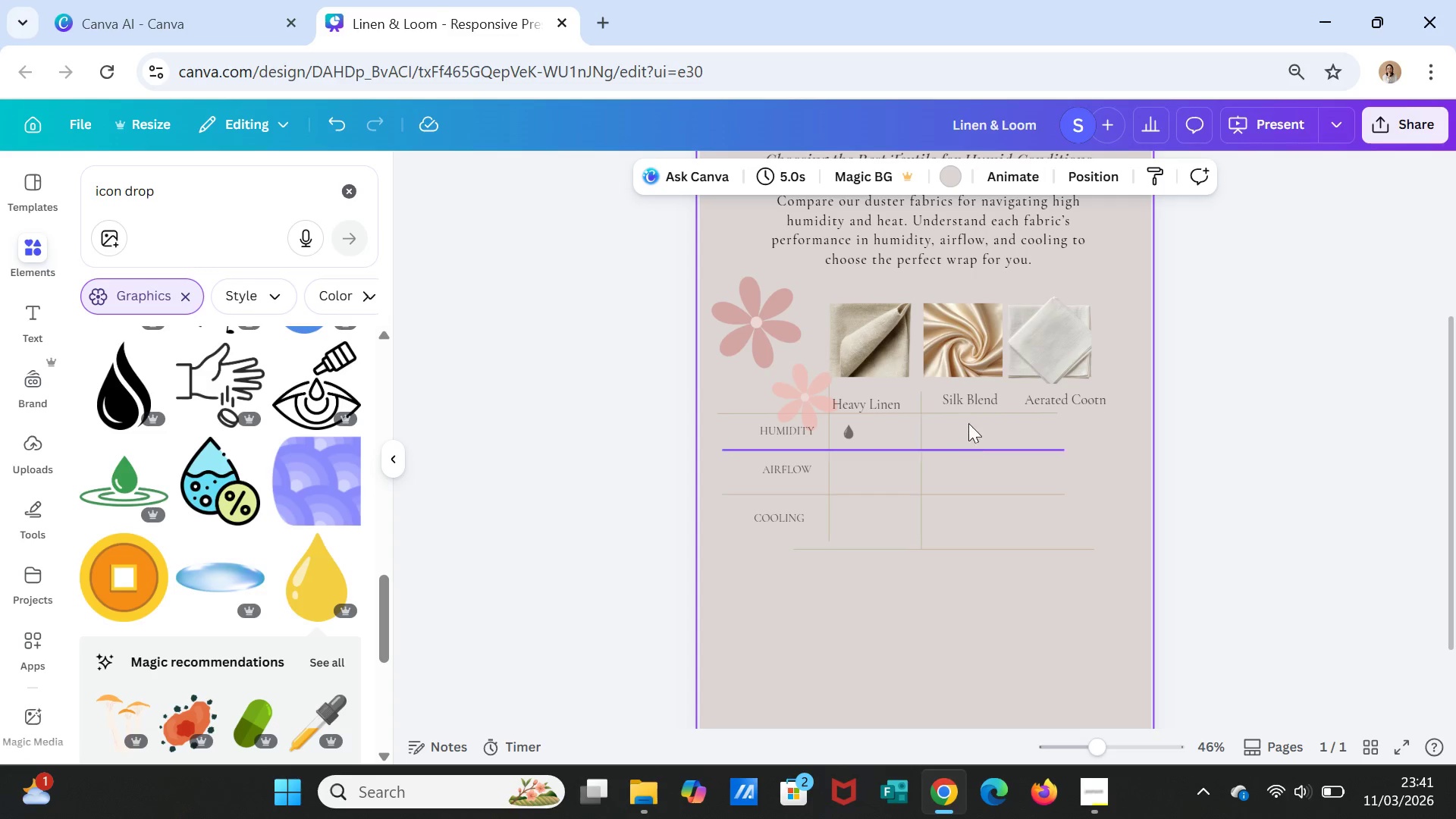 
left_click([978, 395])
 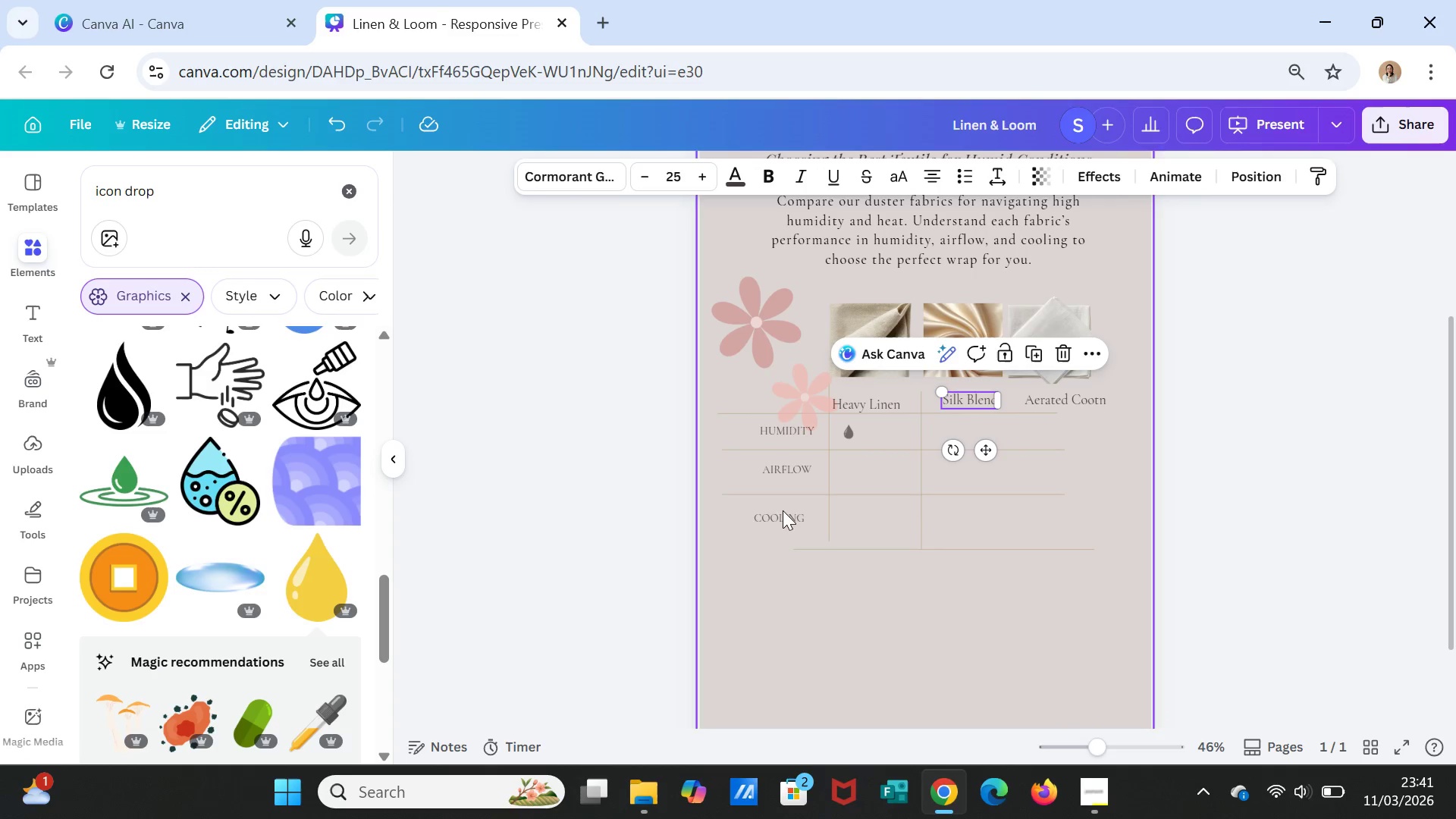 
left_click_drag(start_coordinate=[782, 524], to_coordinate=[1106, 438])
 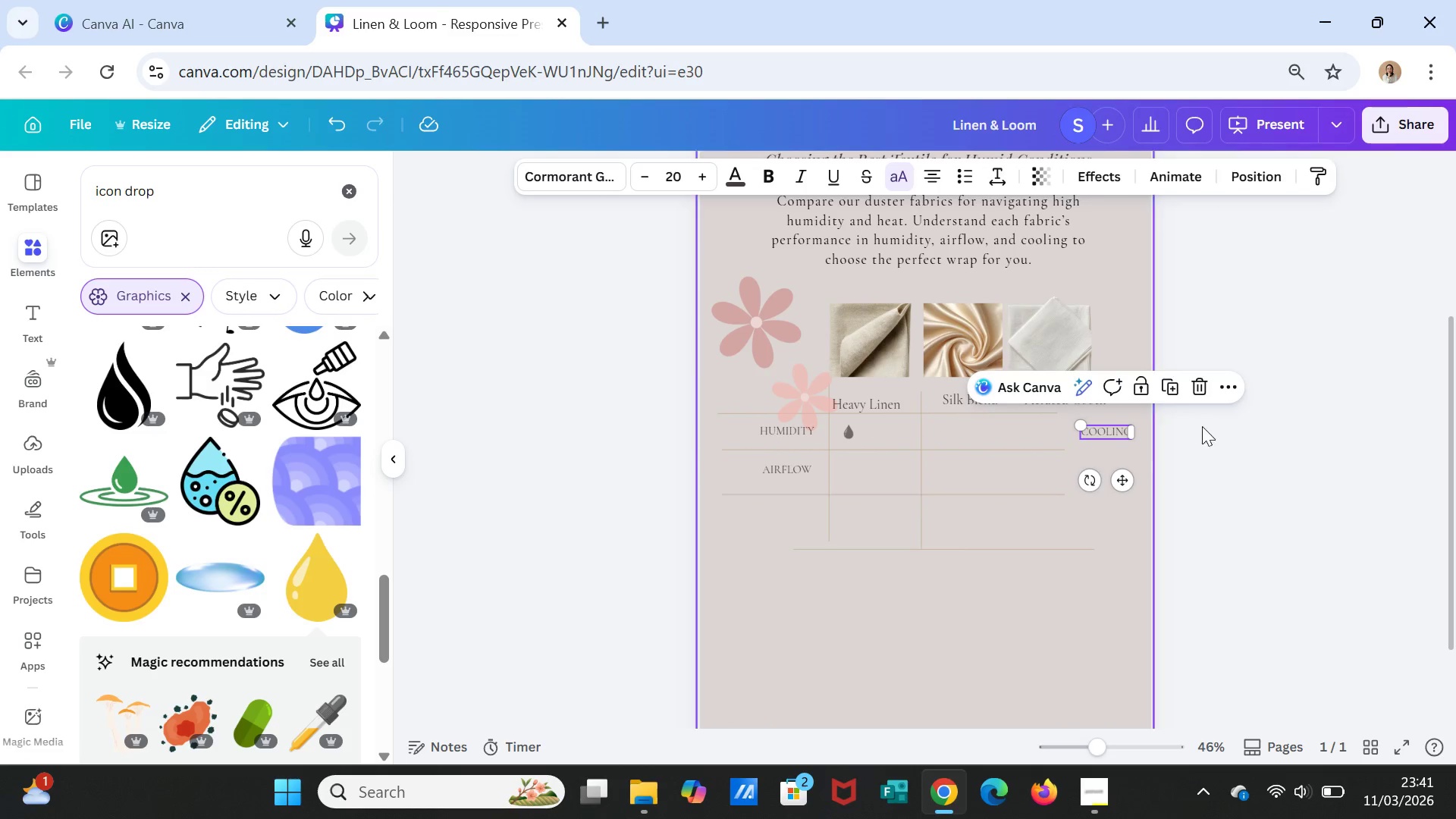 
left_click([1265, 448])
 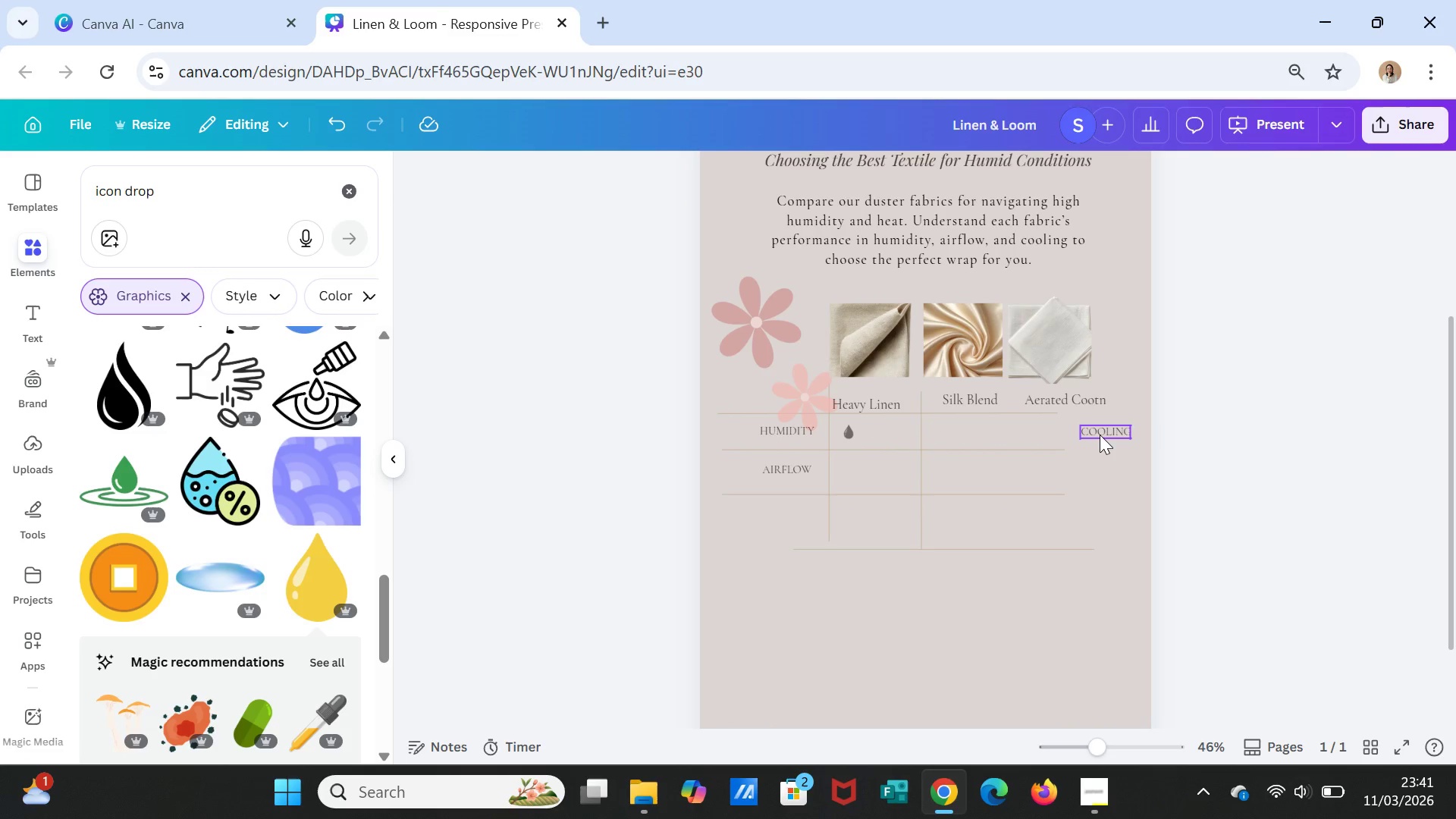 
left_click_drag(start_coordinate=[1100, 433], to_coordinate=[786, 524])
 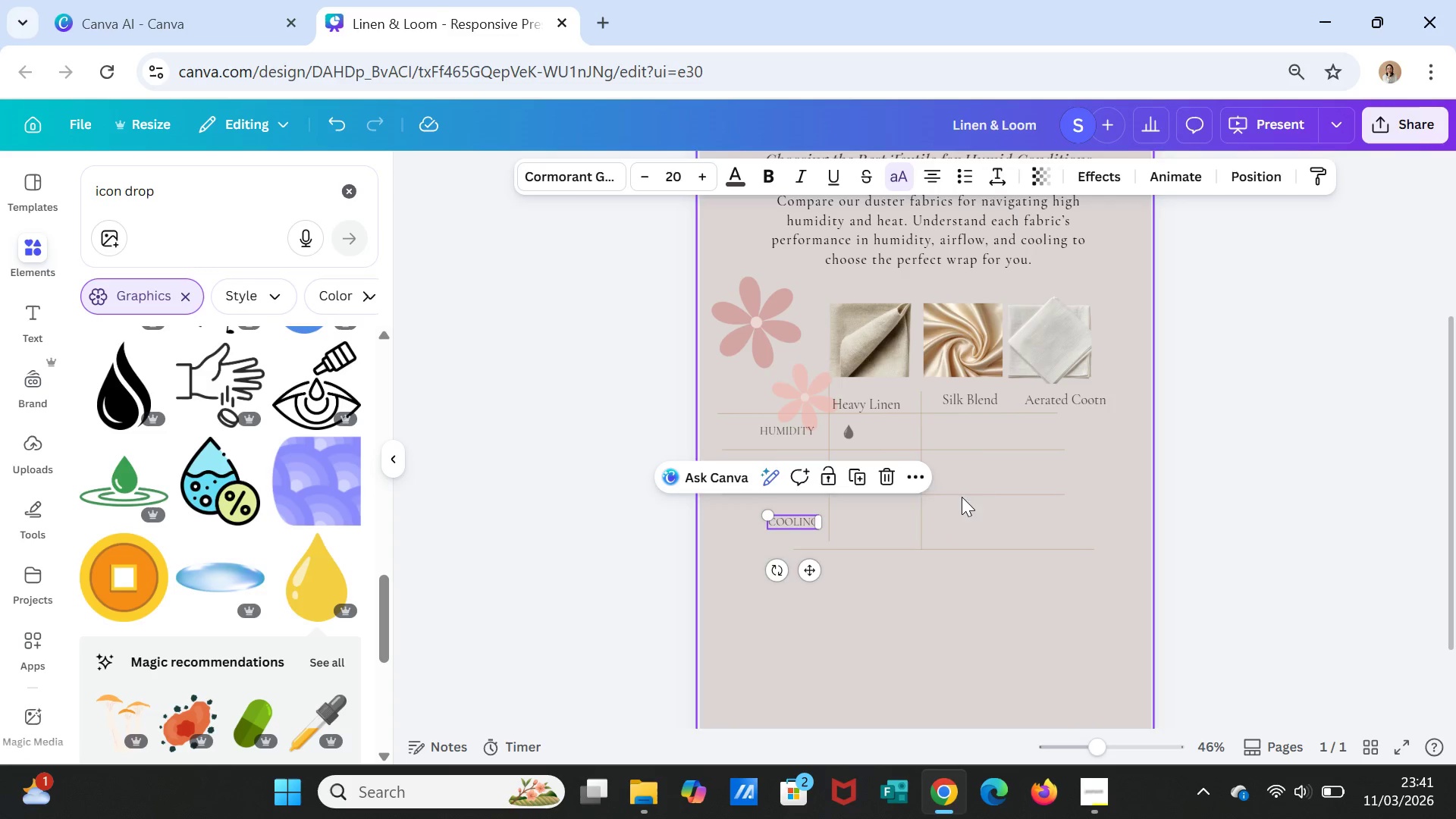 
left_click([845, 433])
 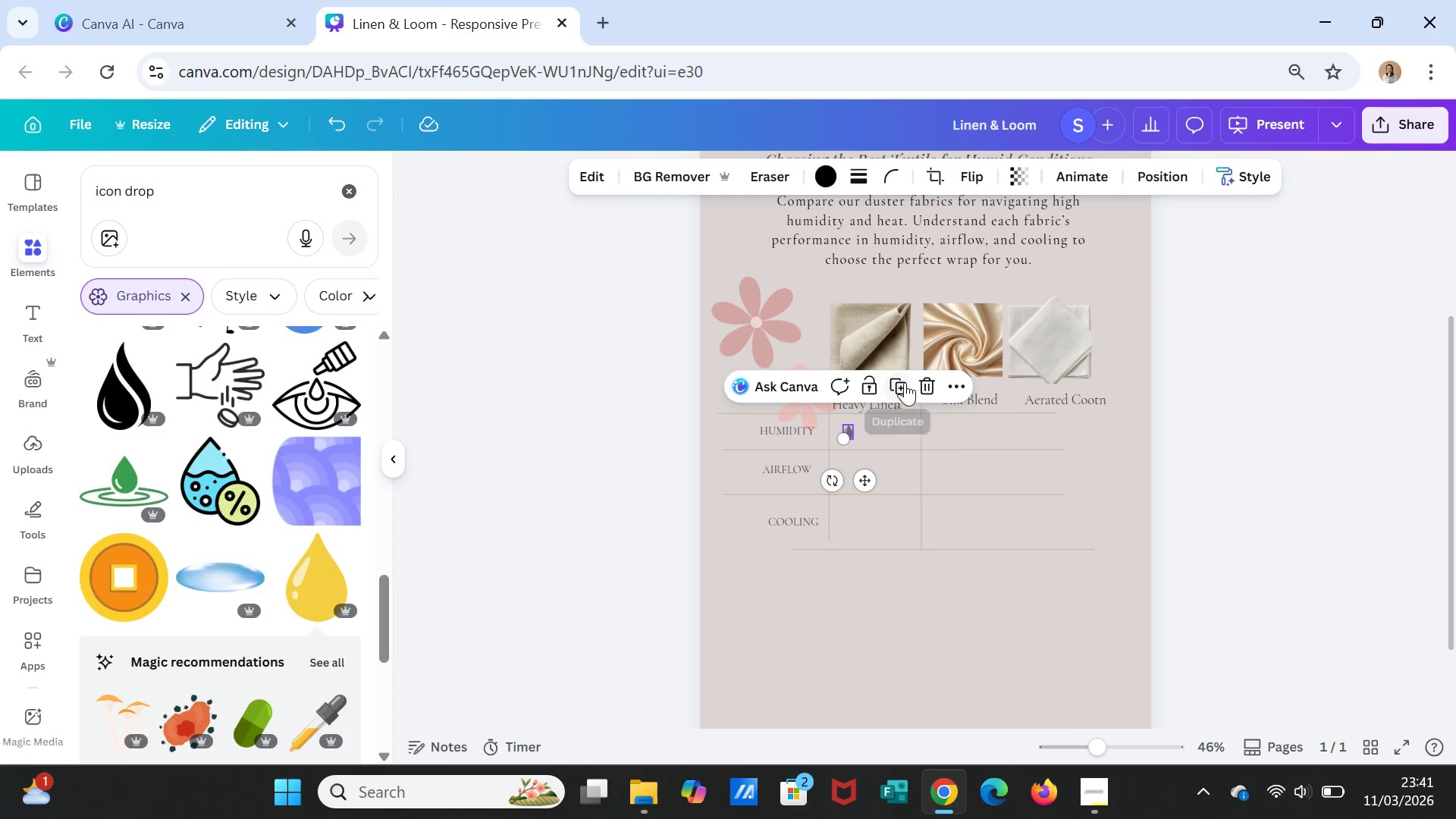 
left_click([903, 381])
 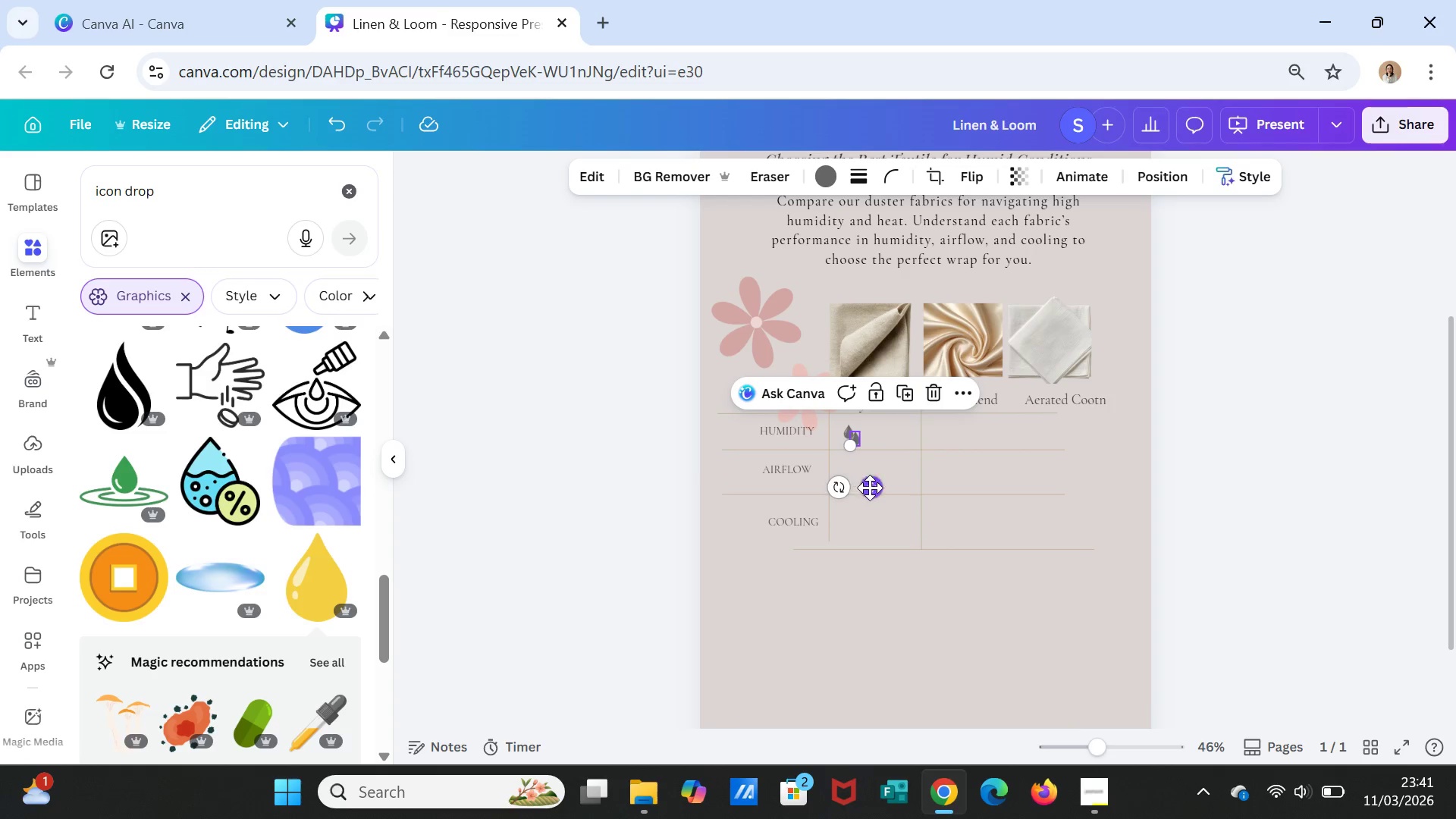 
left_click_drag(start_coordinate=[879, 491], to_coordinate=[888, 486])
 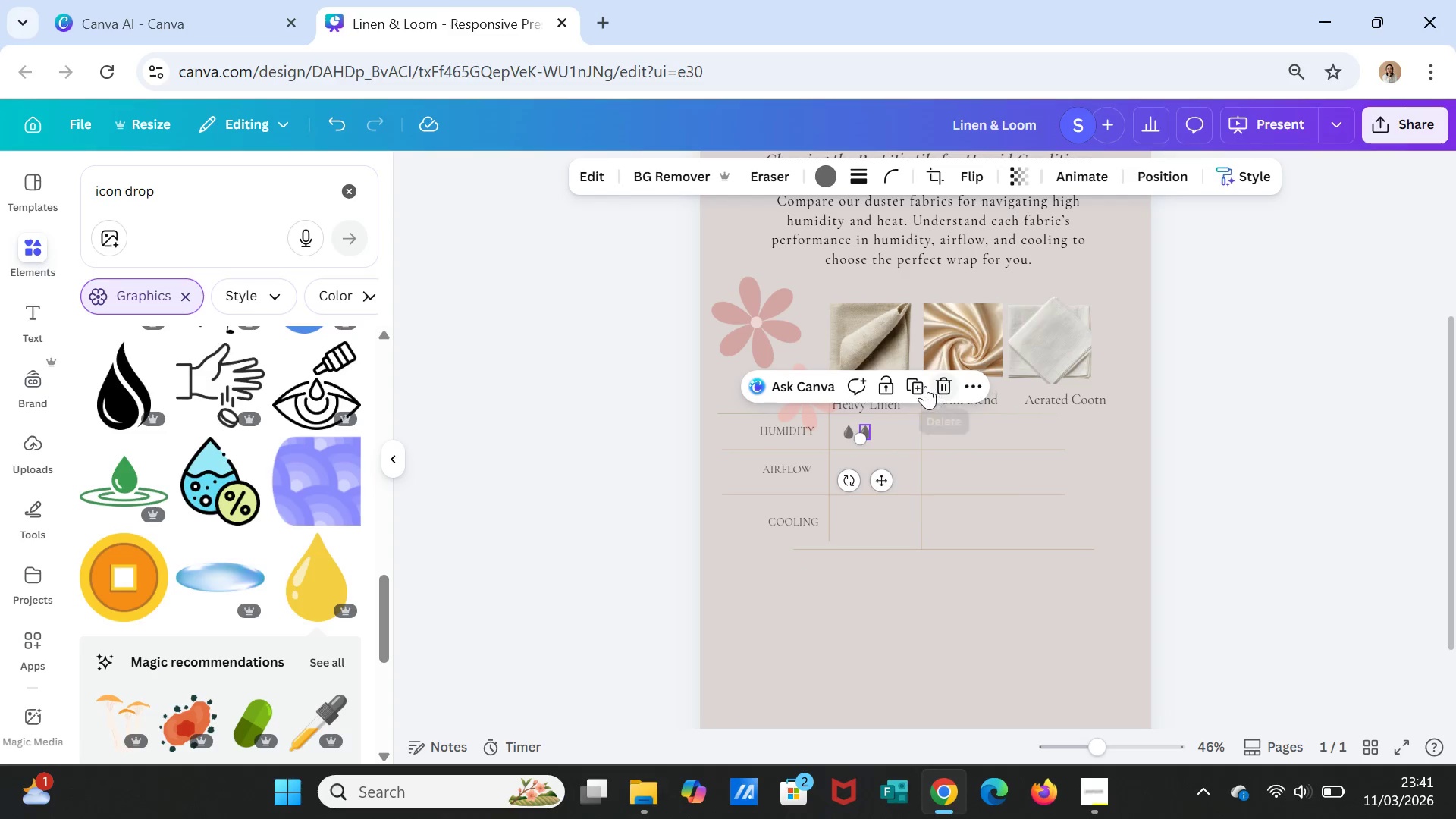 
left_click([918, 385])
 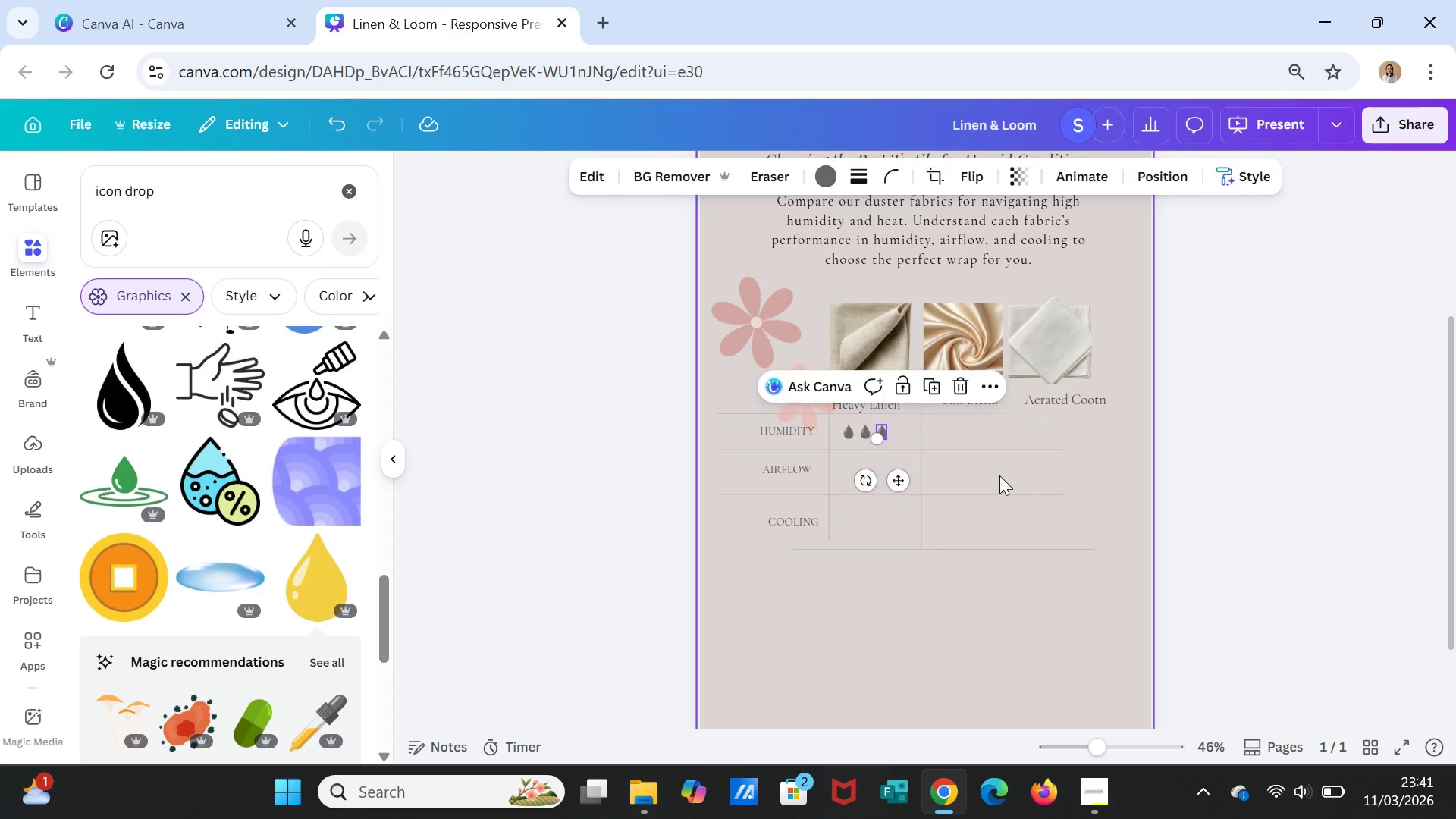 
left_click([999, 475])
 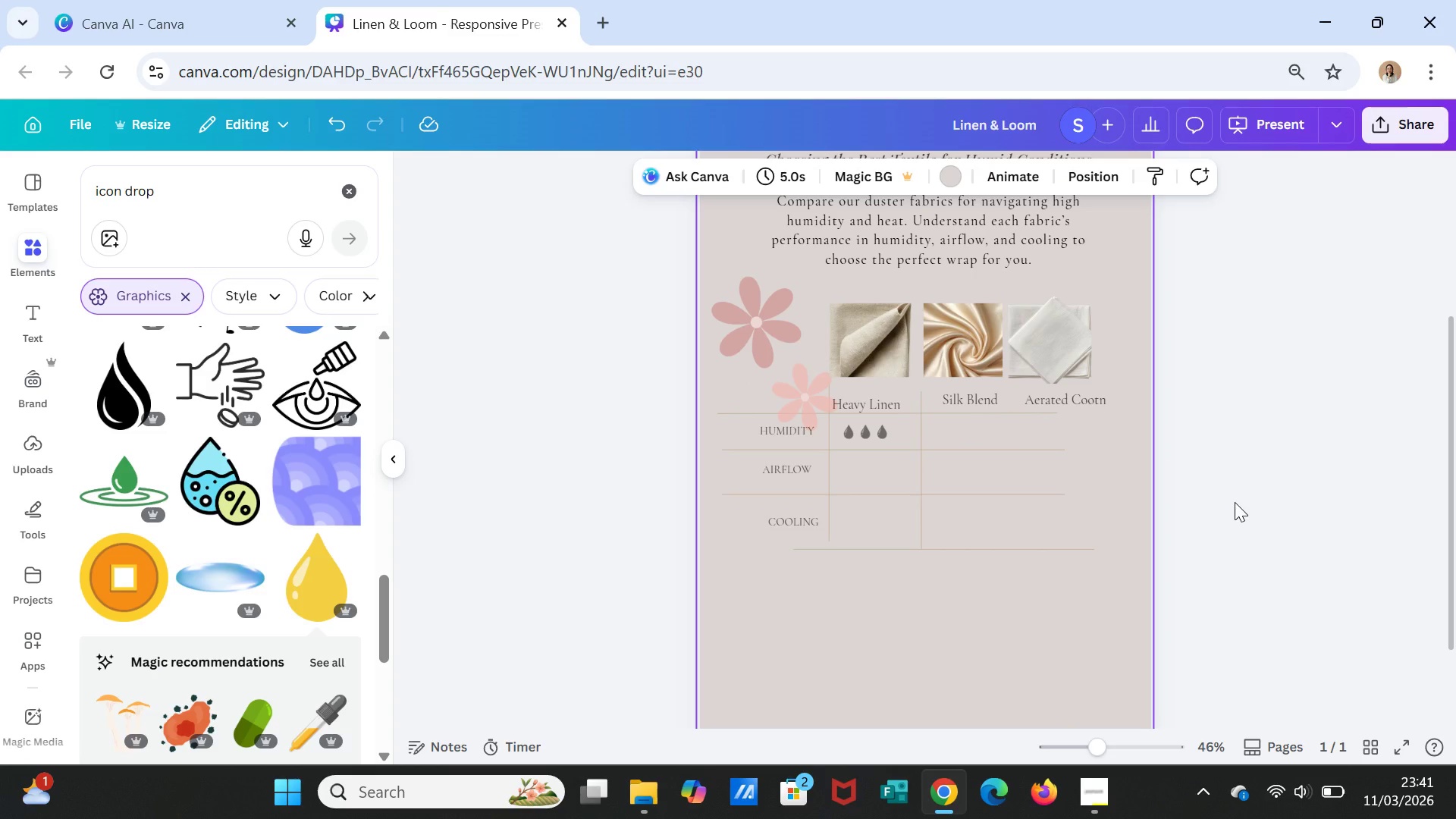 
left_click([1235, 502])
 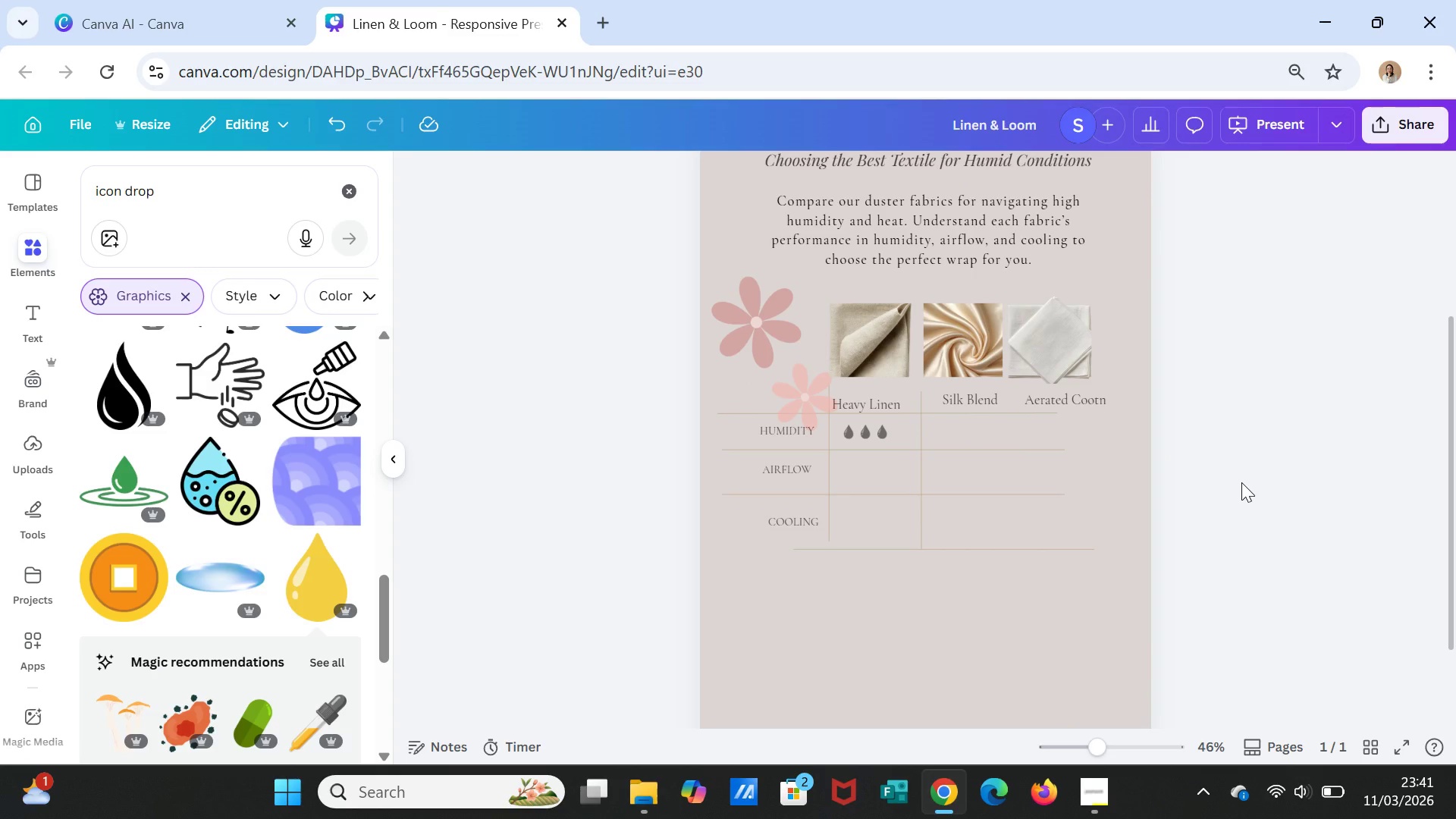 
wait(7.41)
 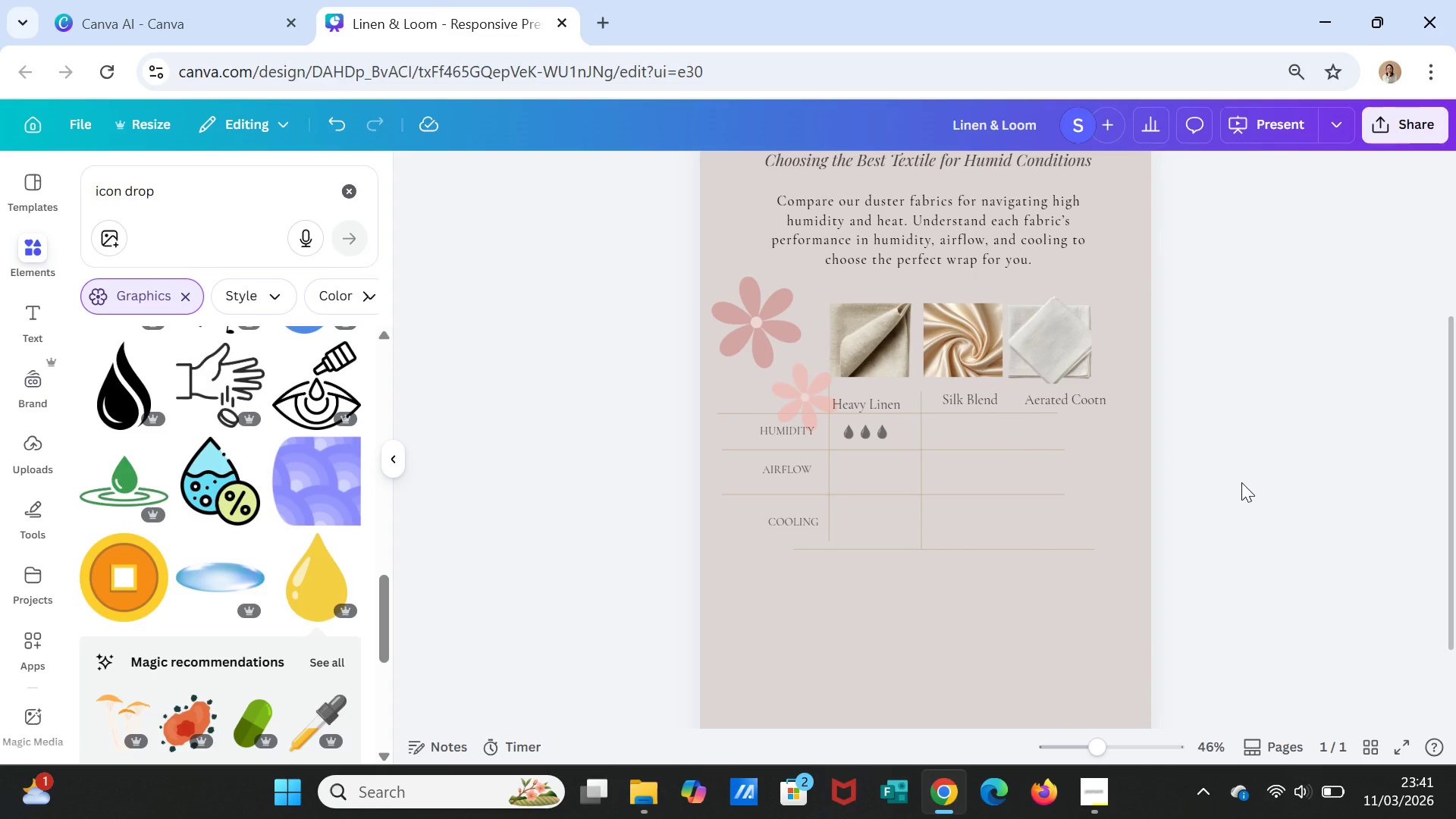 
left_click_drag(start_coordinate=[755, 356], to_coordinate=[708, 365])
 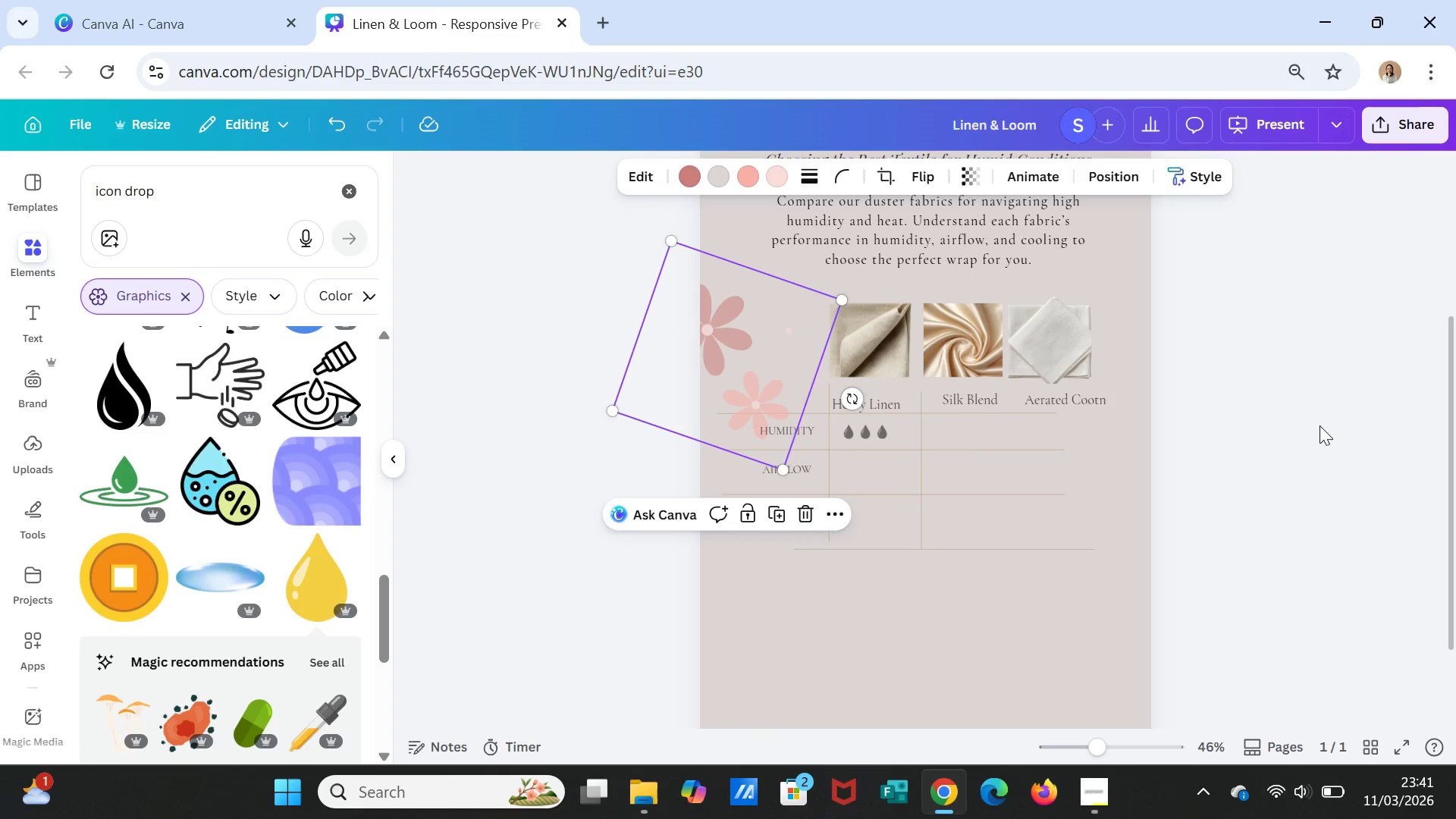 
left_click([1320, 427])
 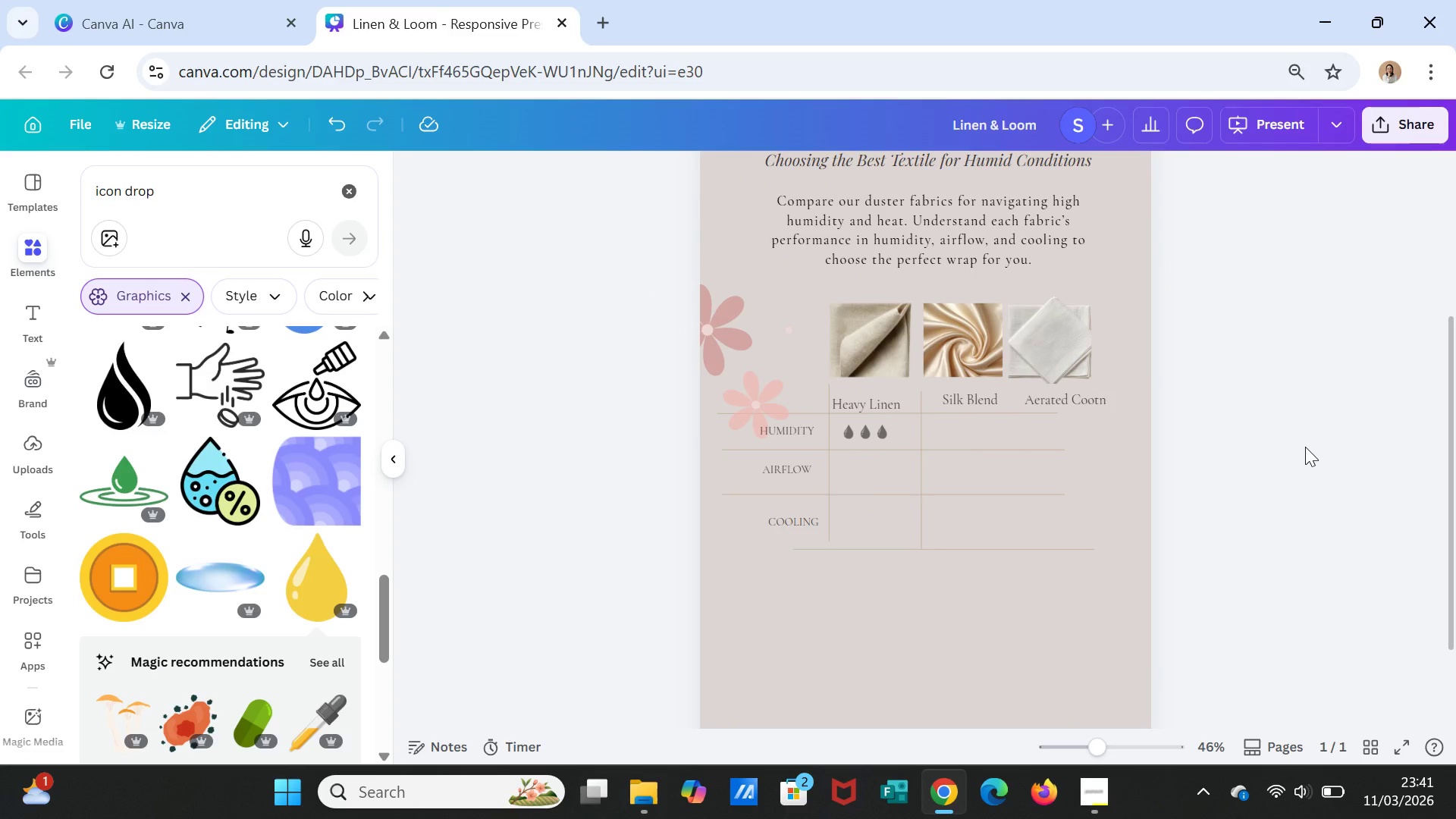 
wait(7.03)
 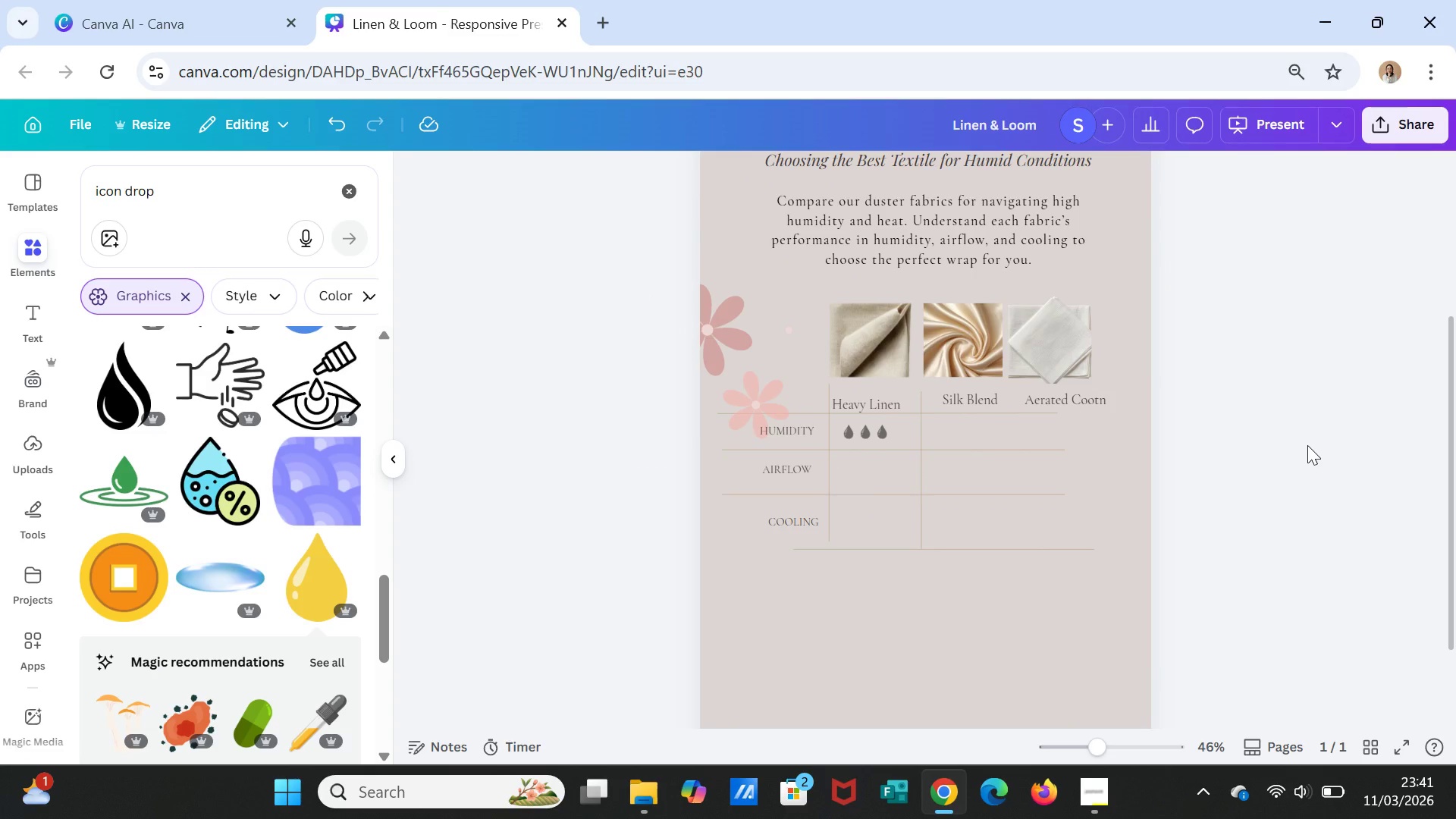 
left_click([847, 437])
 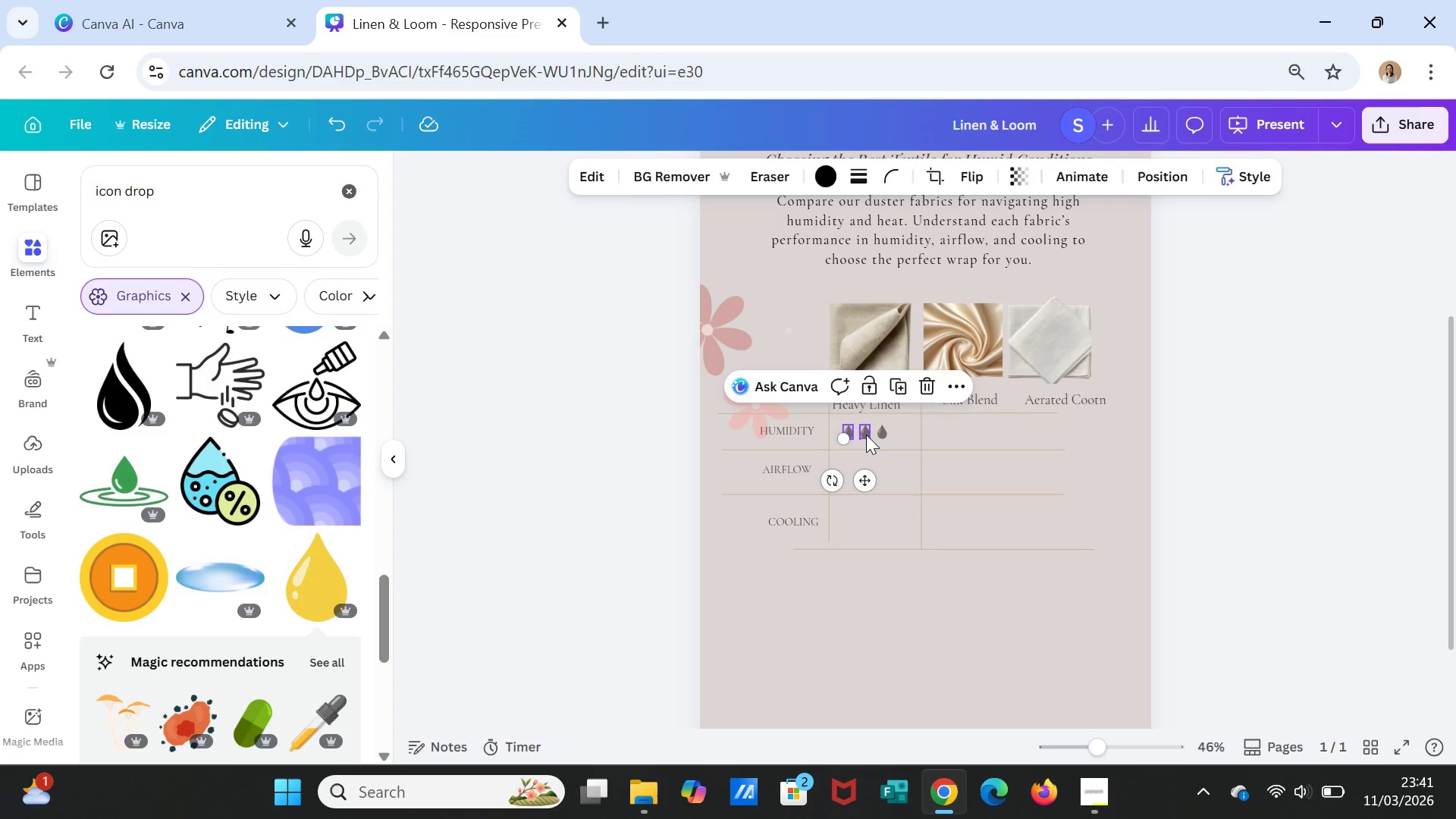 
hold_key(key=ShiftLeft, duration=1.8)
left_click([862, 435])
 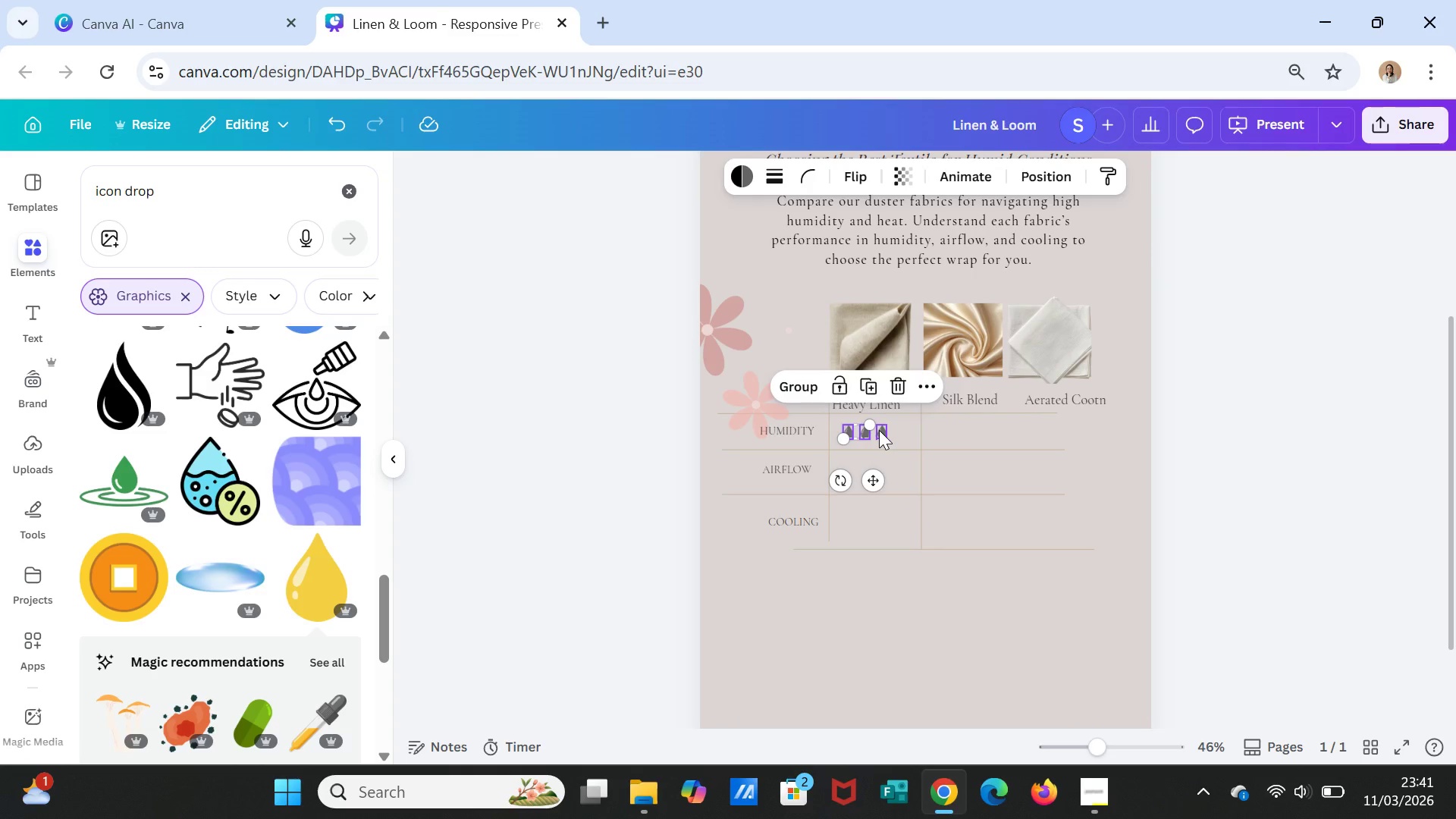 
left_click([879, 430])
 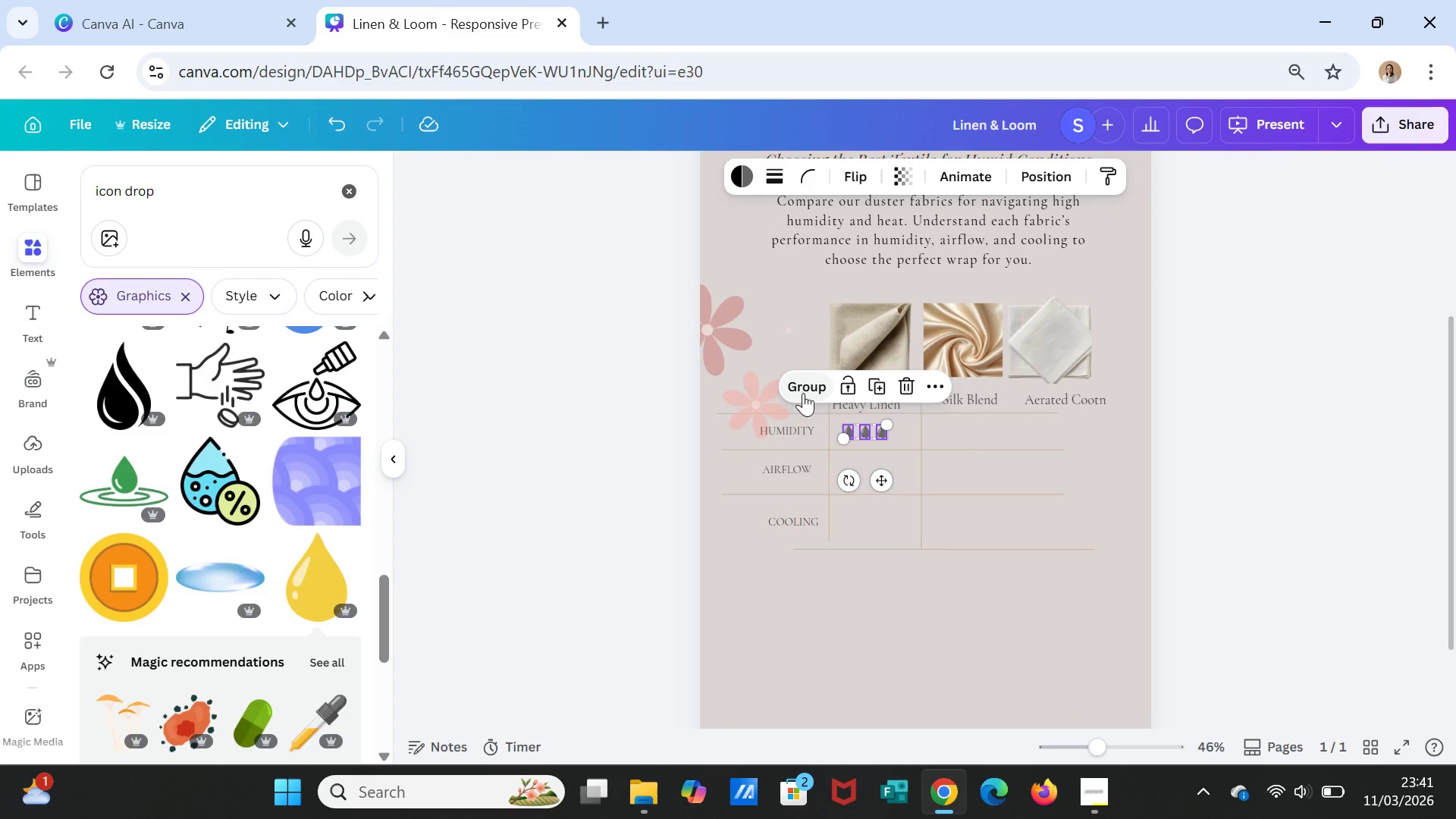 
left_click([802, 386])
 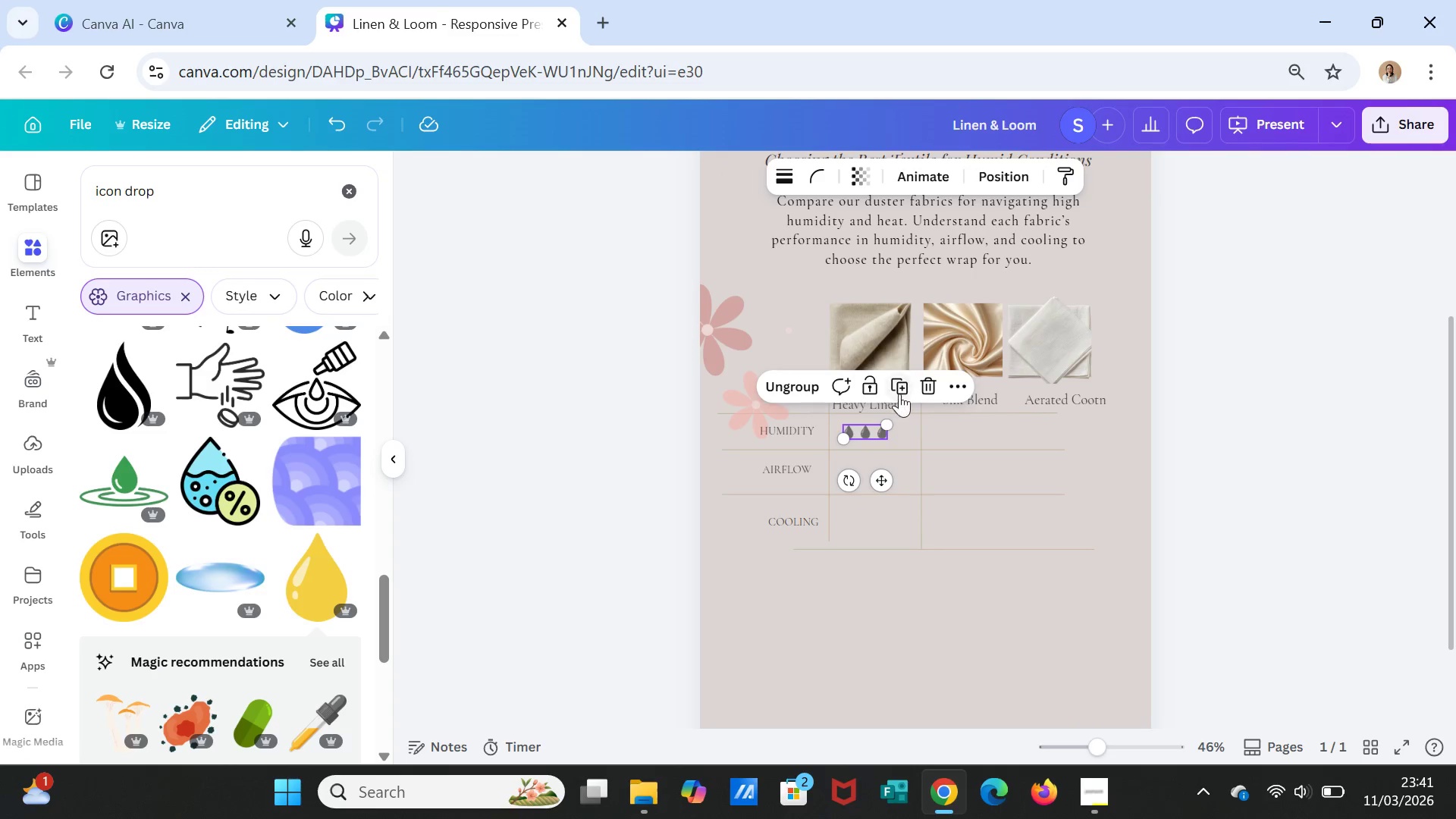 
left_click([902, 384])
 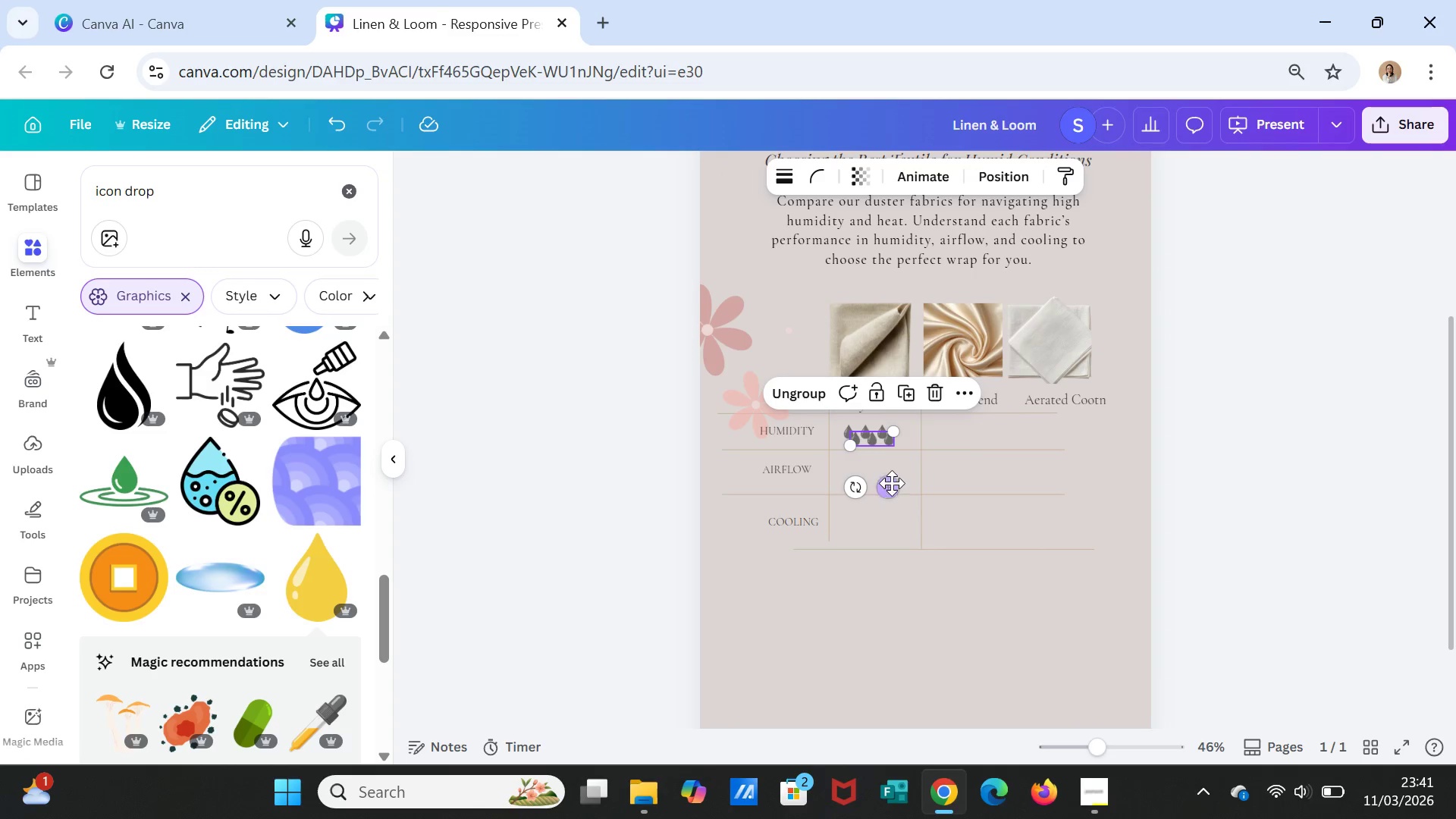 
left_click_drag(start_coordinate=[892, 486], to_coordinate=[889, 516])
 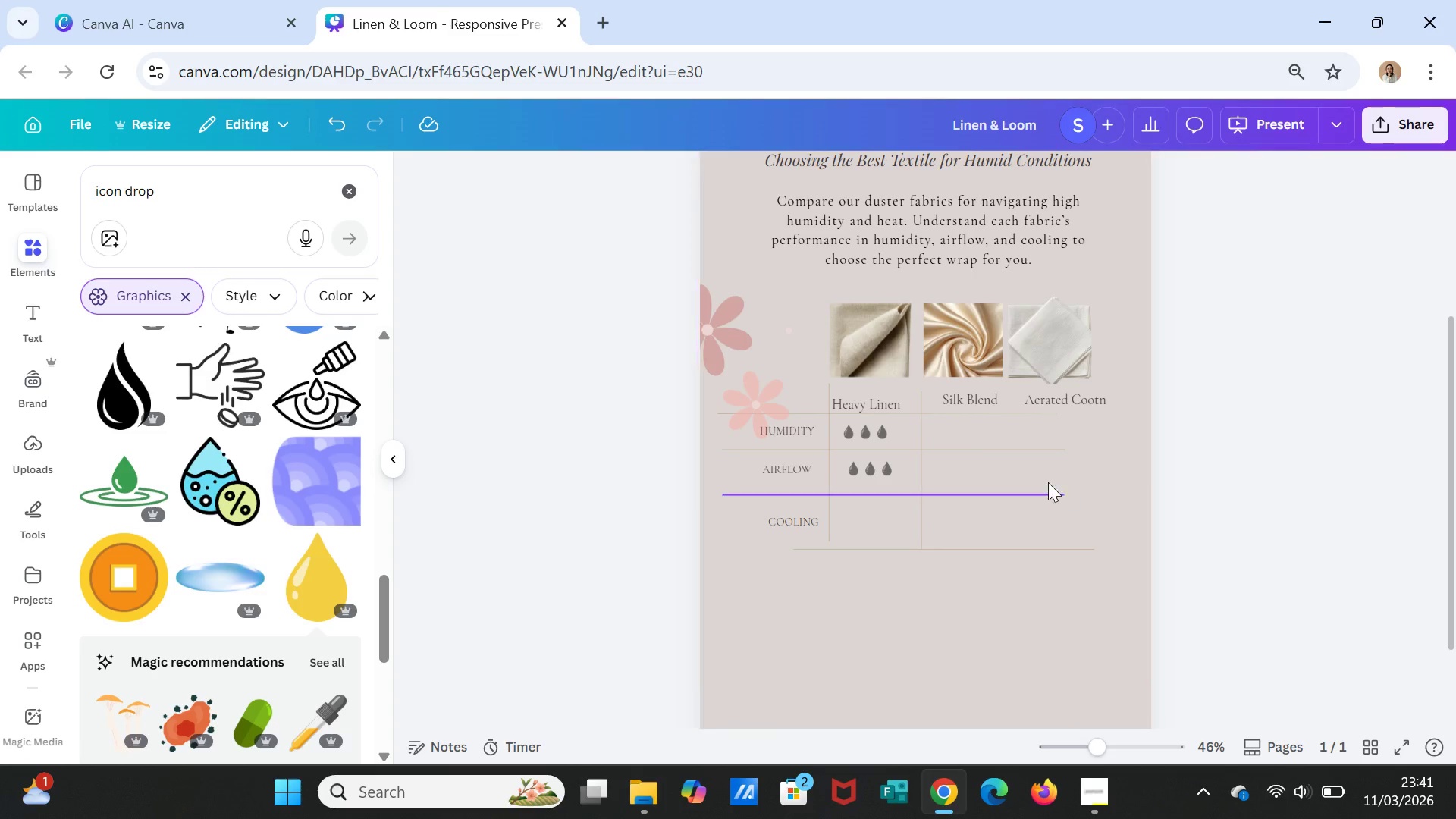 
left_click([864, 467])
 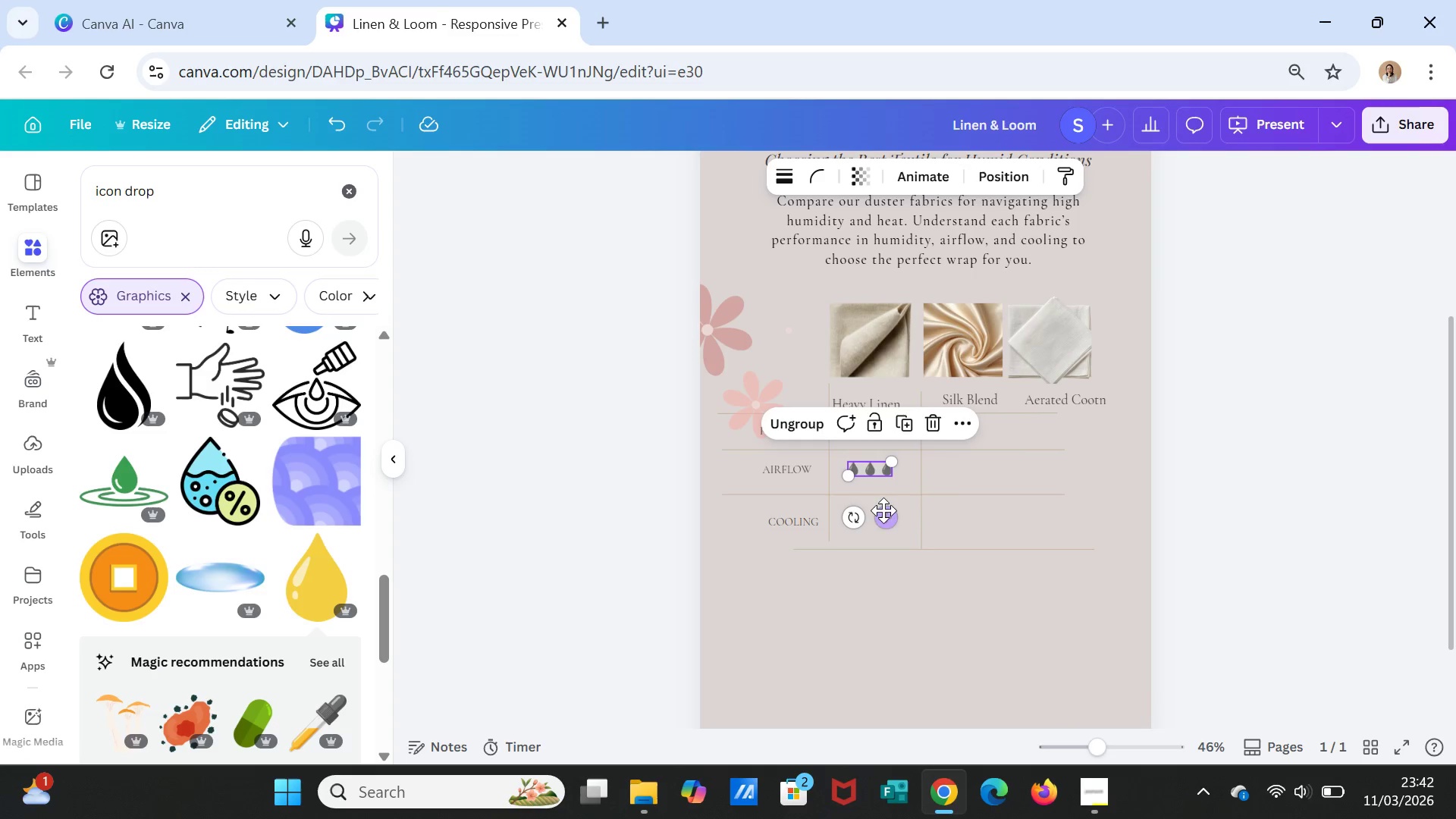 
left_click_drag(start_coordinate=[886, 516], to_coordinate=[880, 516])
 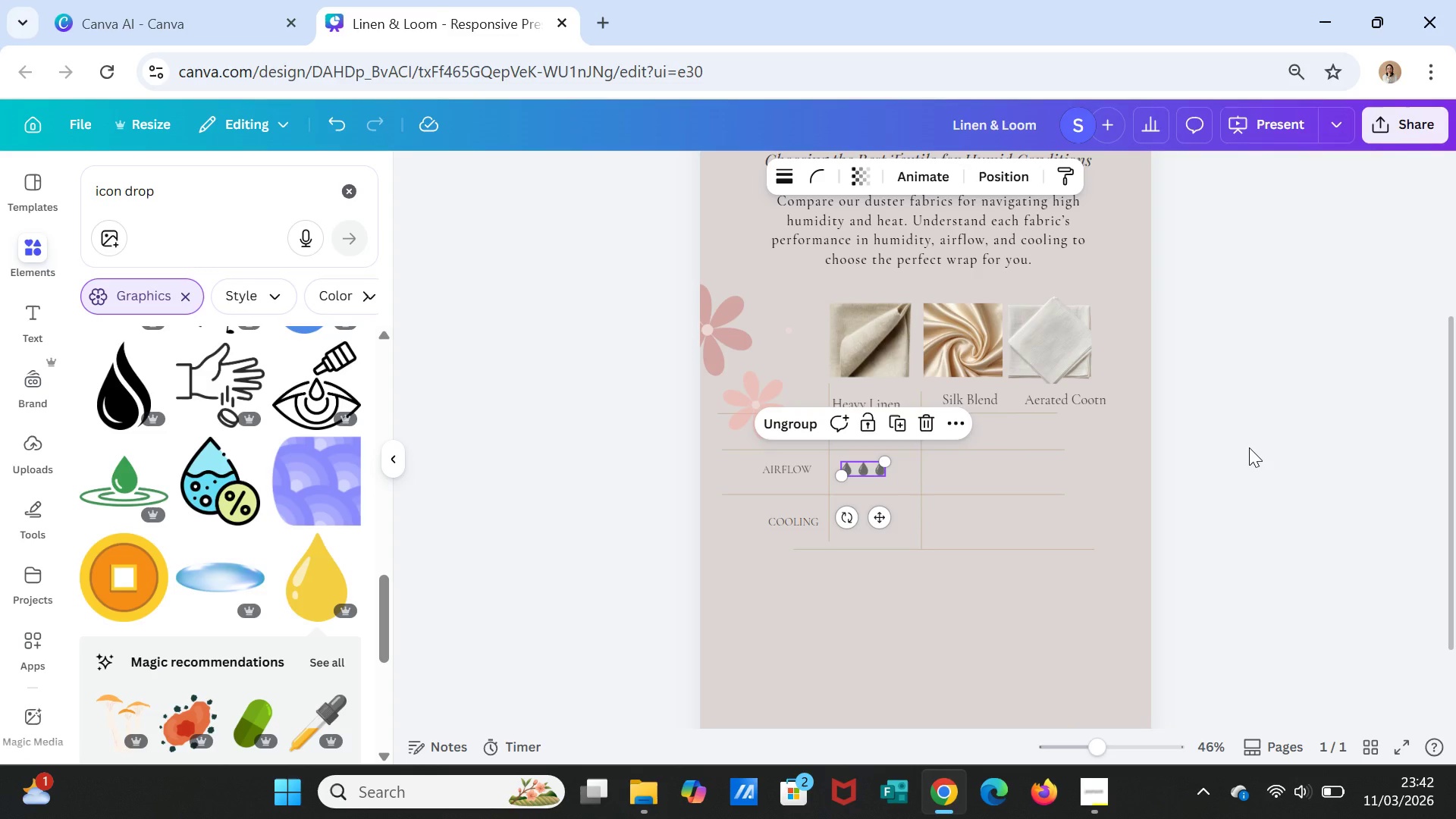 
left_click([1249, 447])
 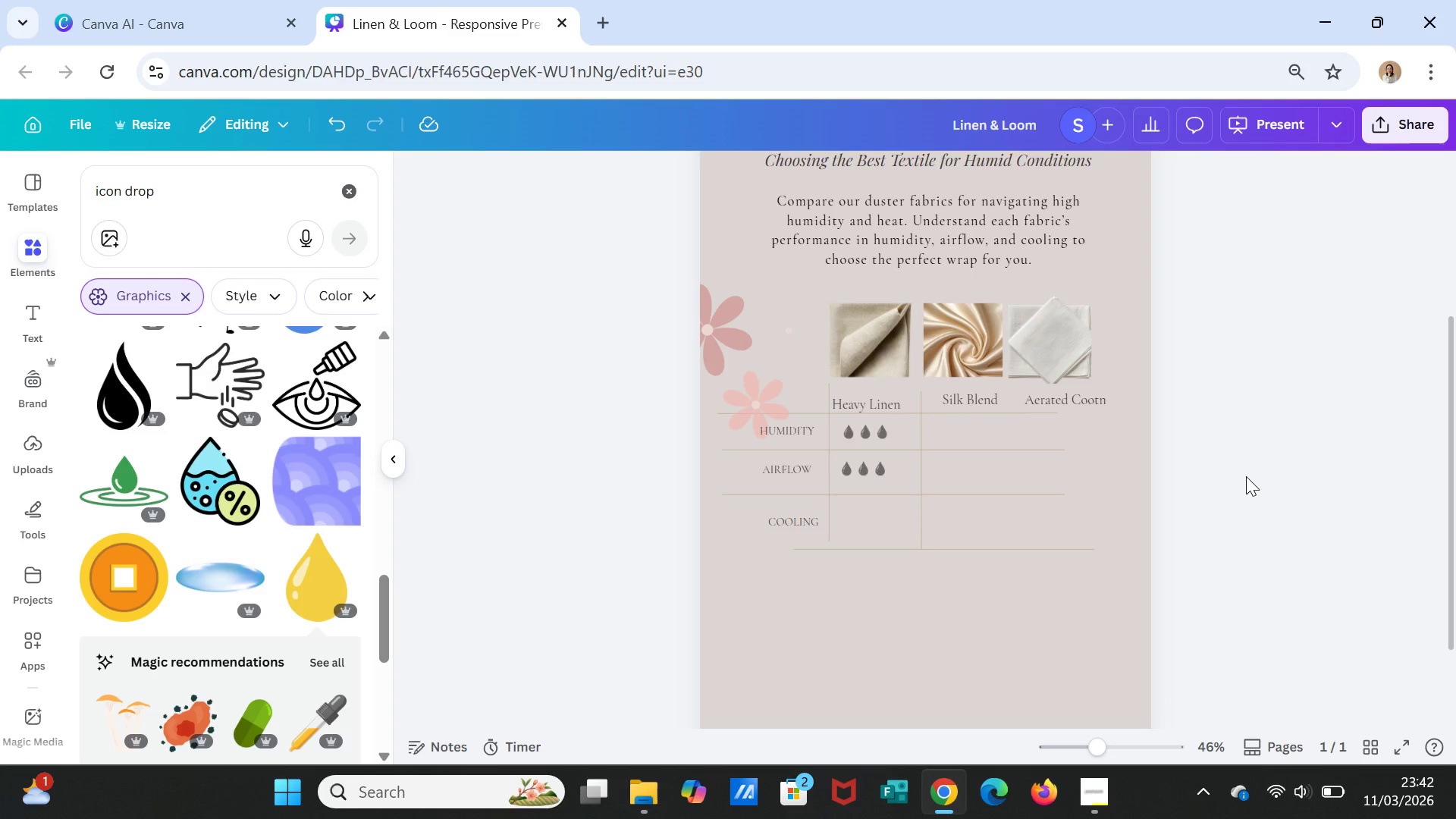 
wait(10.38)
 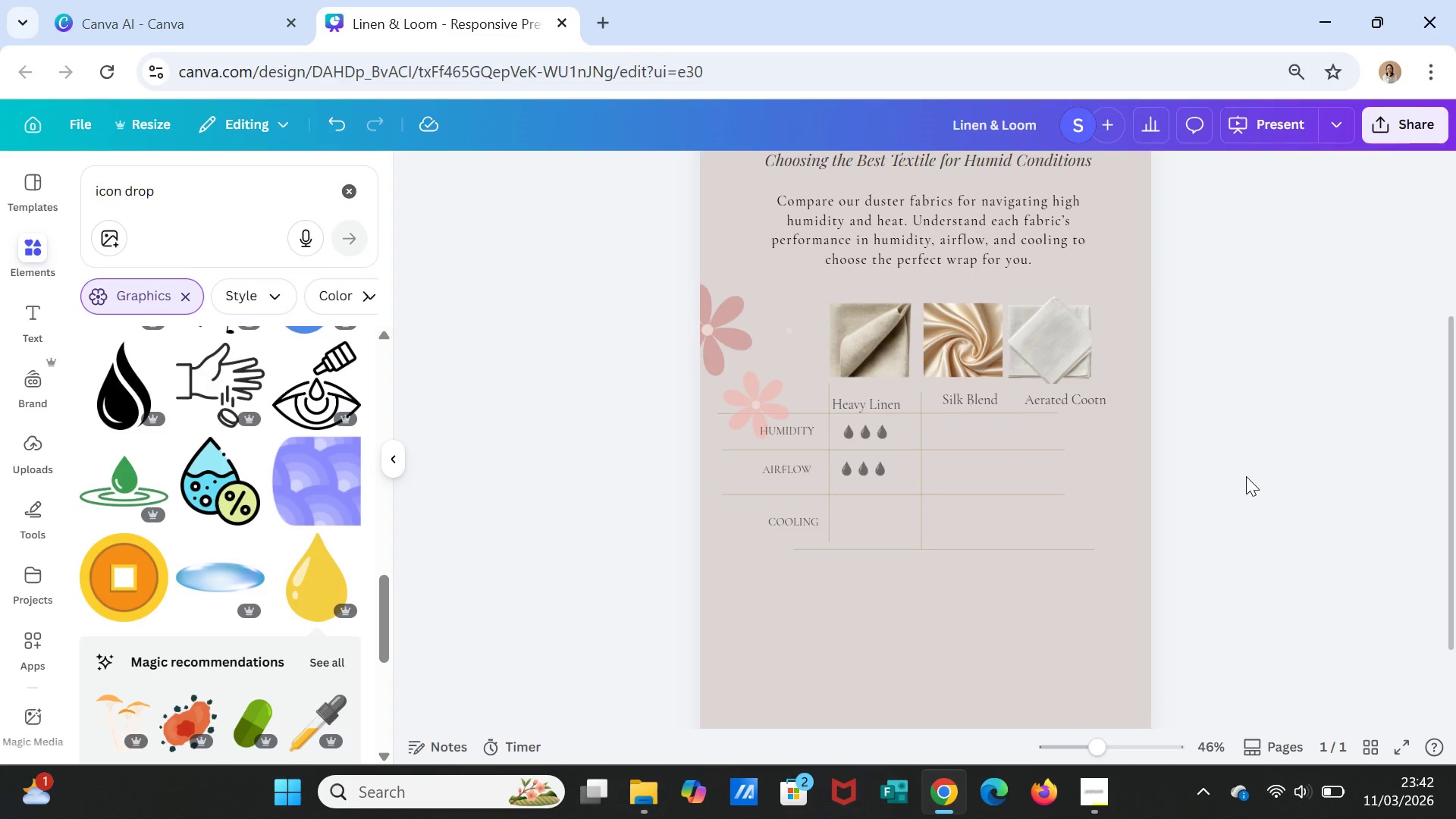 
left_click_drag(start_coordinate=[869, 473], to_coordinate=[875, 473])
 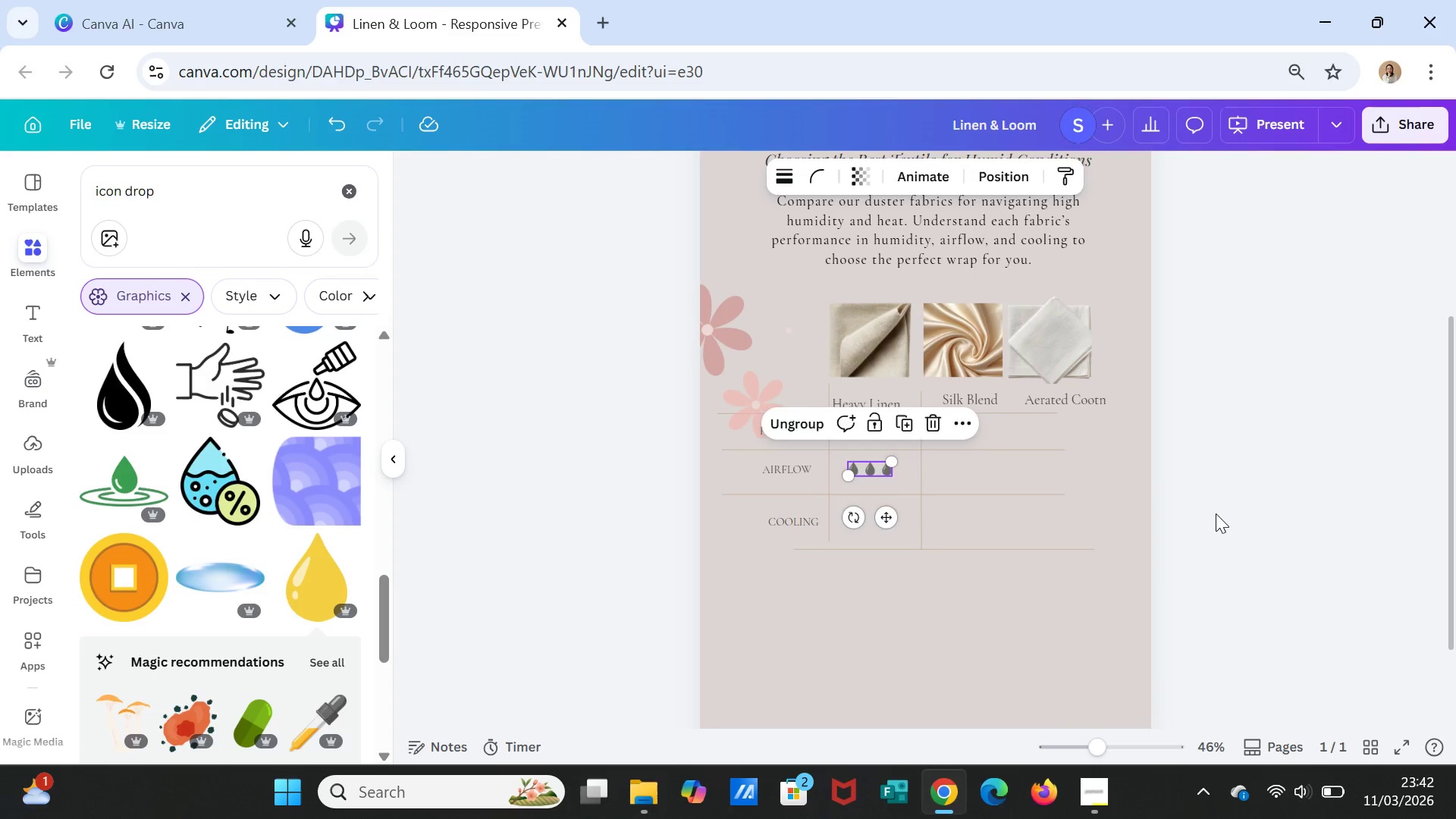 
left_click([1219, 513])
 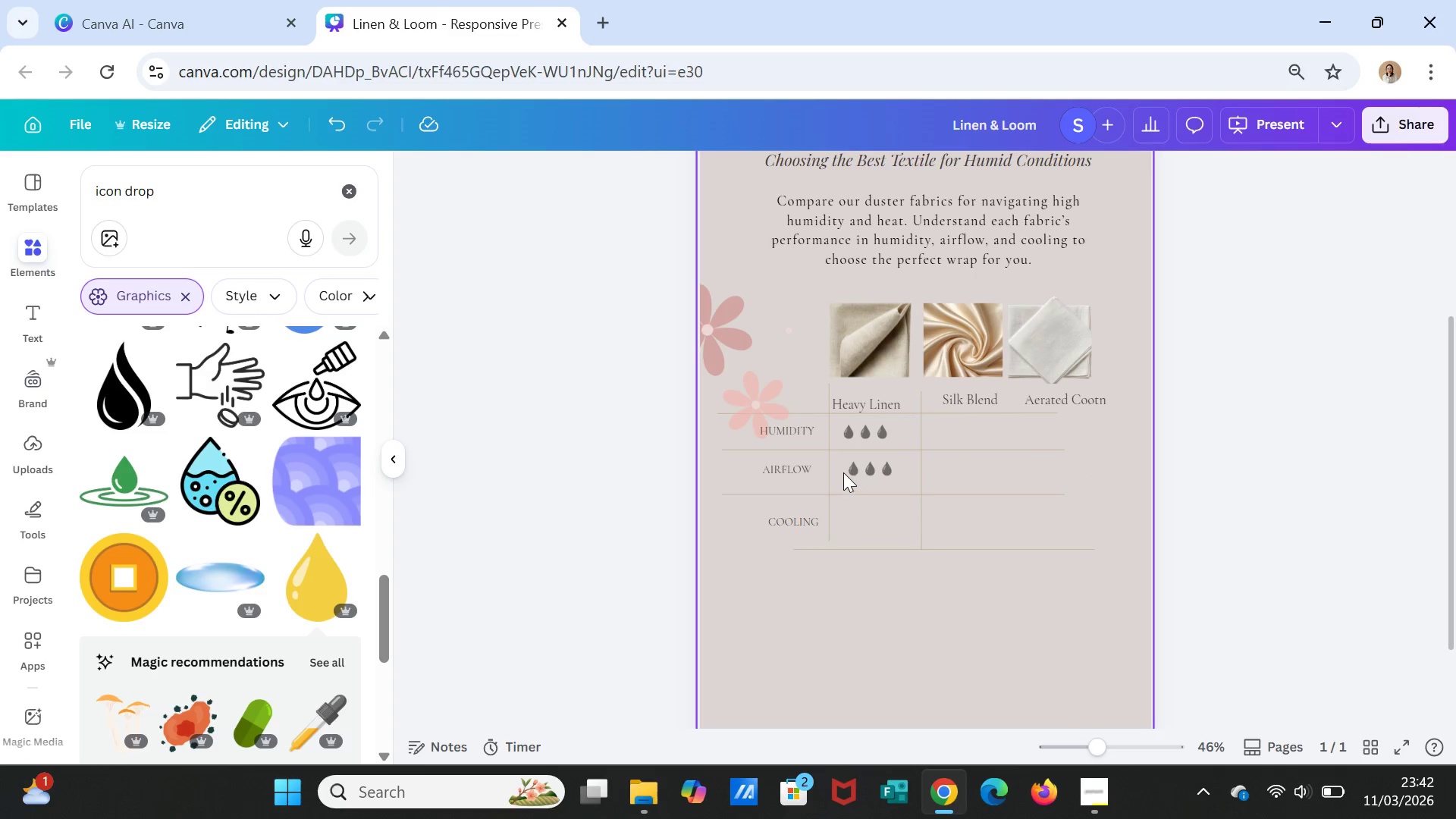 
left_click([856, 472])
 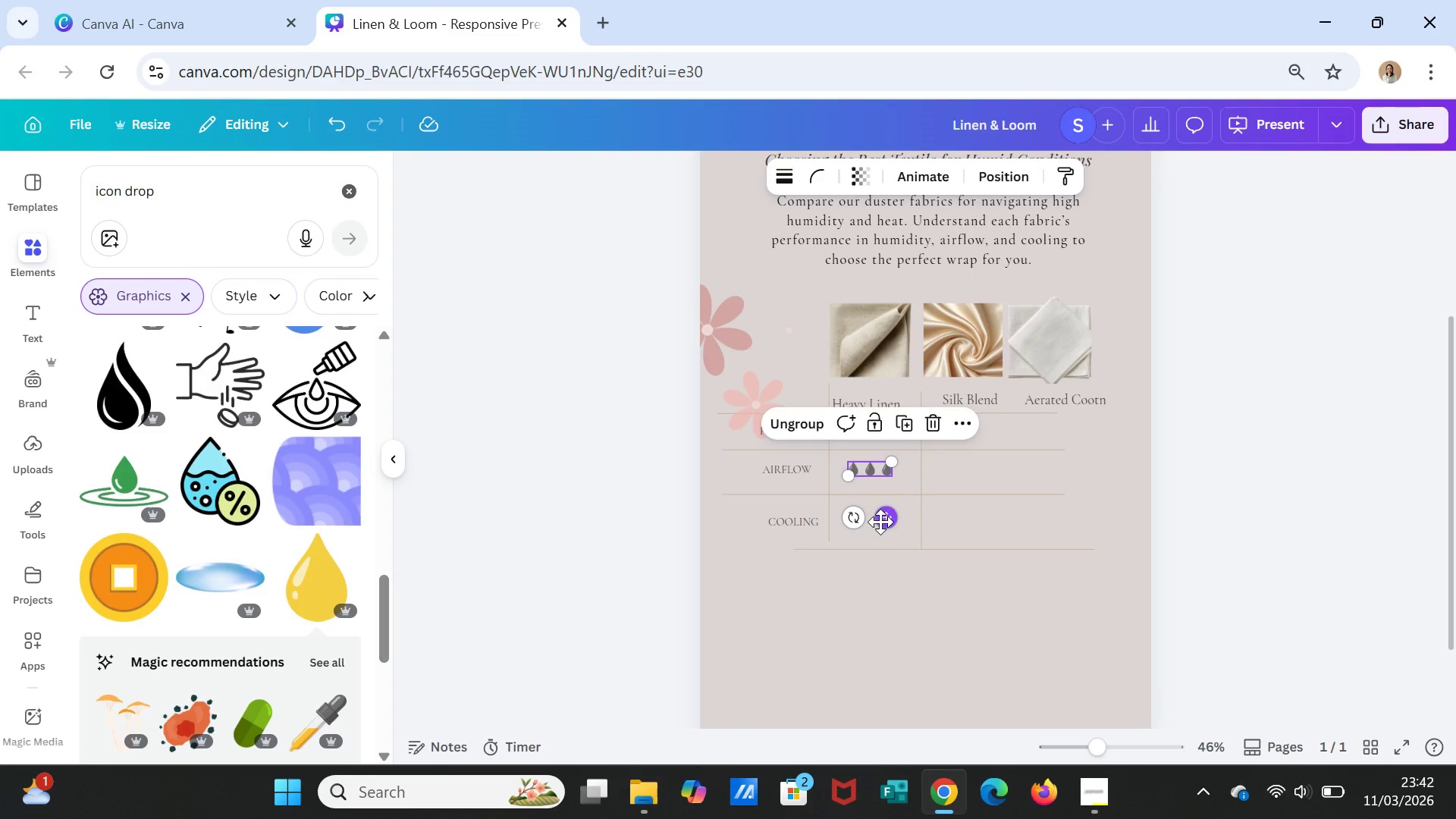 
left_click_drag(start_coordinate=[880, 522], to_coordinate=[875, 522])
 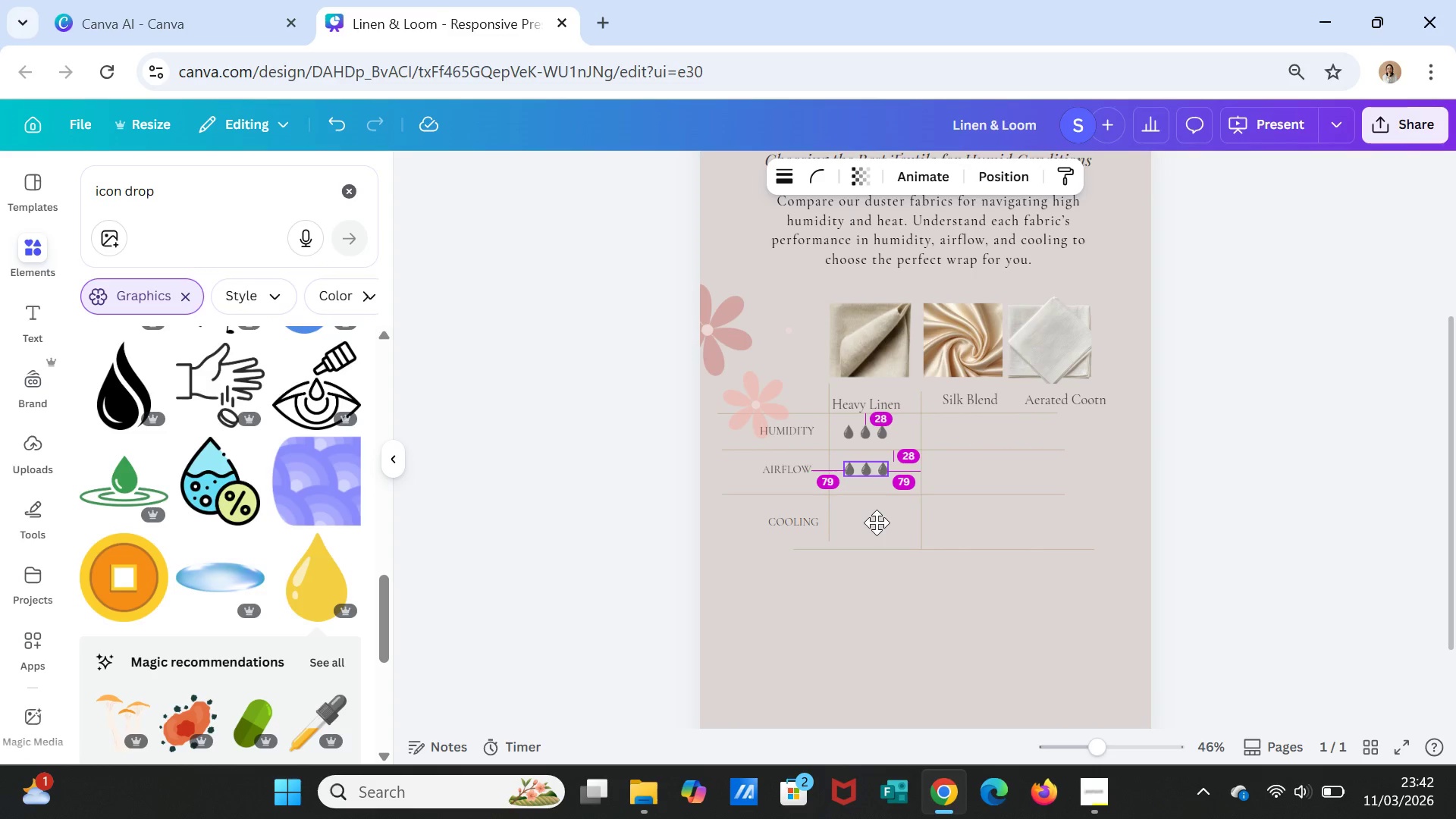 
wait(12.97)
 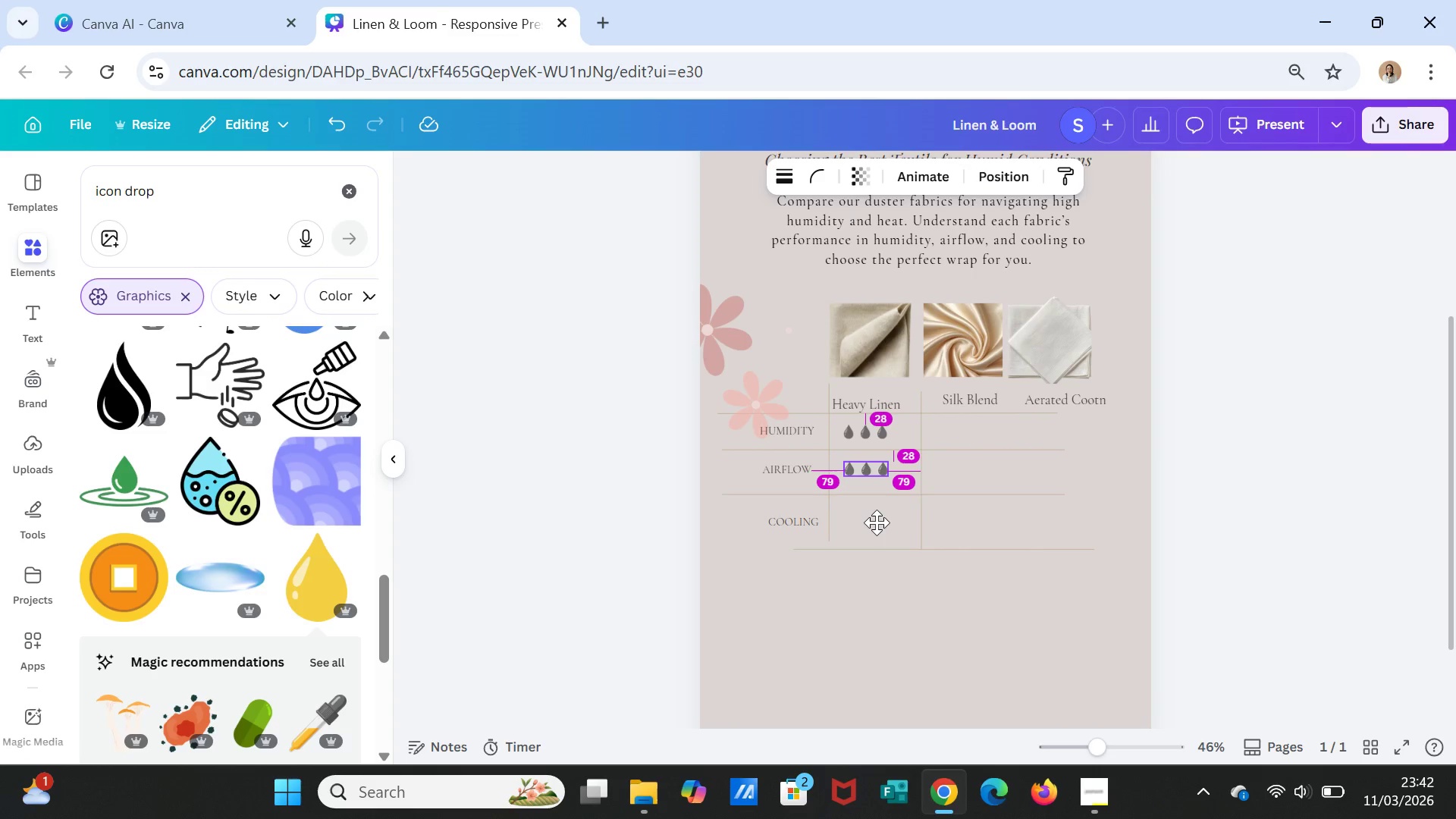 
left_click([992, 534])
 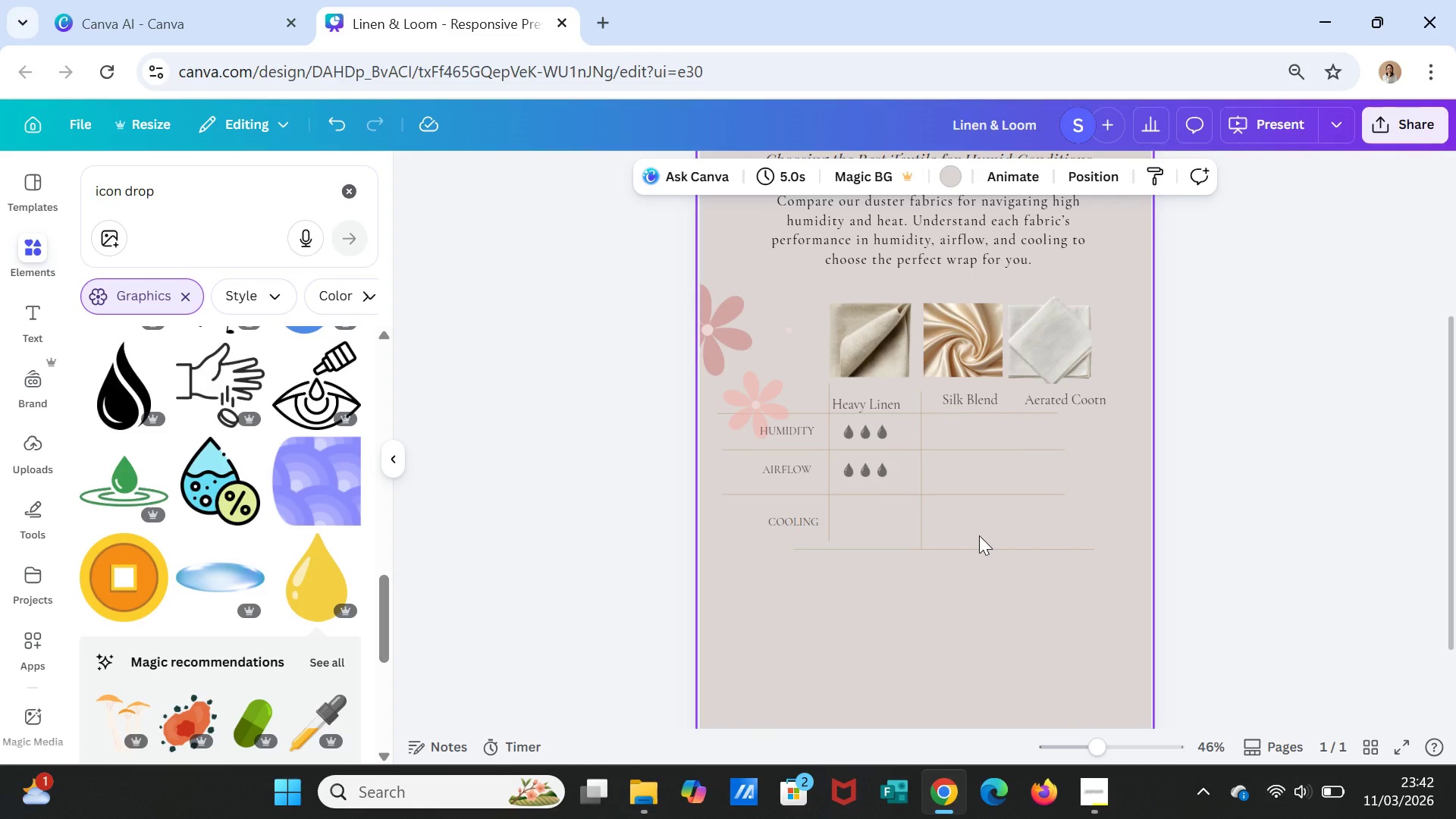 
wait(10.19)
 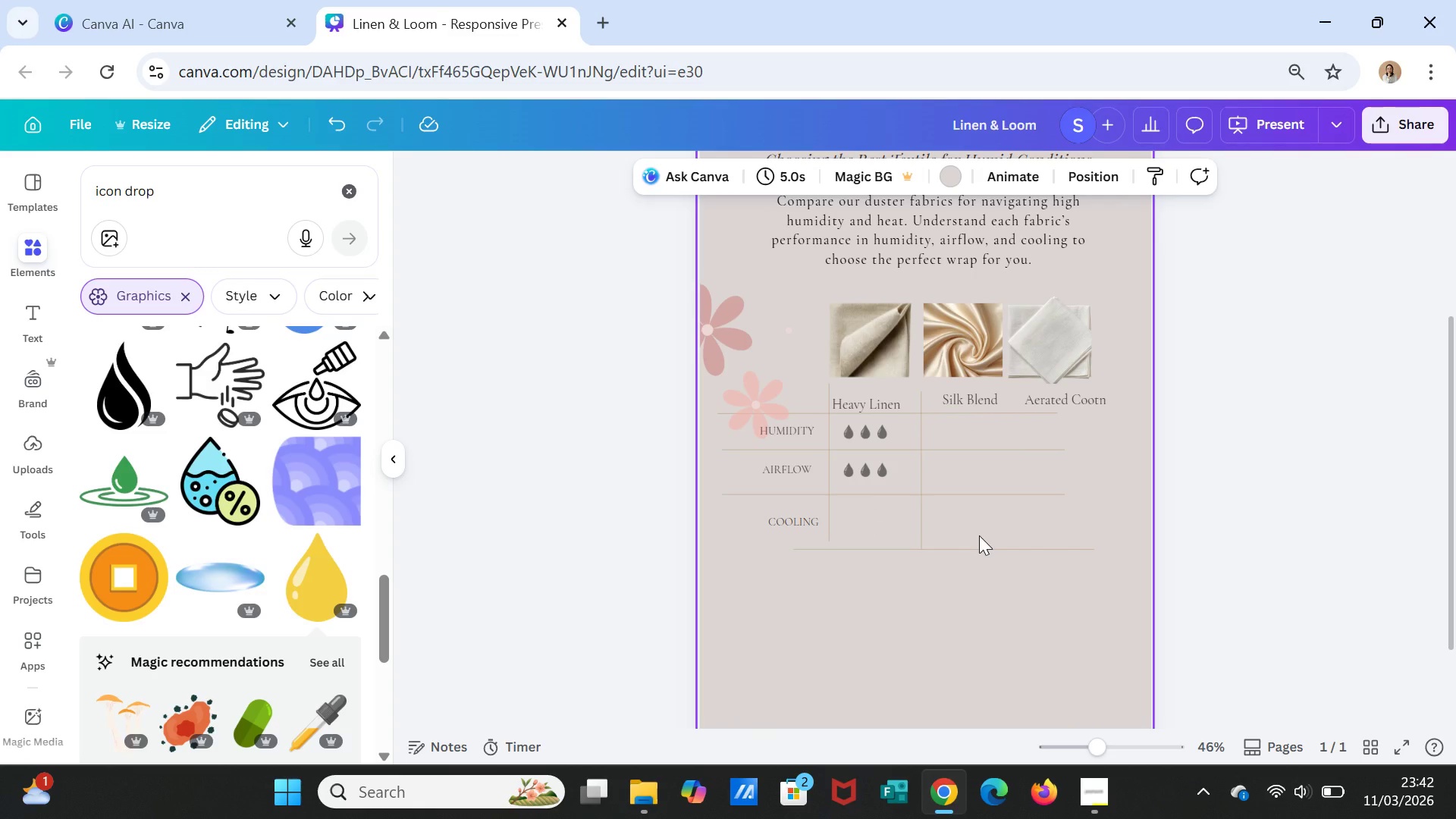 
left_click([880, 478])
 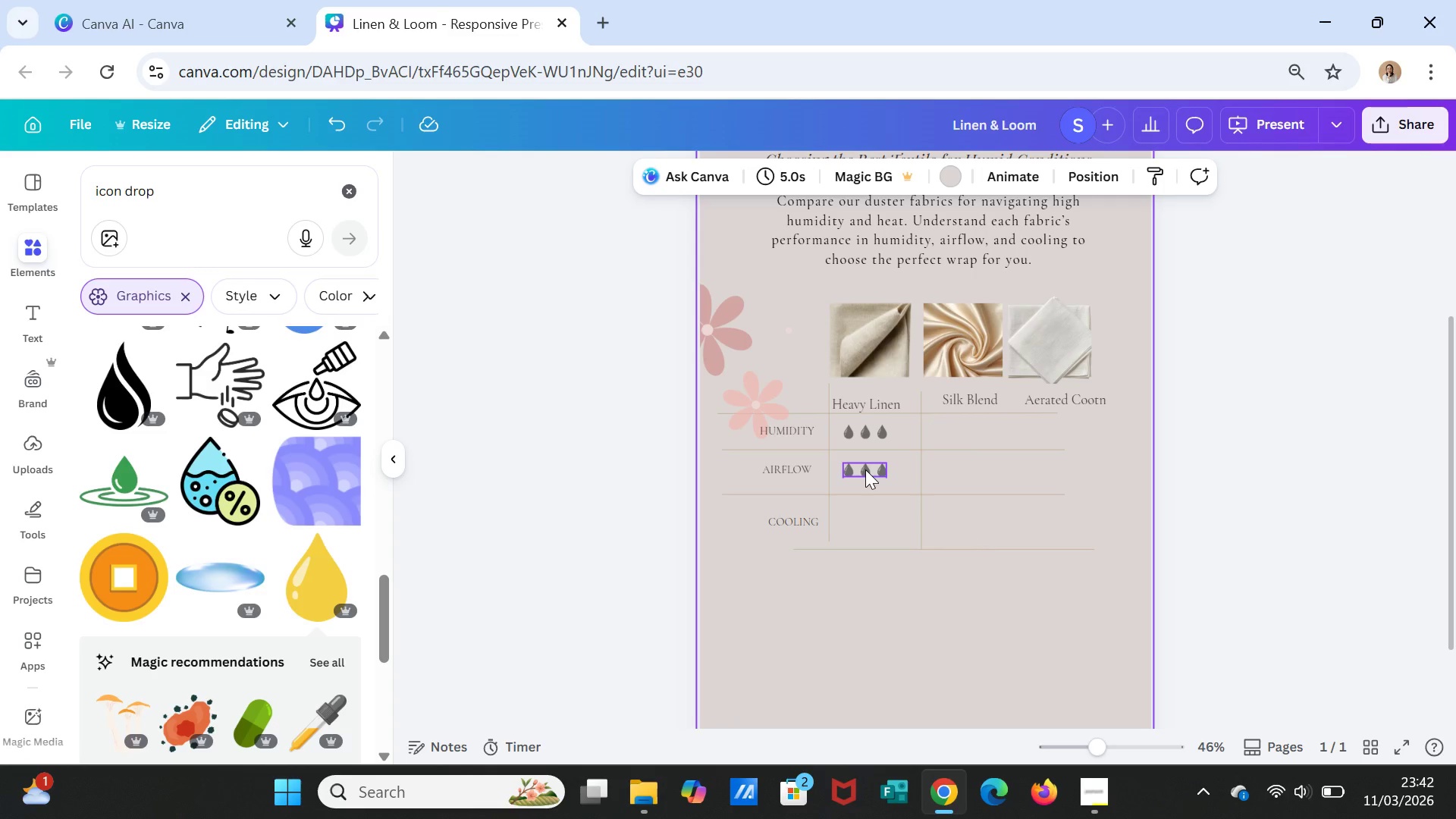 
left_click([865, 469])
 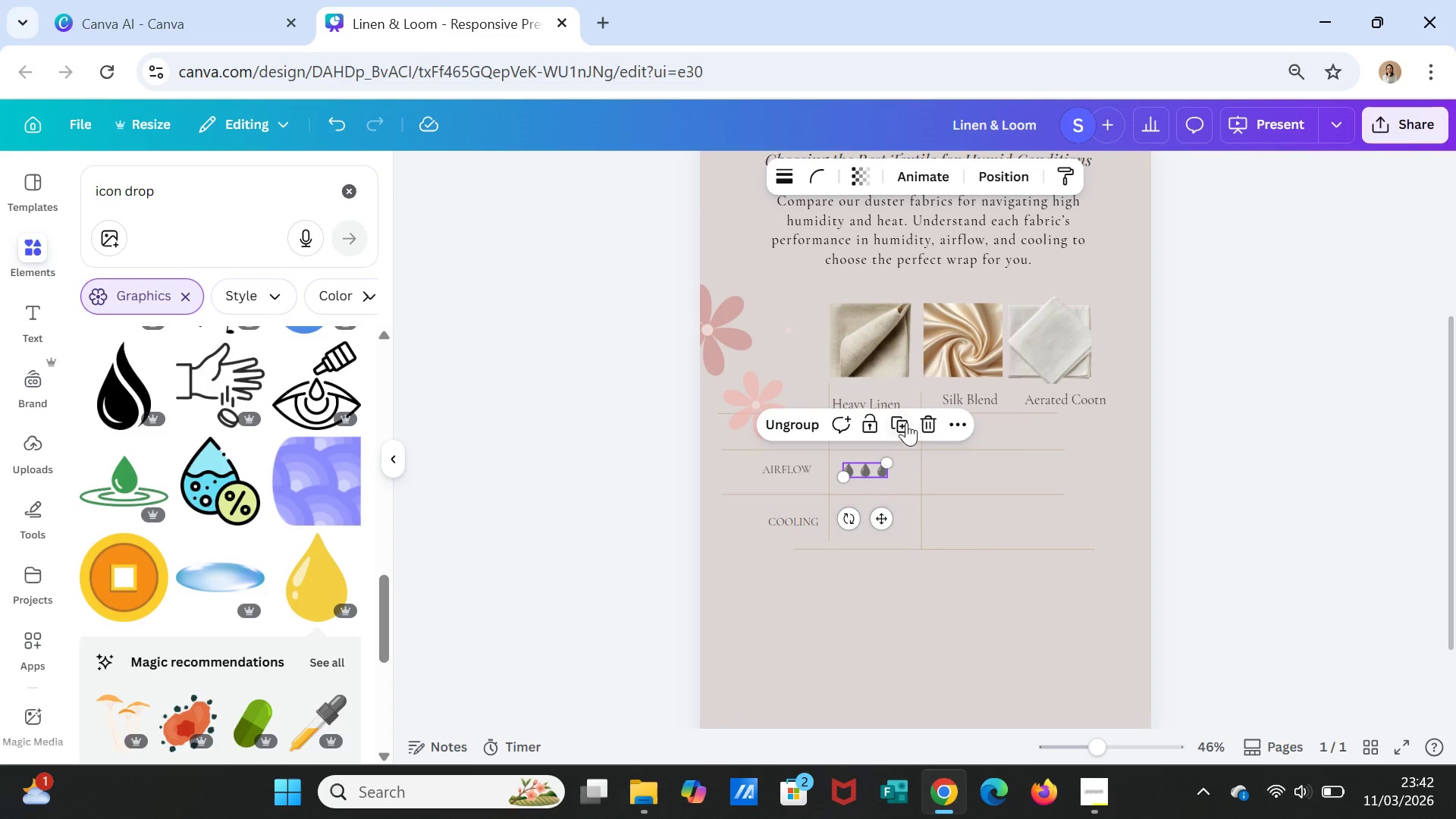 
left_click([905, 417])
 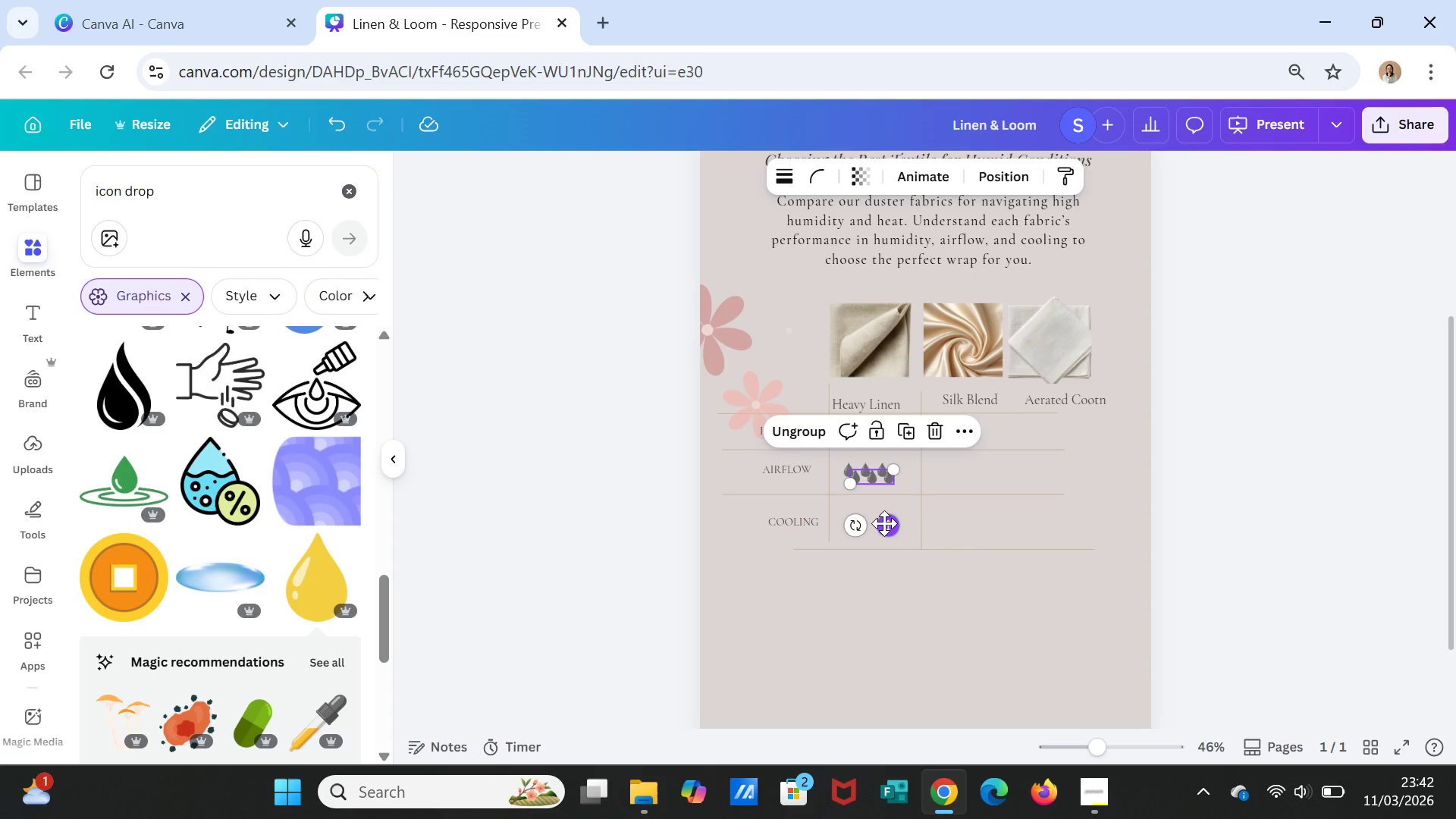 
left_click_drag(start_coordinate=[884, 525], to_coordinate=[882, 568])
 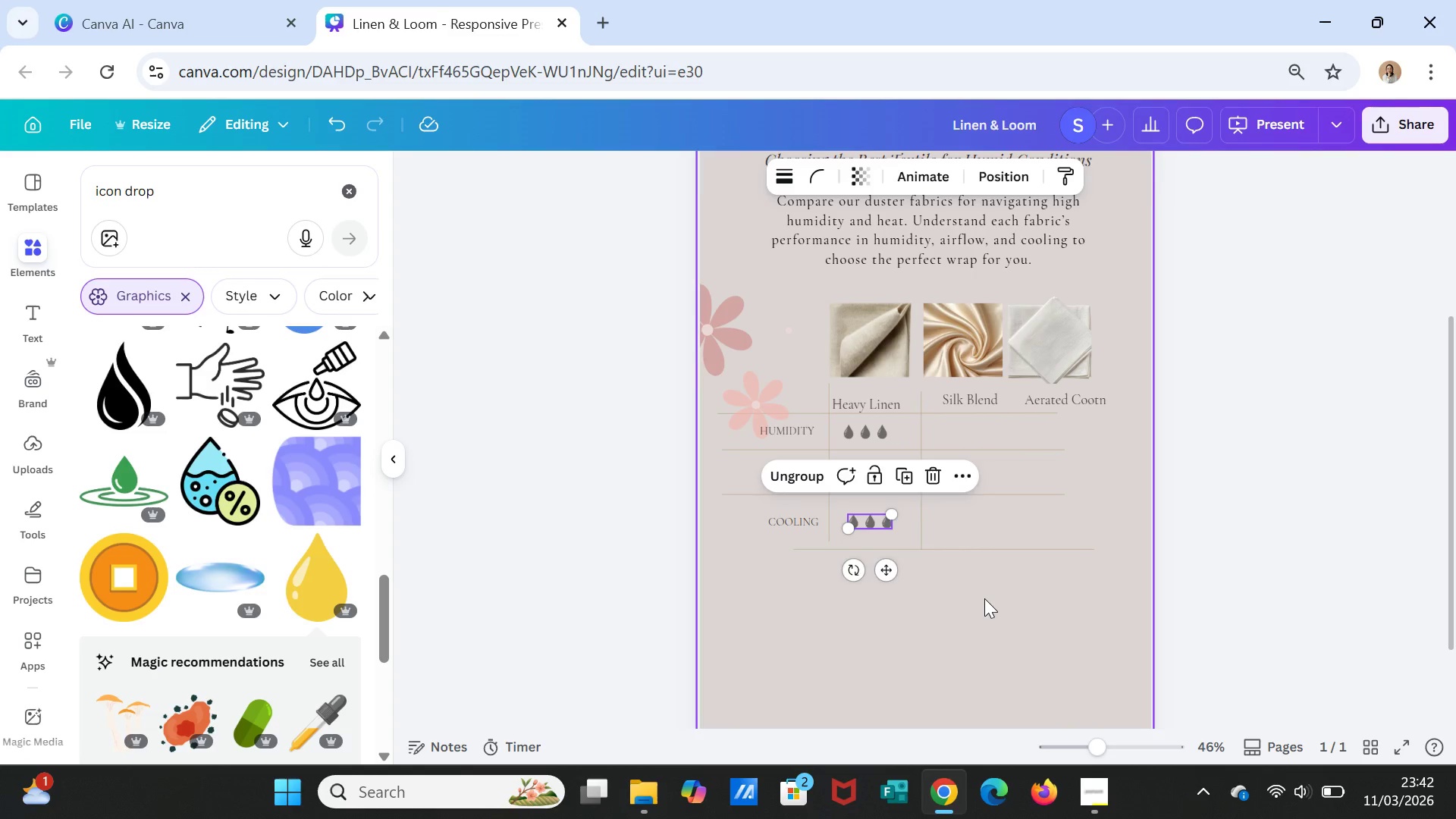 
left_click([984, 598])
 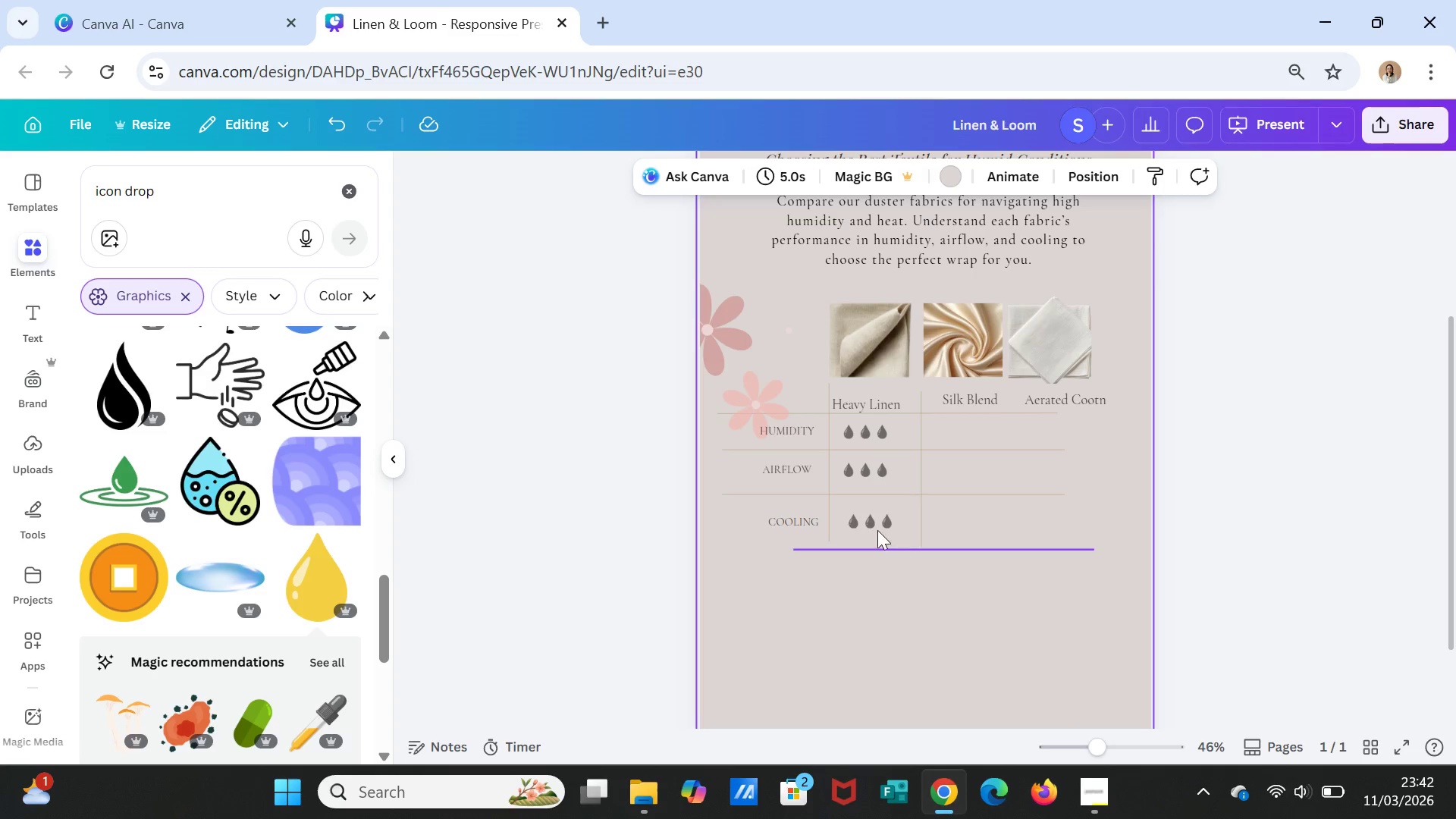 
left_click([871, 522])
 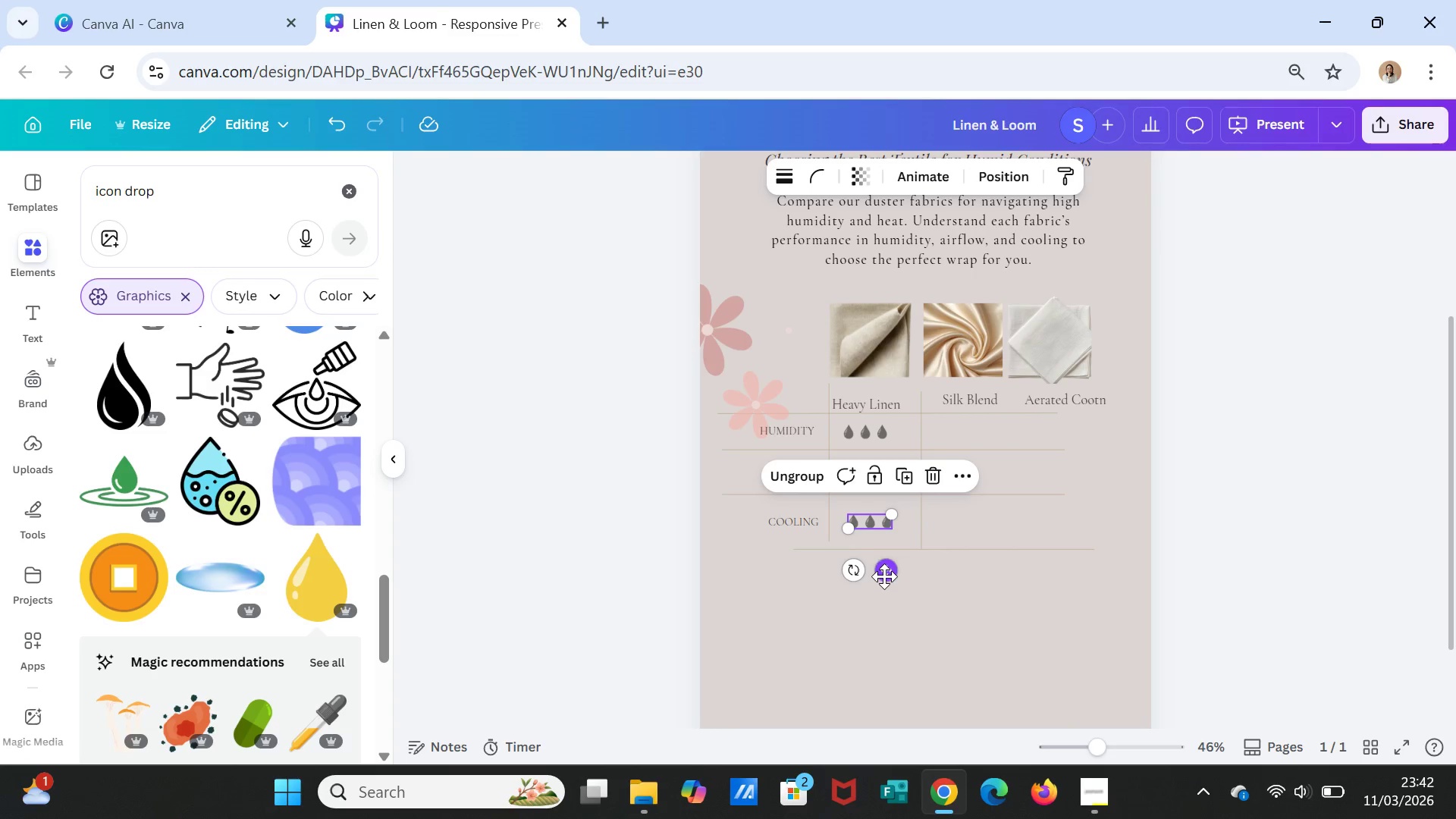 
left_click_drag(start_coordinate=[884, 576], to_coordinate=[879, 573])
 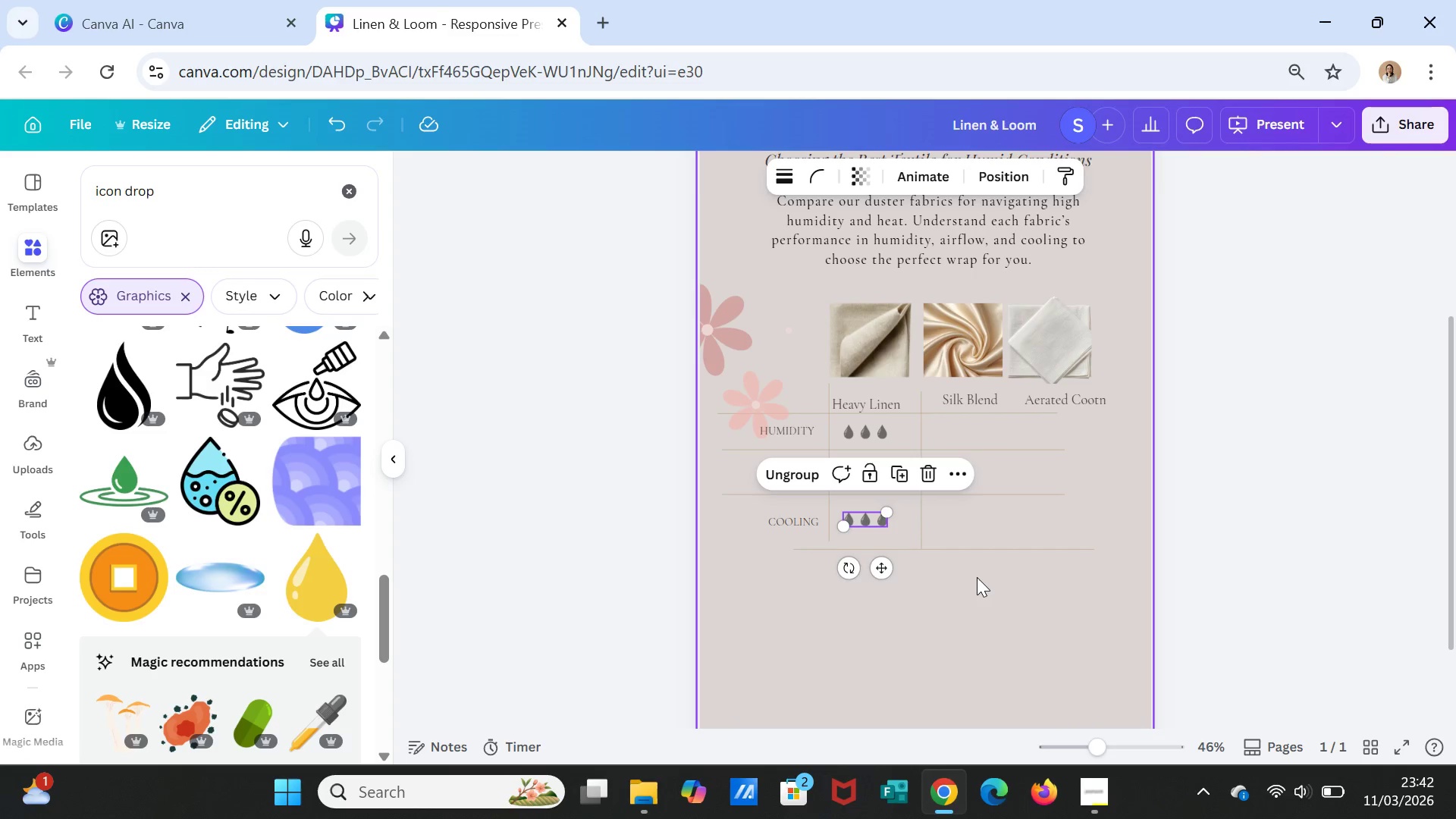 
left_click([977, 577])
 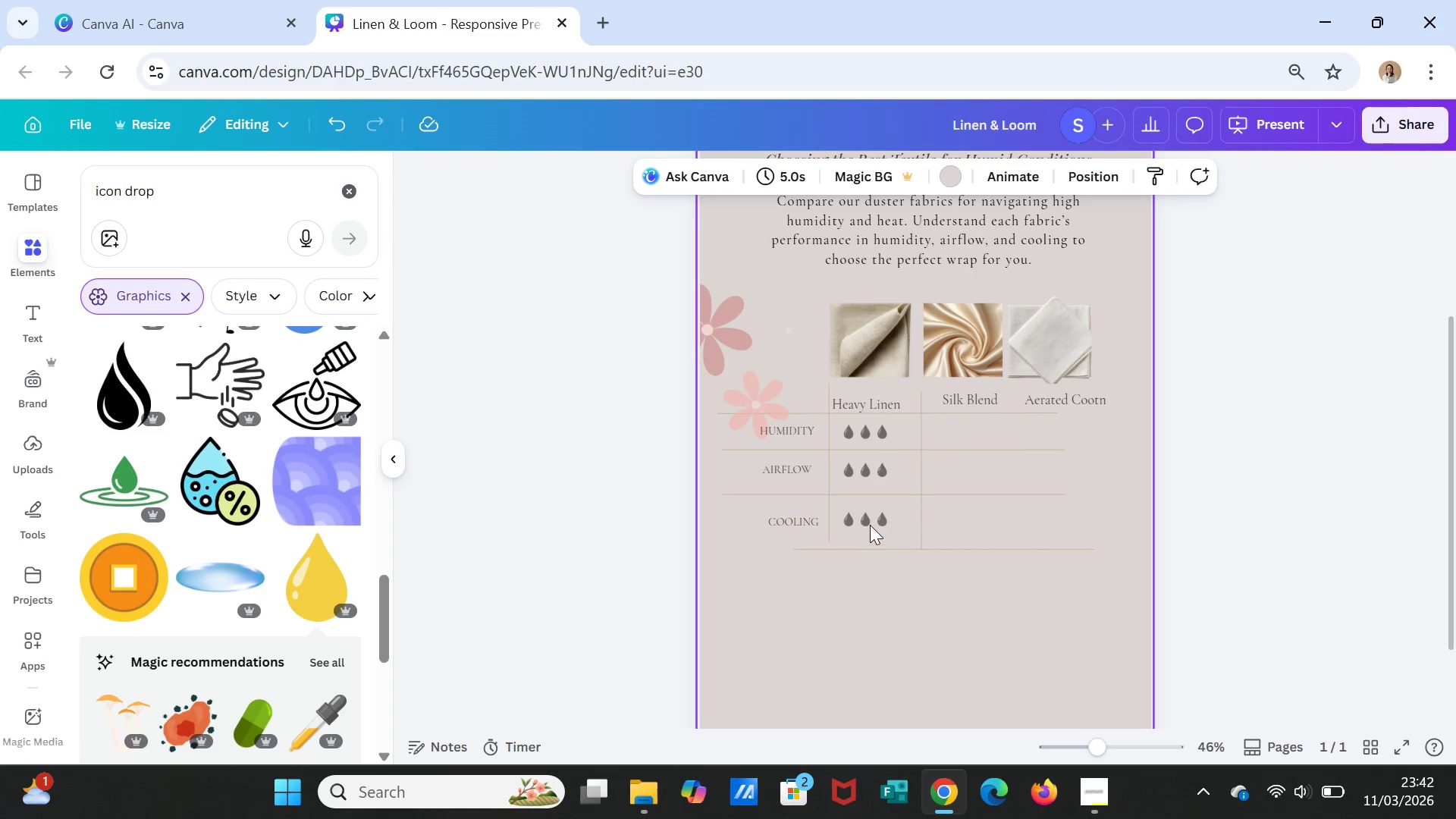 
left_click([868, 522])
 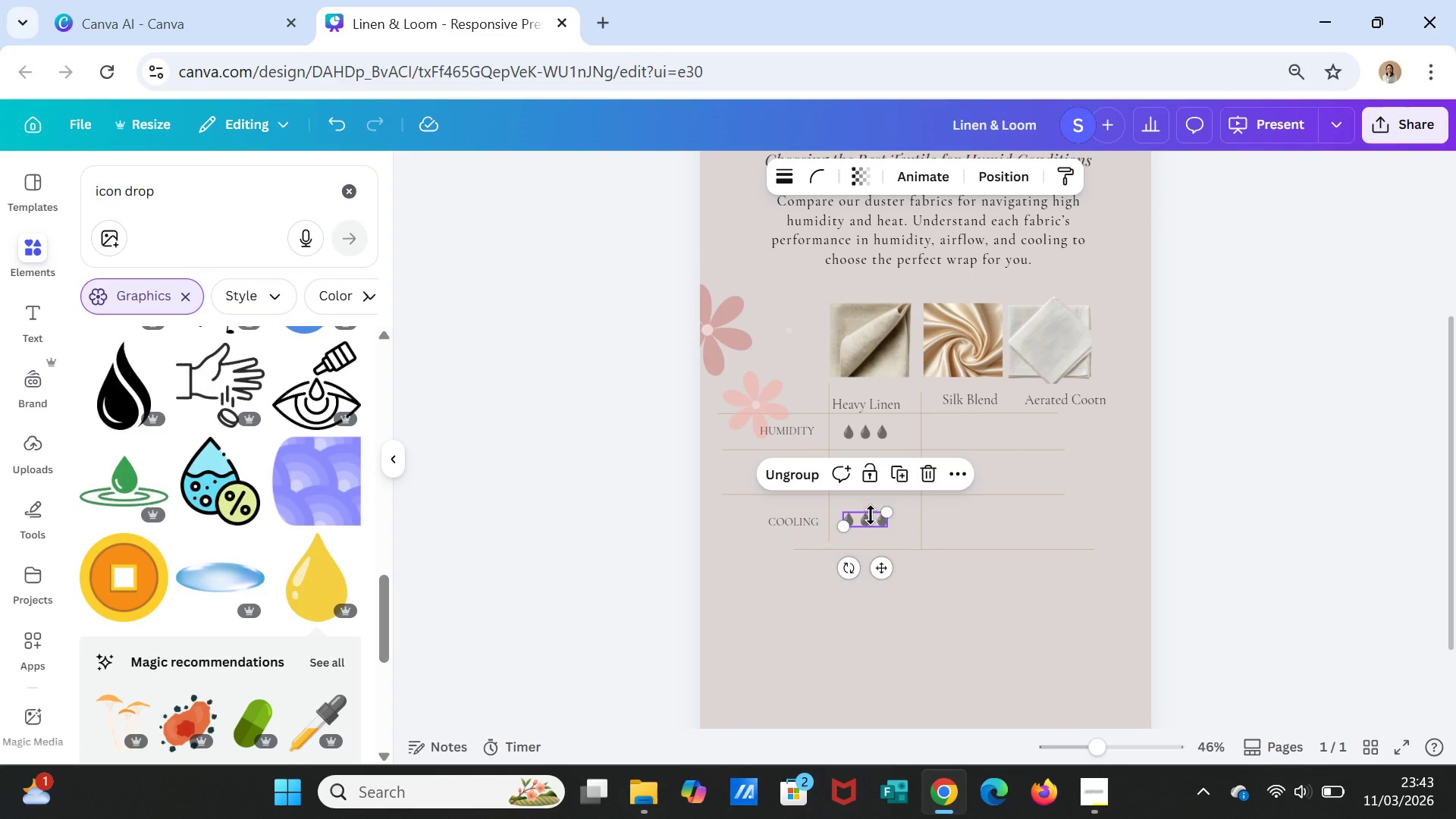 
key(Control+C)
 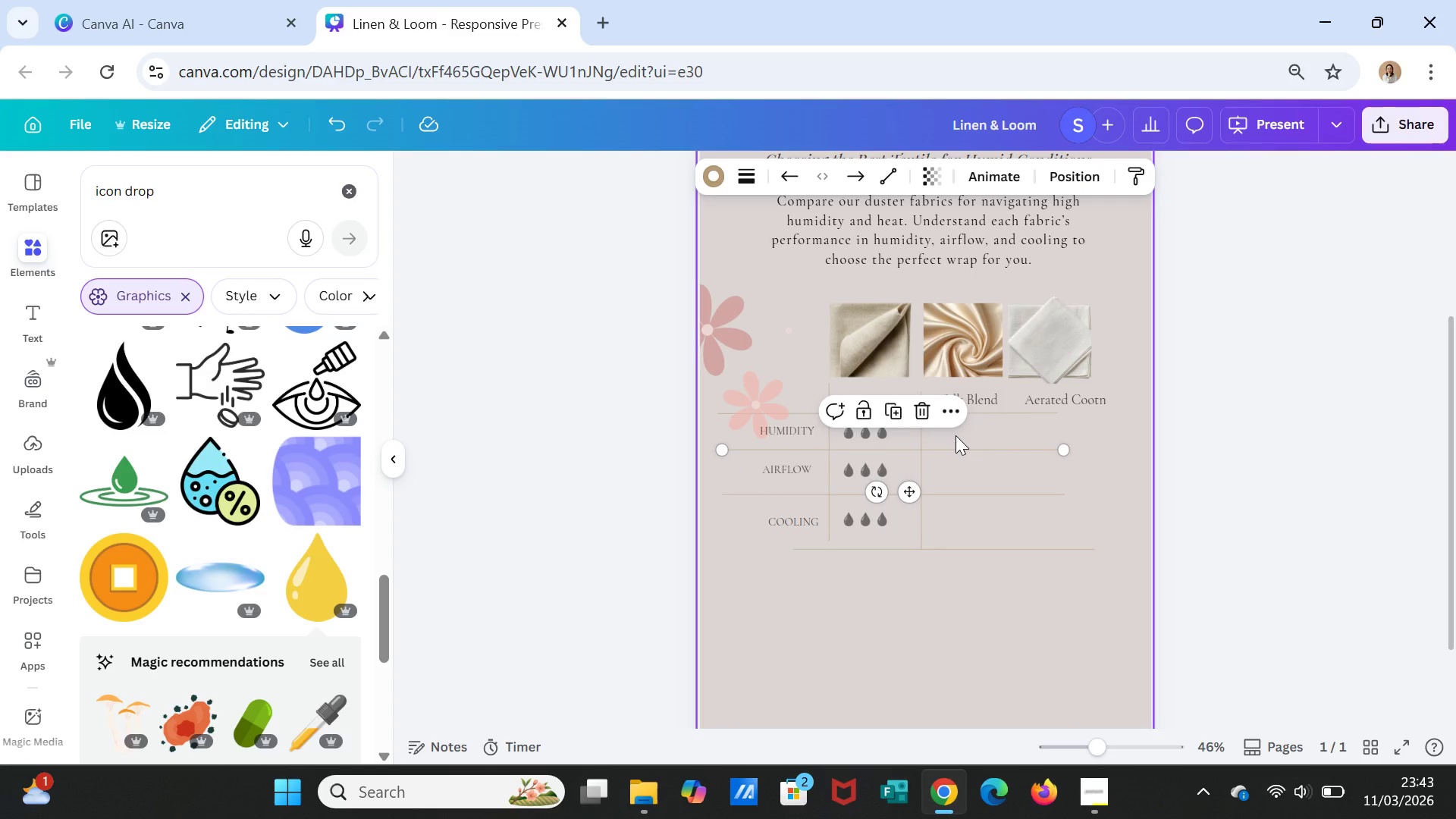 
left_click([972, 433])
 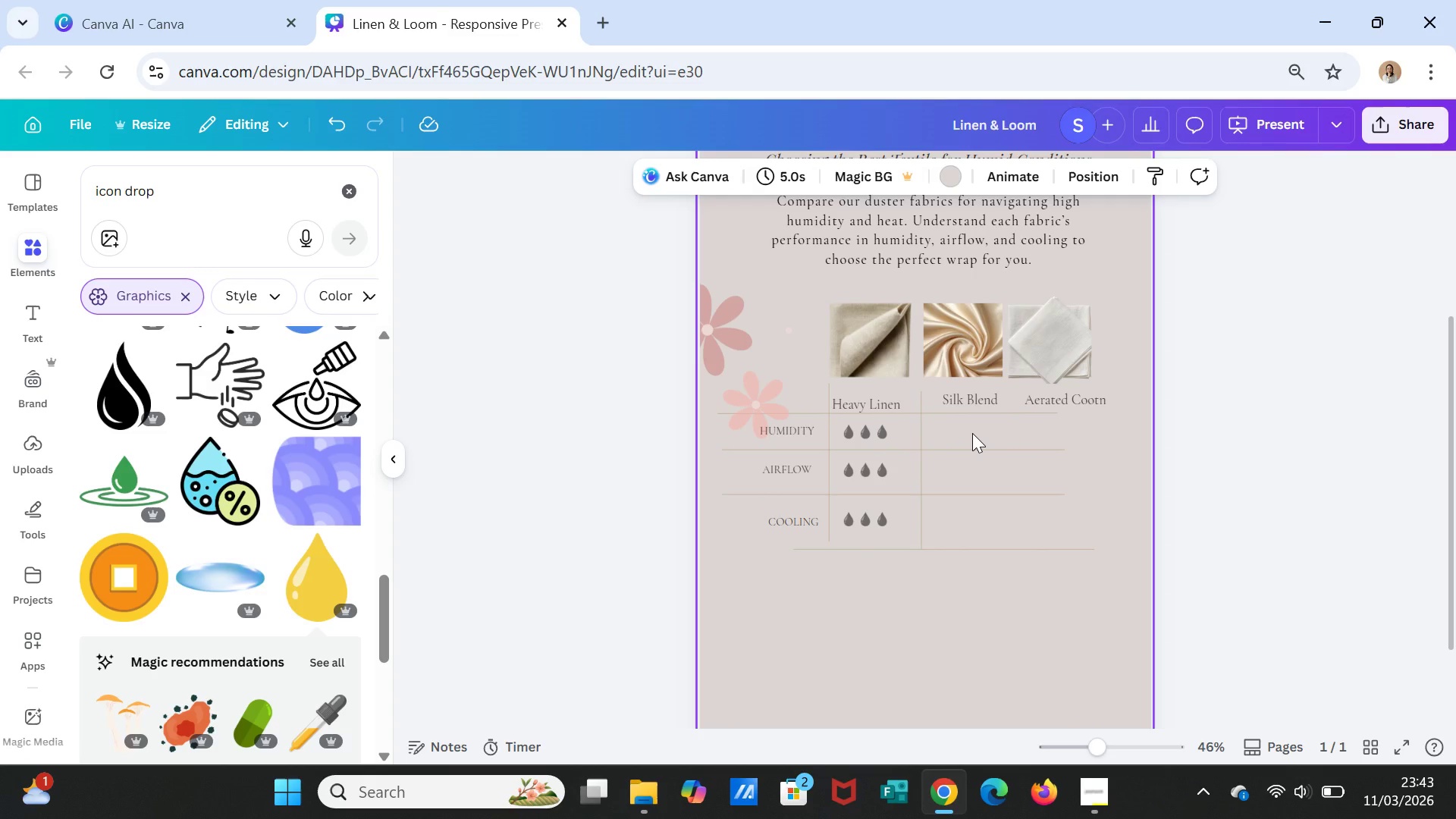 
key(Control+V)
 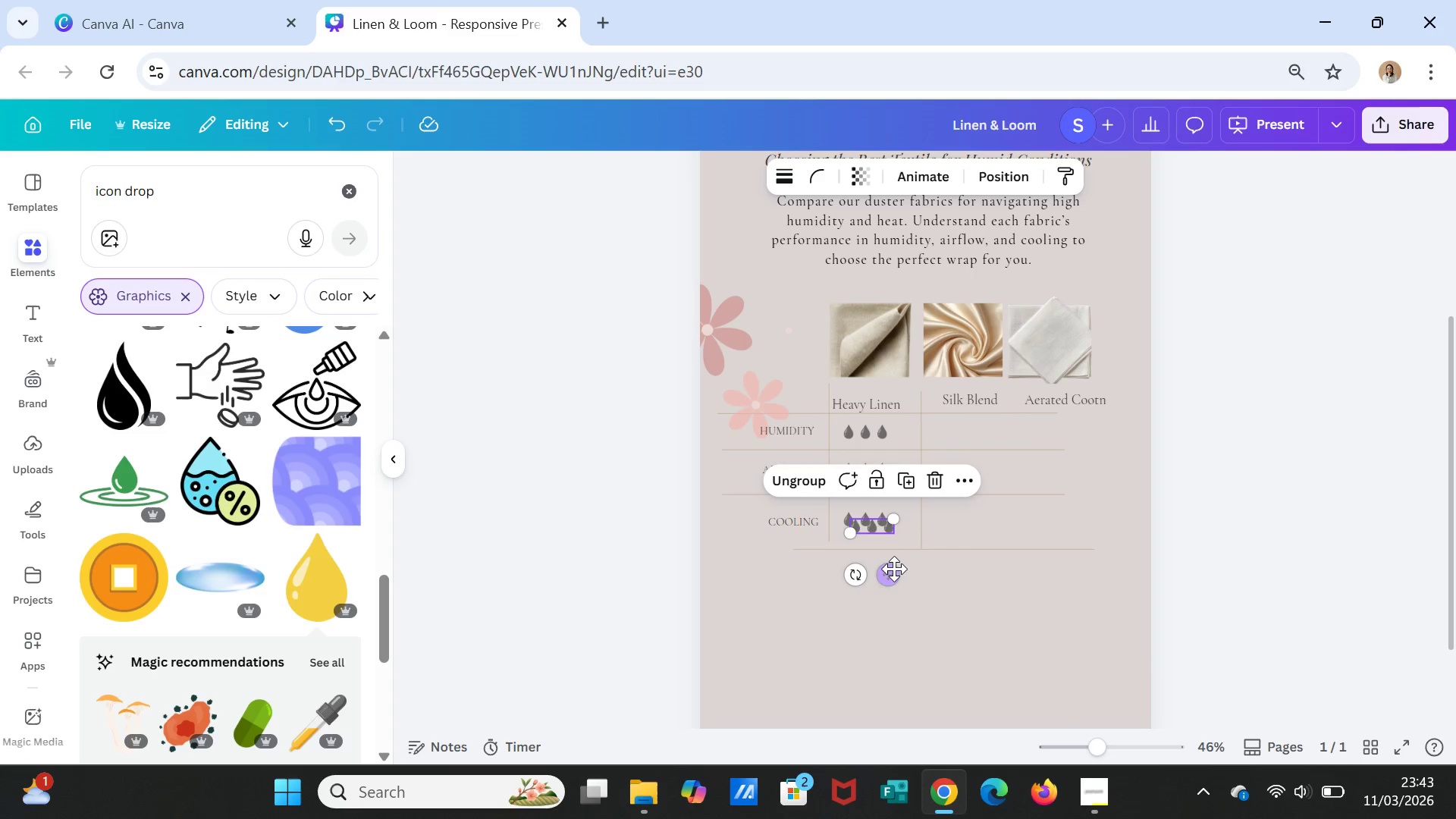 
left_click_drag(start_coordinate=[890, 571], to_coordinate=[987, 475])
 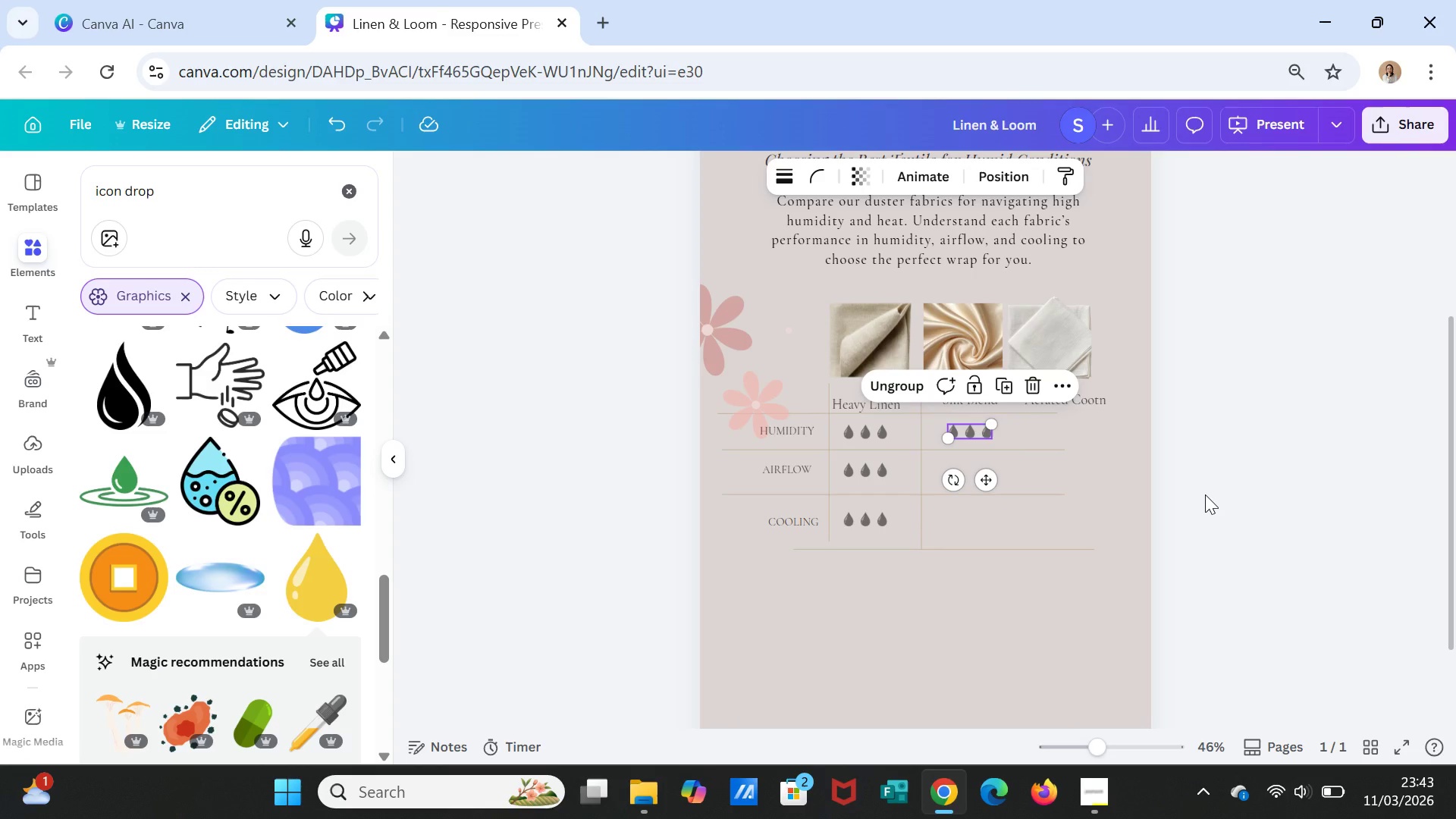 
left_click([1205, 494])
 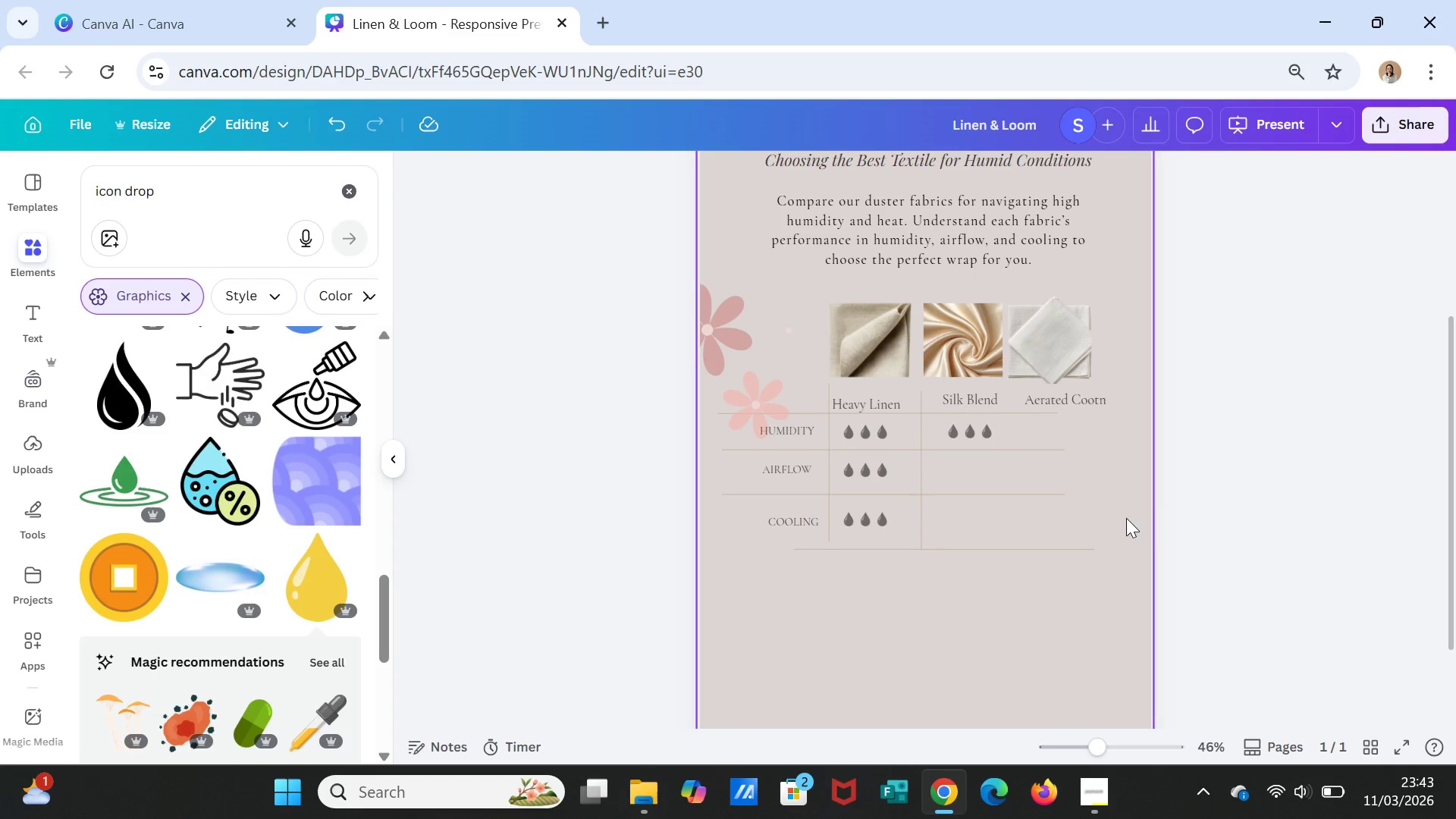 
left_click([966, 433])
 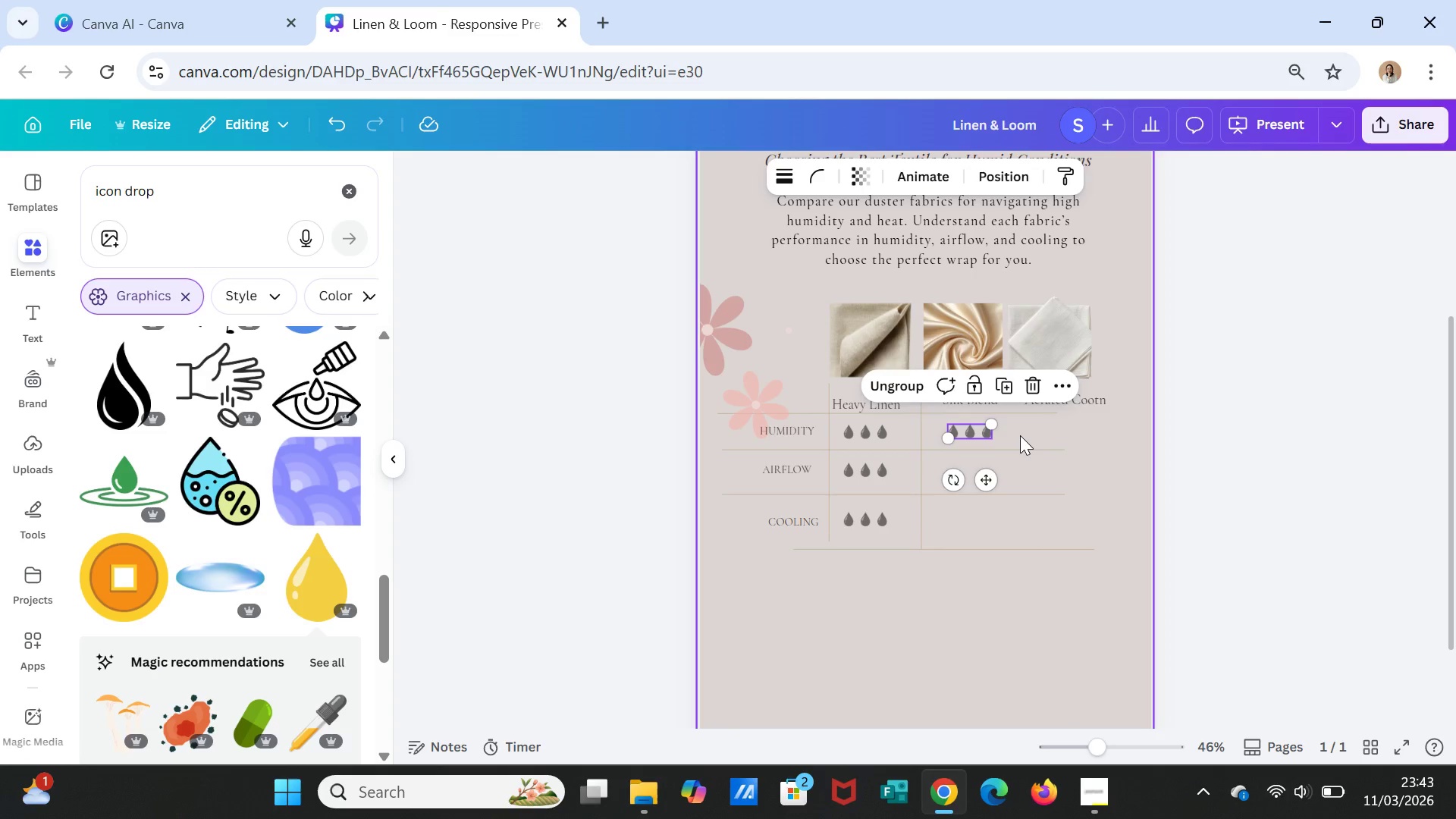 
wait(6.02)
 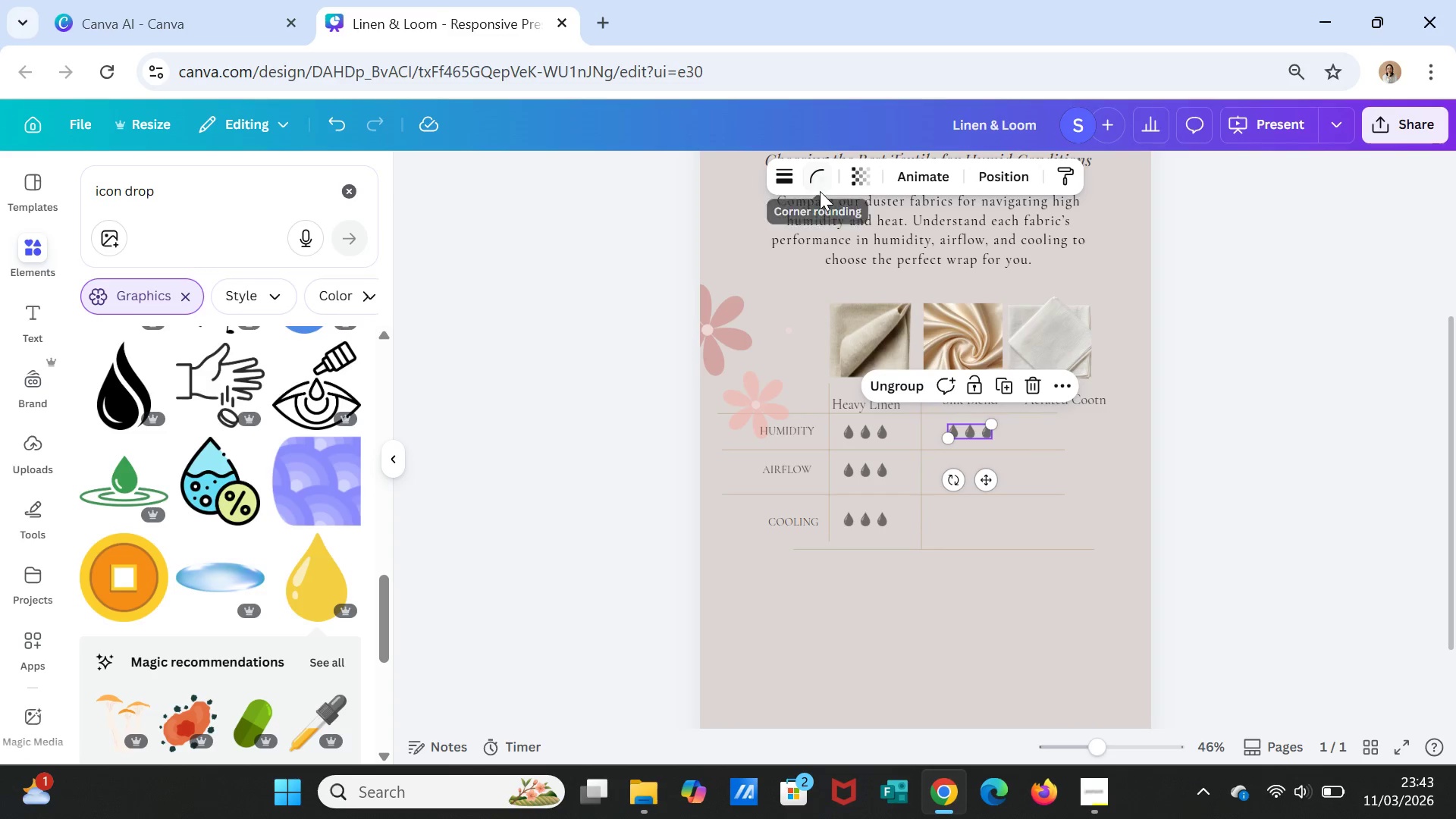 
left_click([897, 384])
 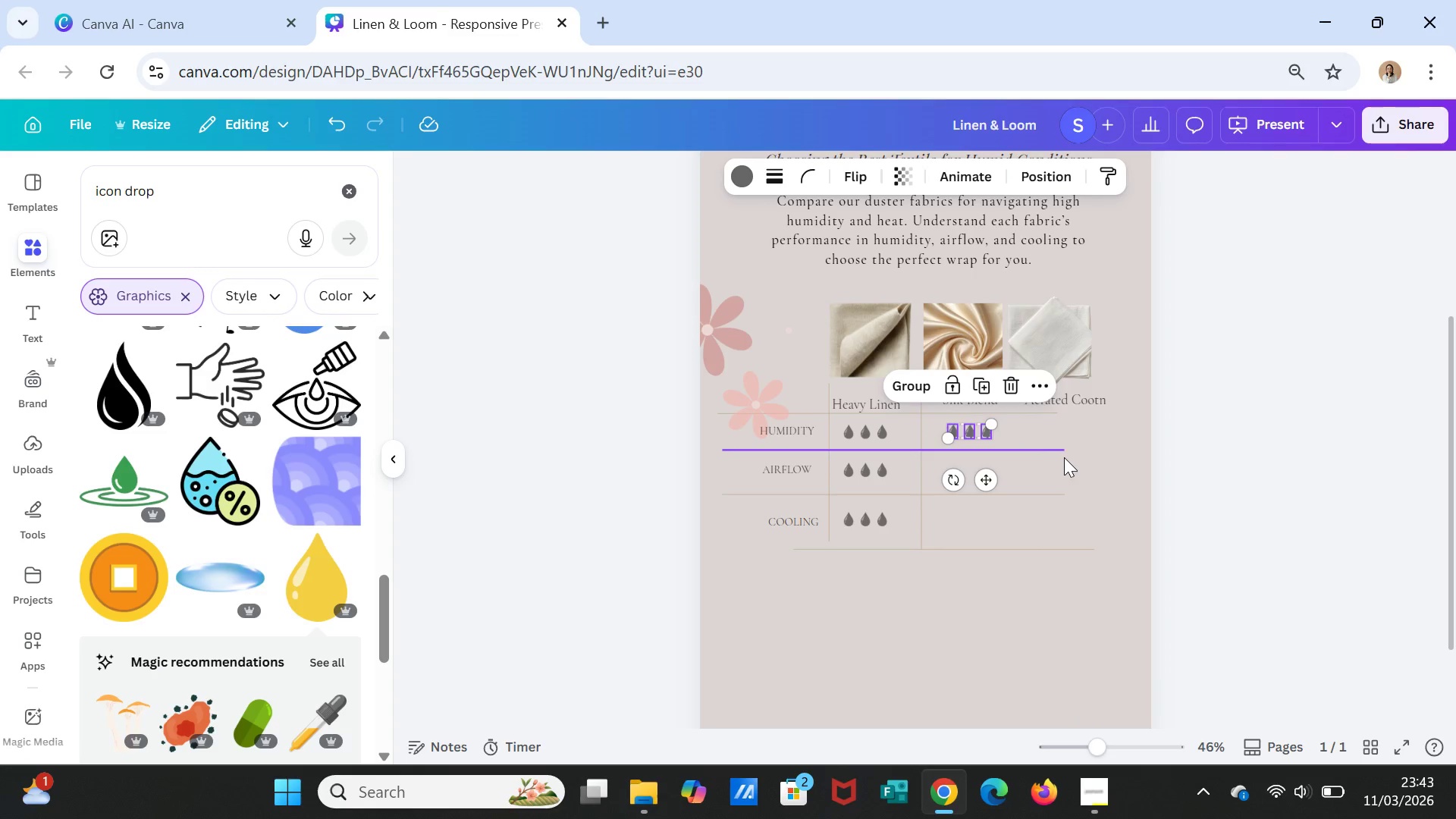 
left_click([1064, 457])
 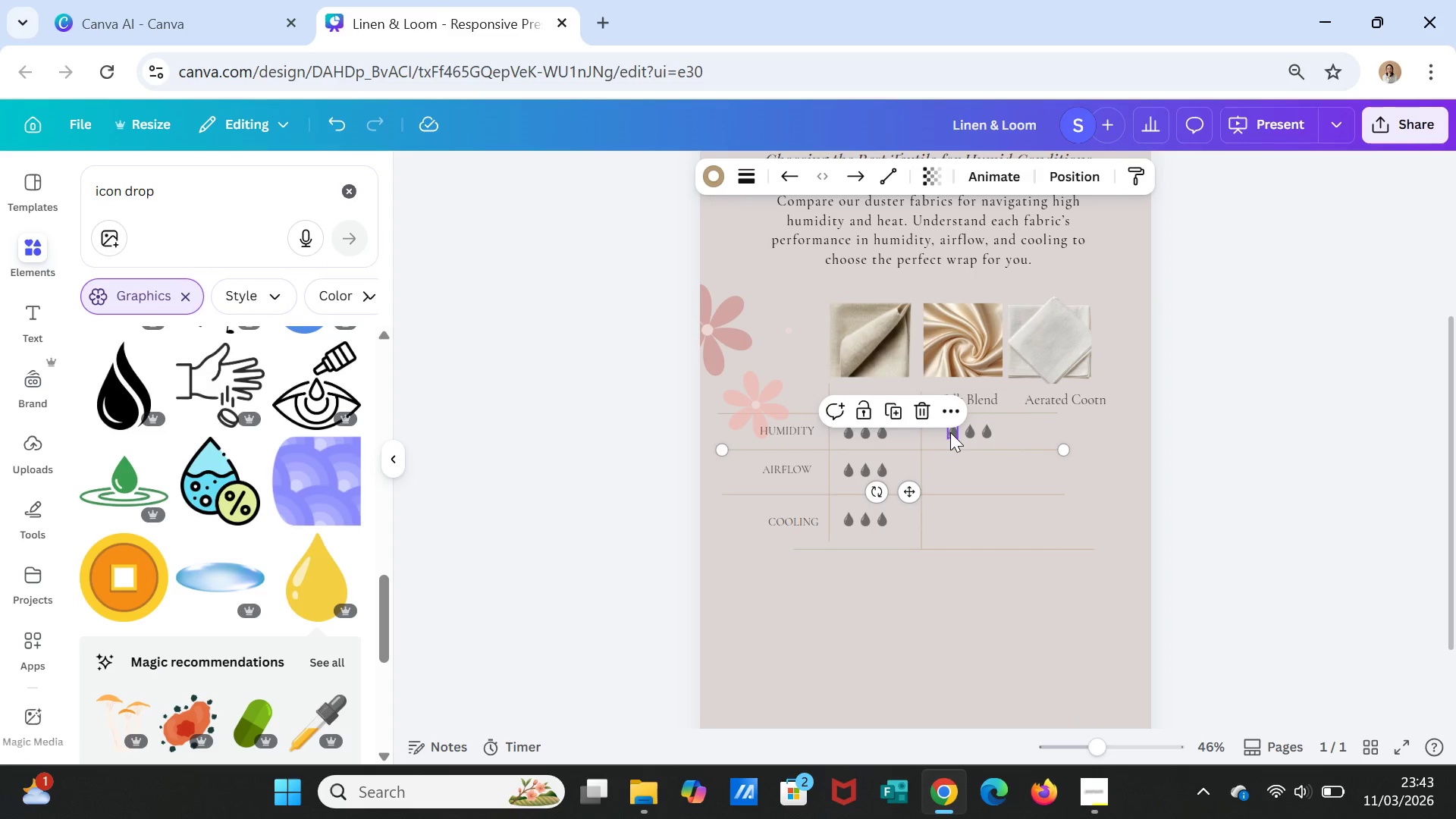 
left_click([950, 432])
 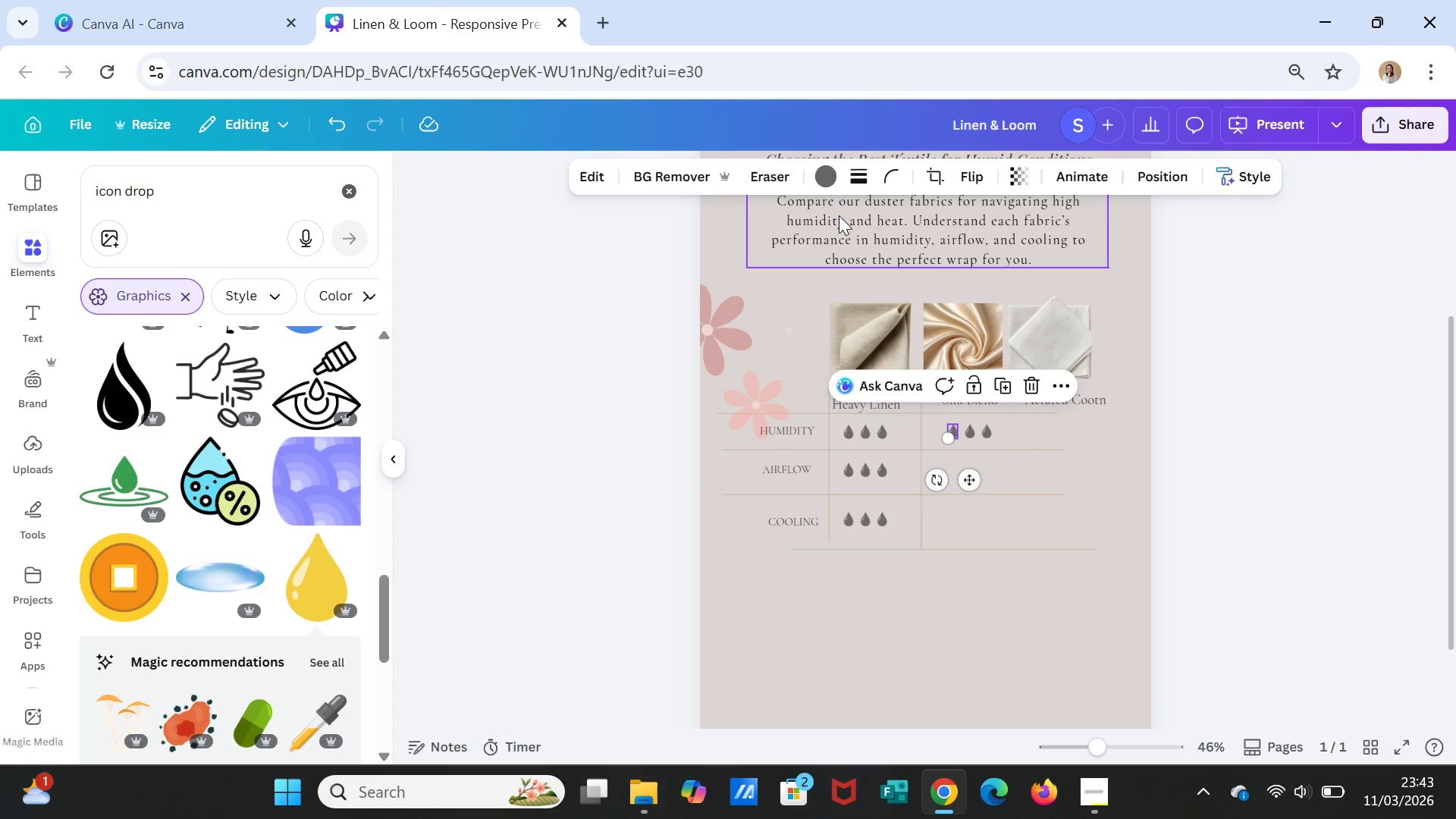 
double_click([825, 169])
 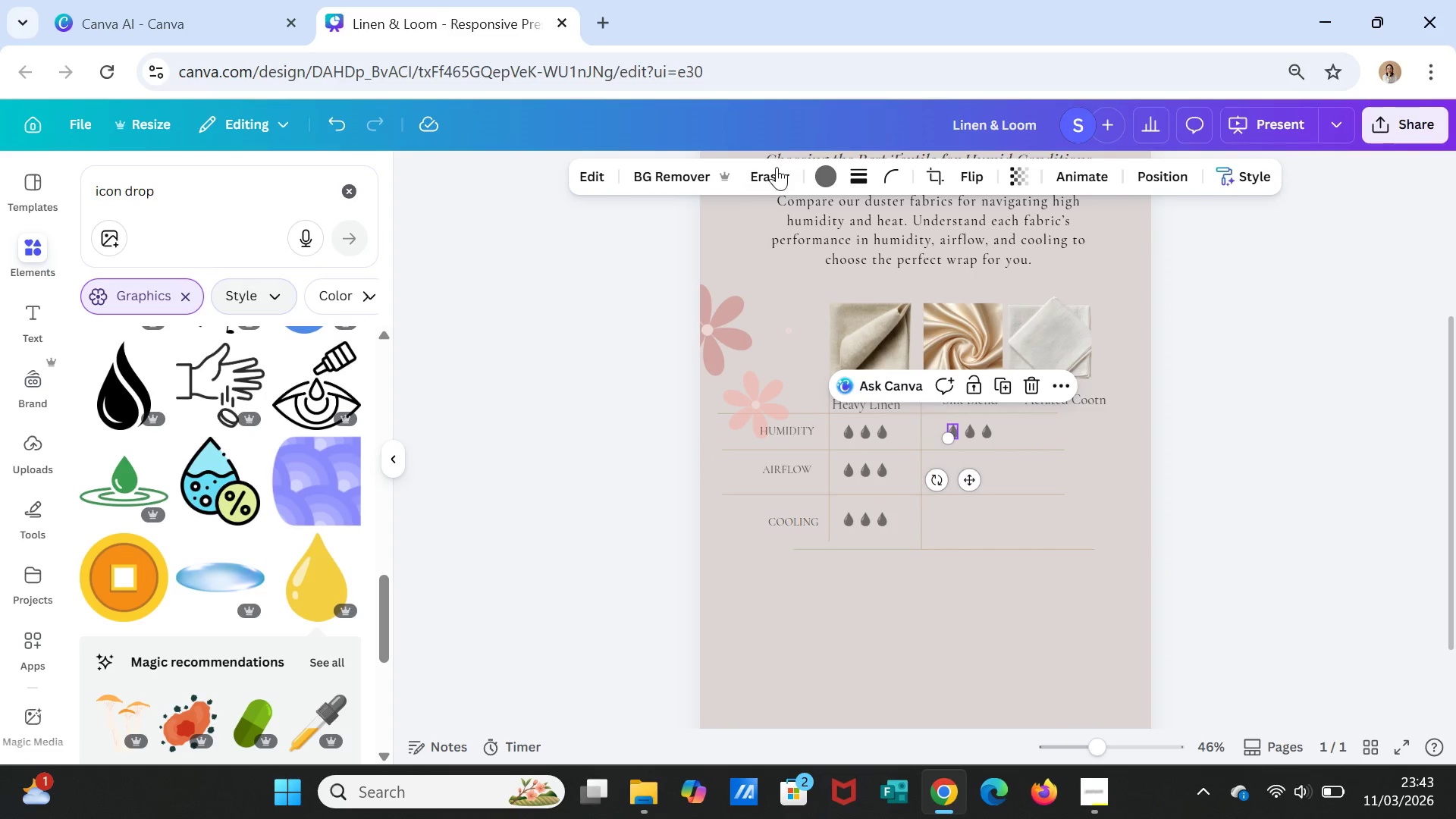 
left_click([824, 180])
 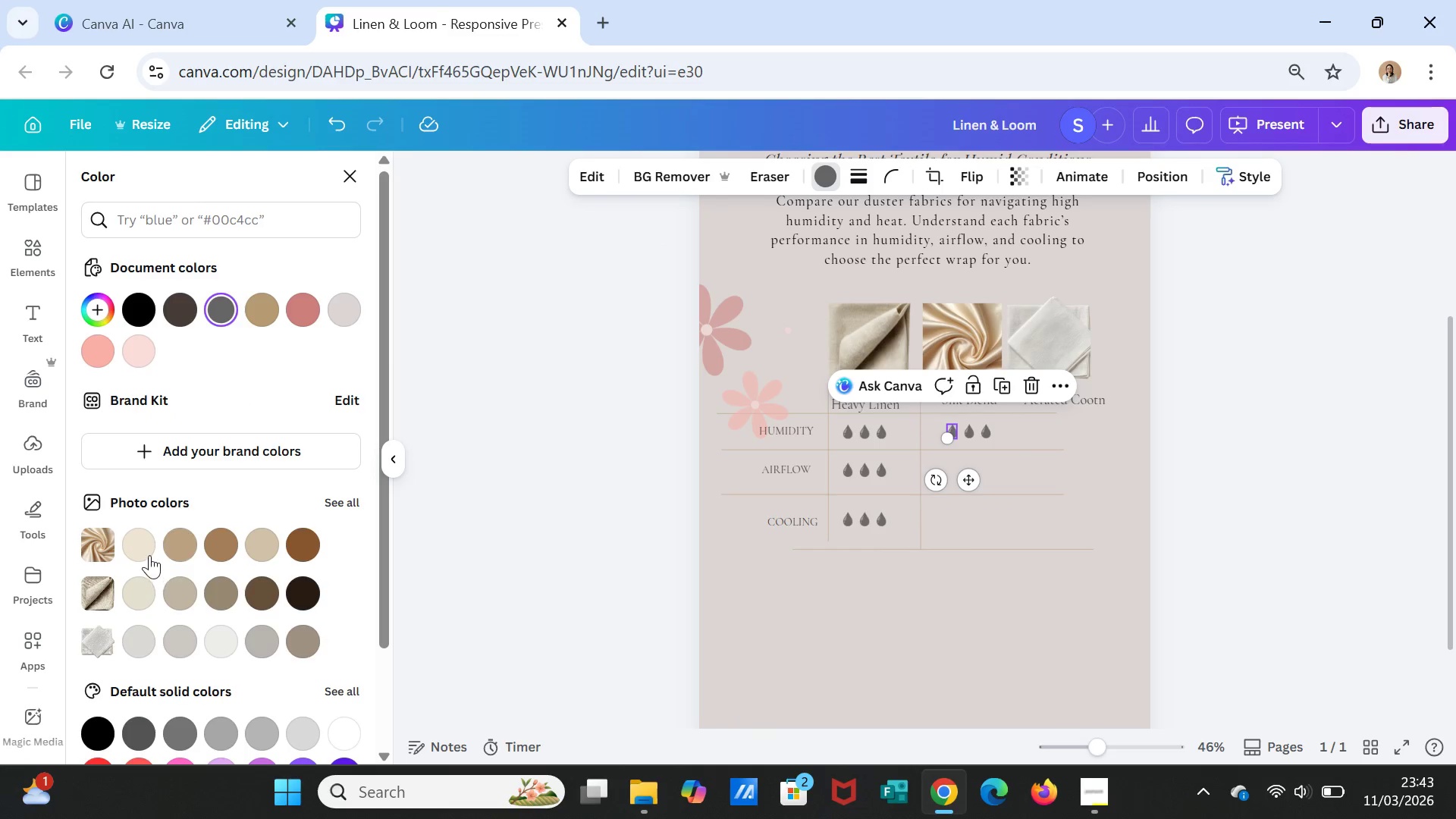 
wait(5.17)
 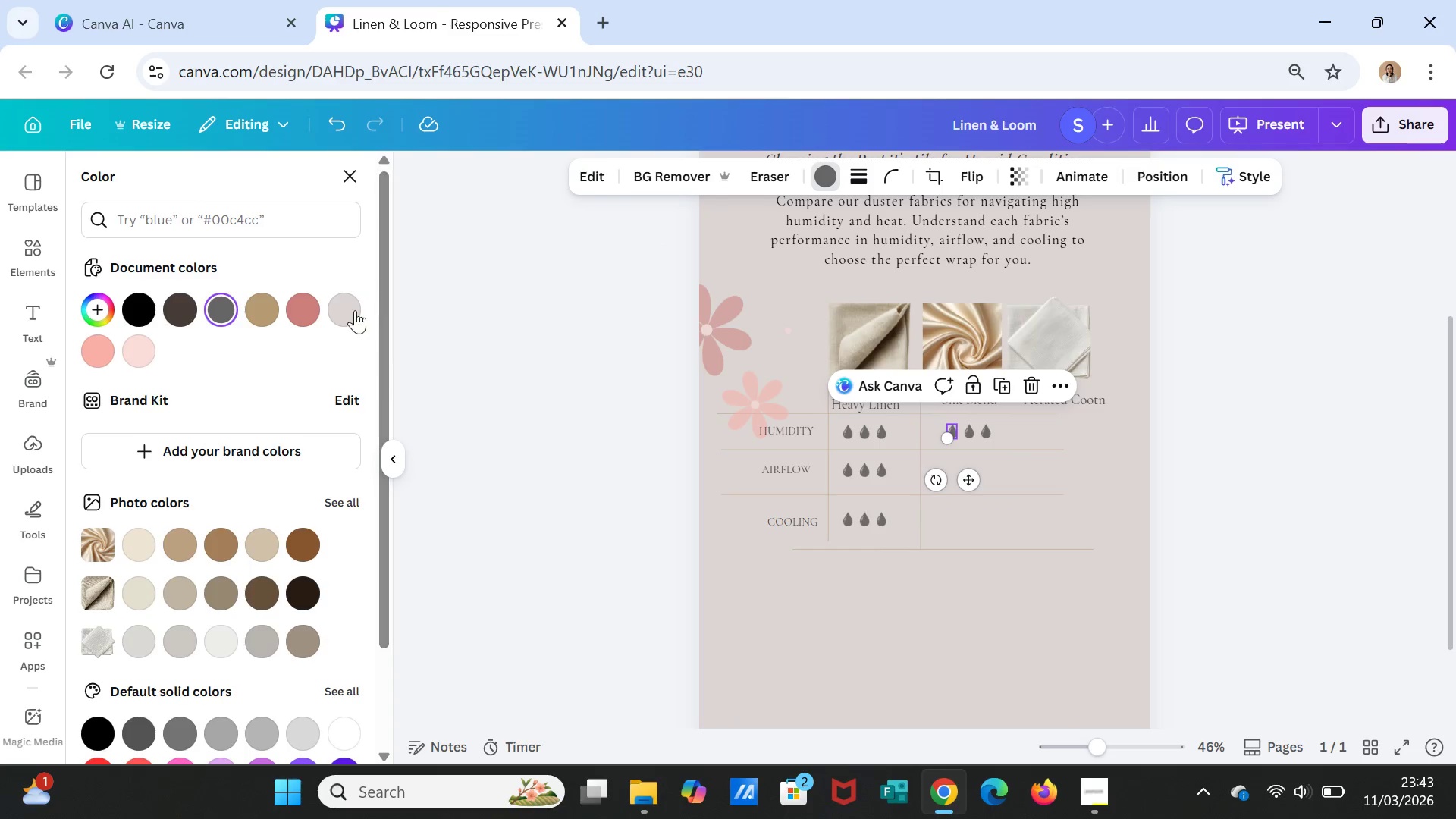 
left_click([143, 593])
 